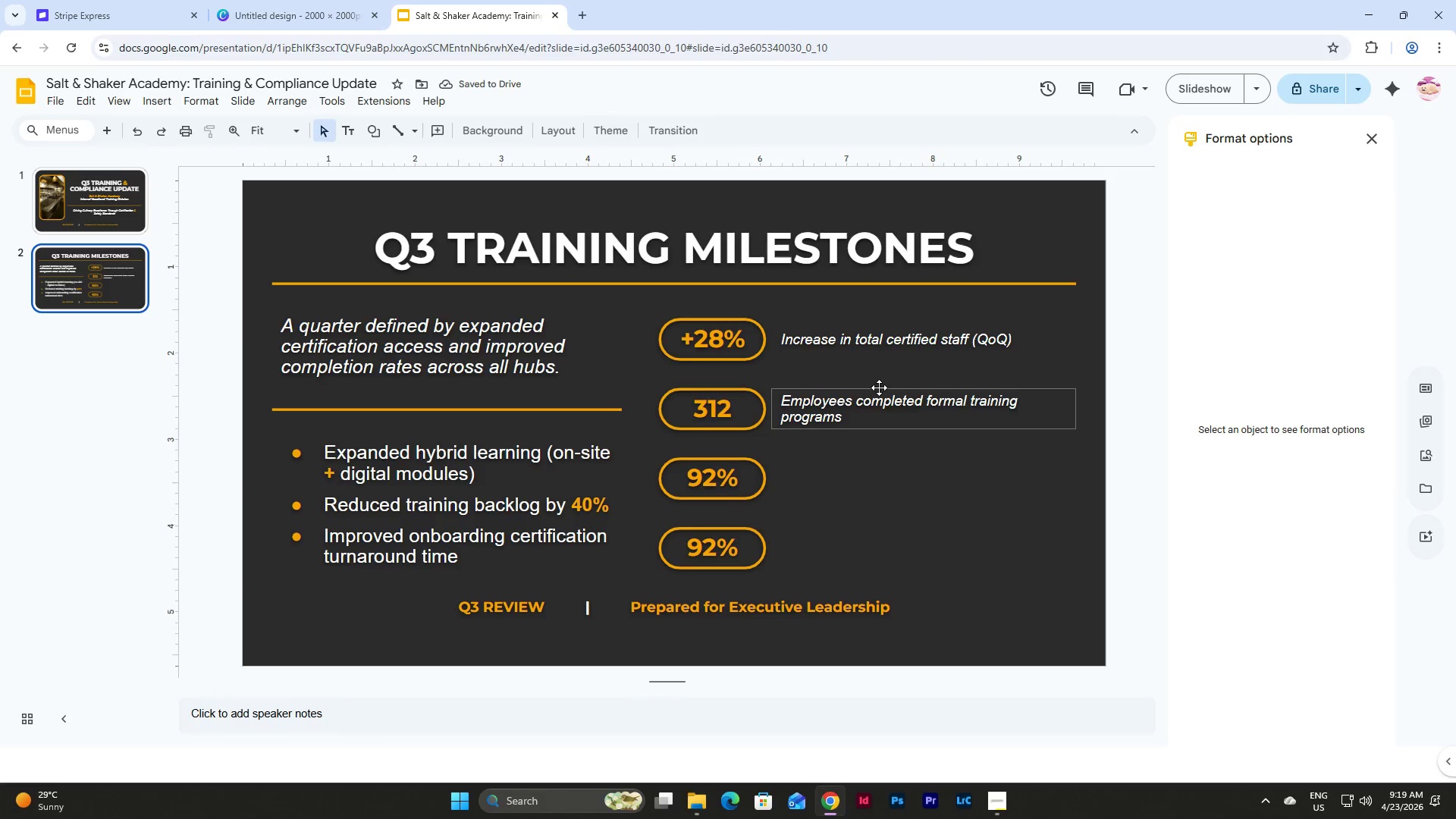 
left_click([883, 388])
 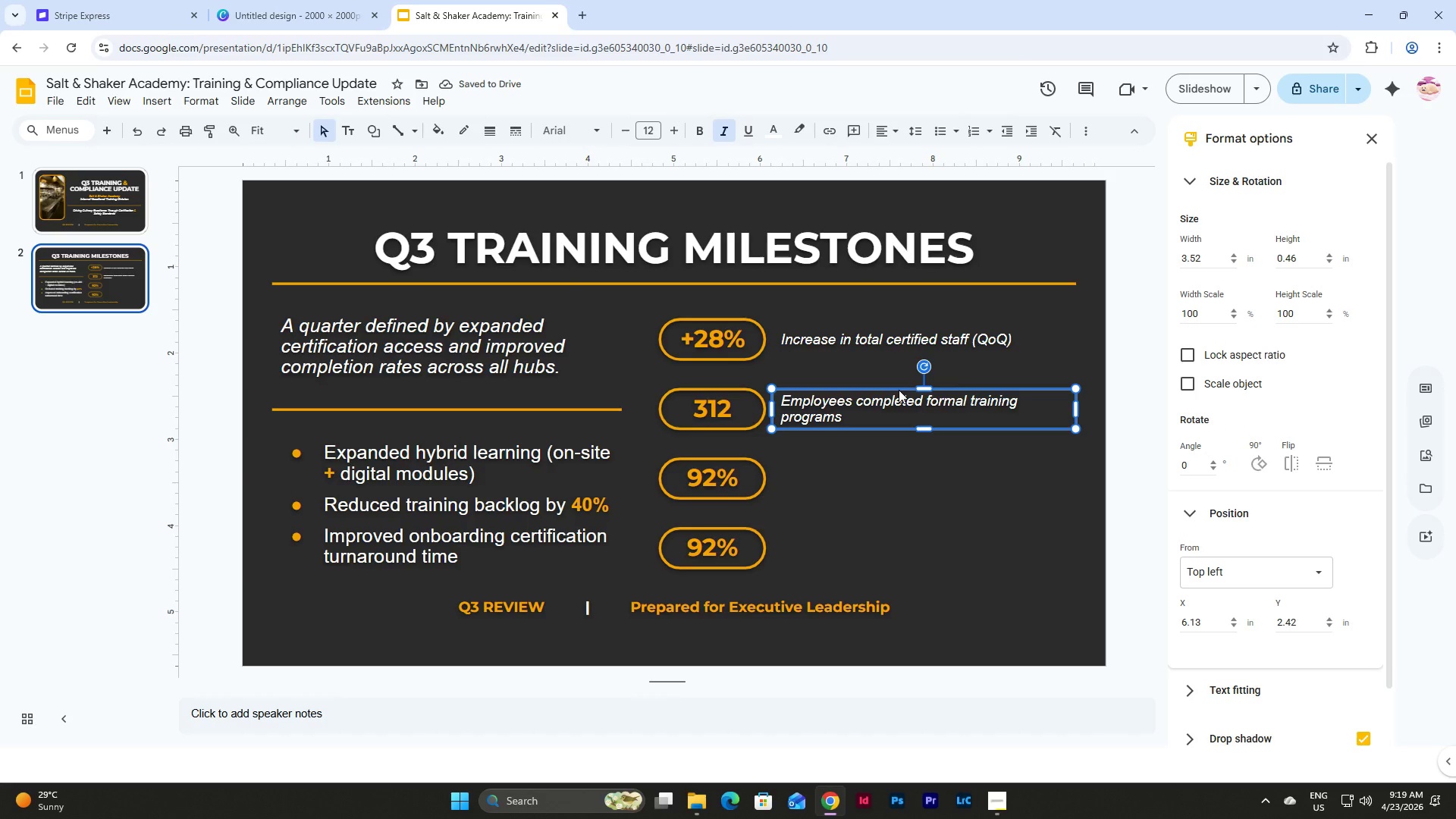 
key(Control+D)
 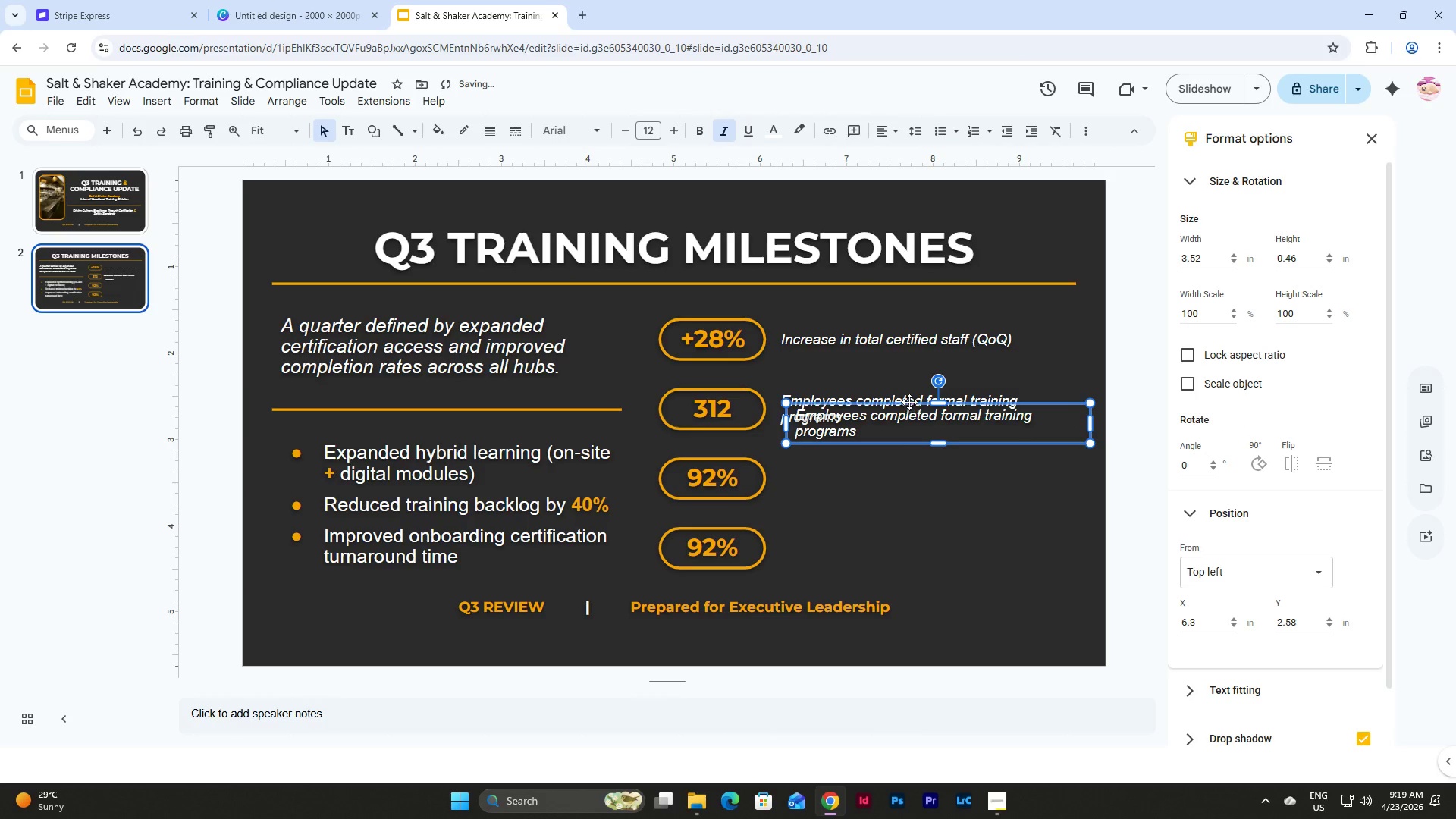 
left_click_drag(start_coordinate=[909, 402], to_coordinate=[896, 458])
 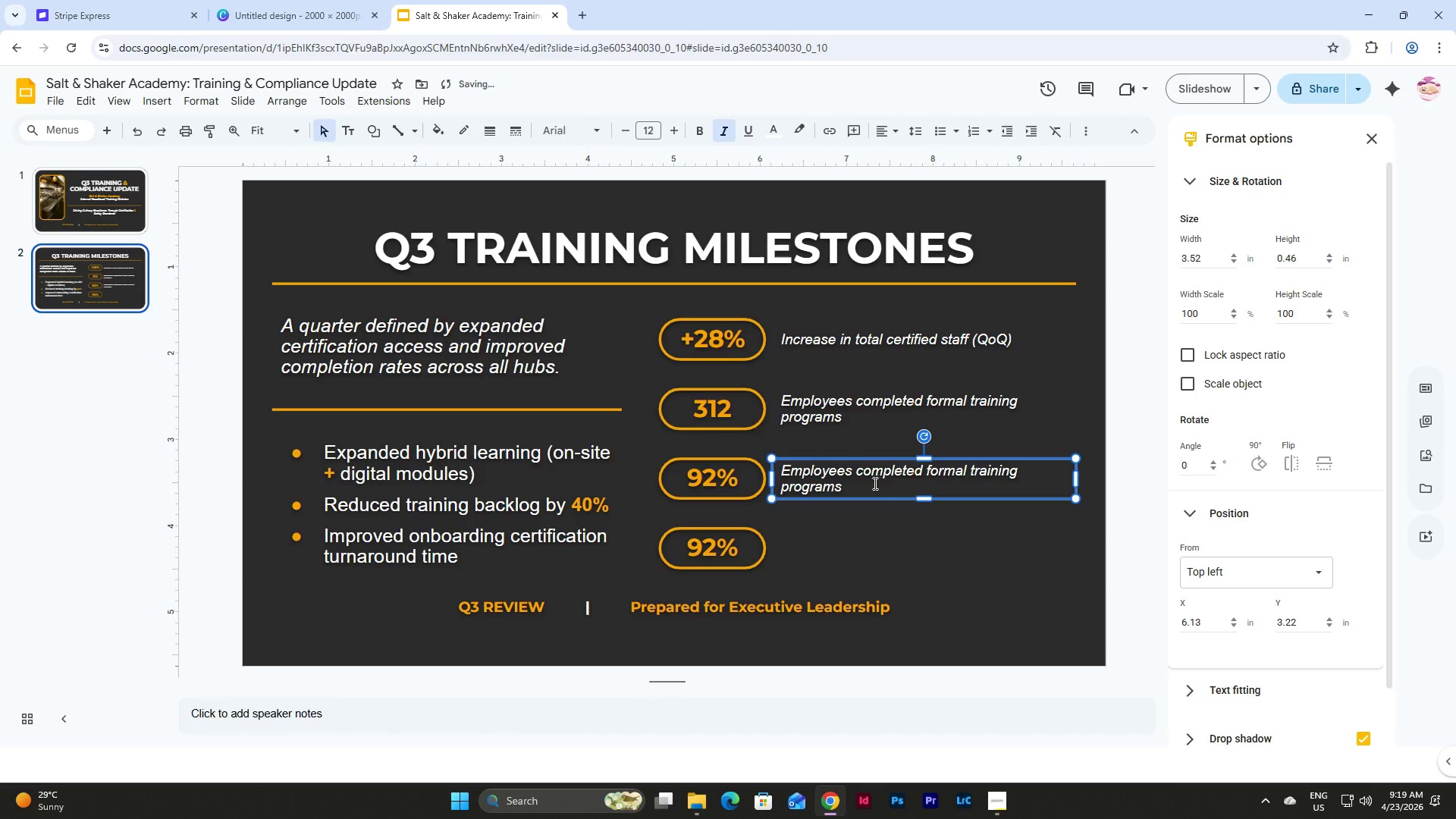 
left_click_drag(start_coordinate=[872, 483], to_coordinate=[761, 459])
 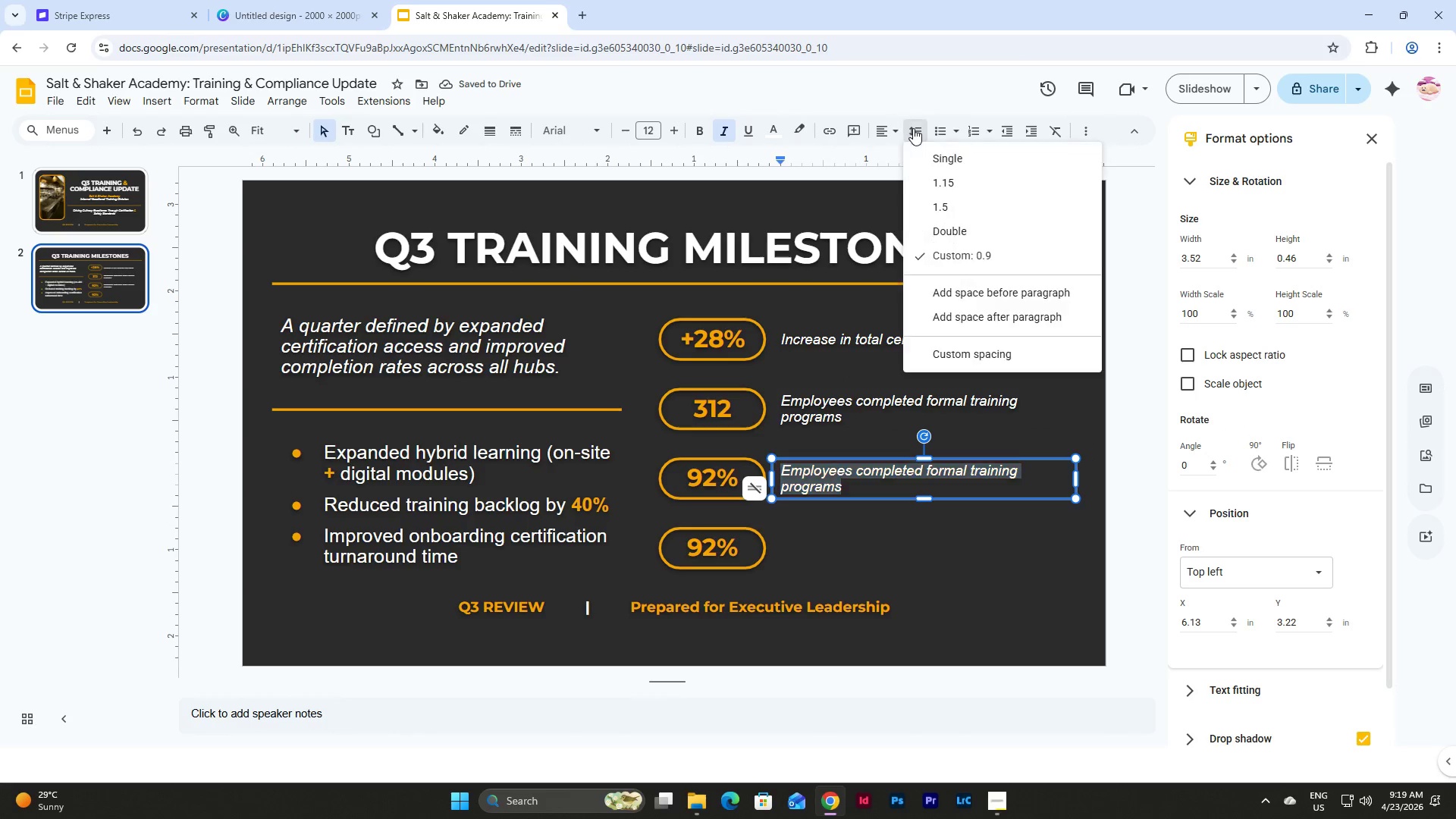 
double_click([913, 128])
 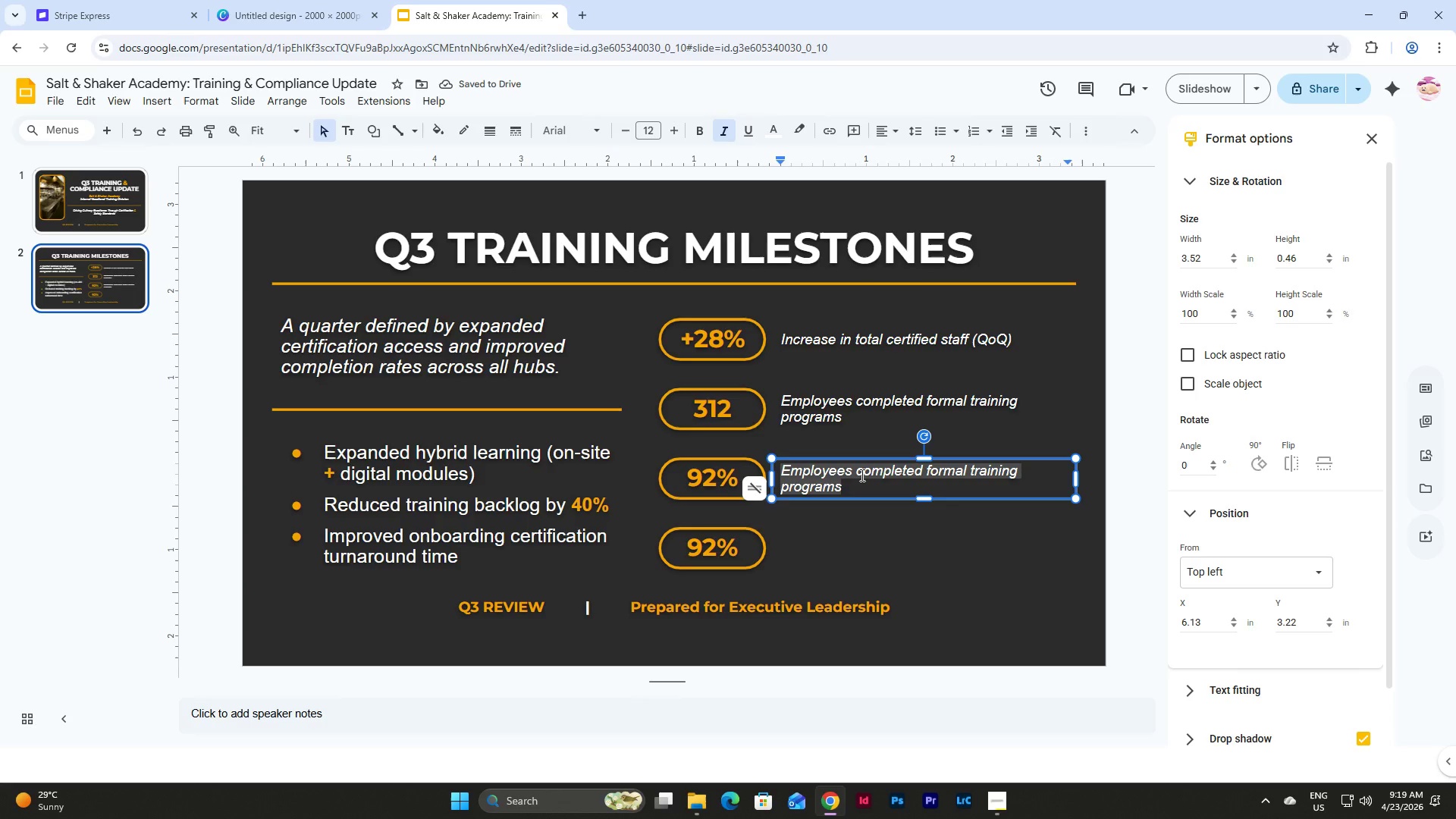 
left_click([861, 475])
 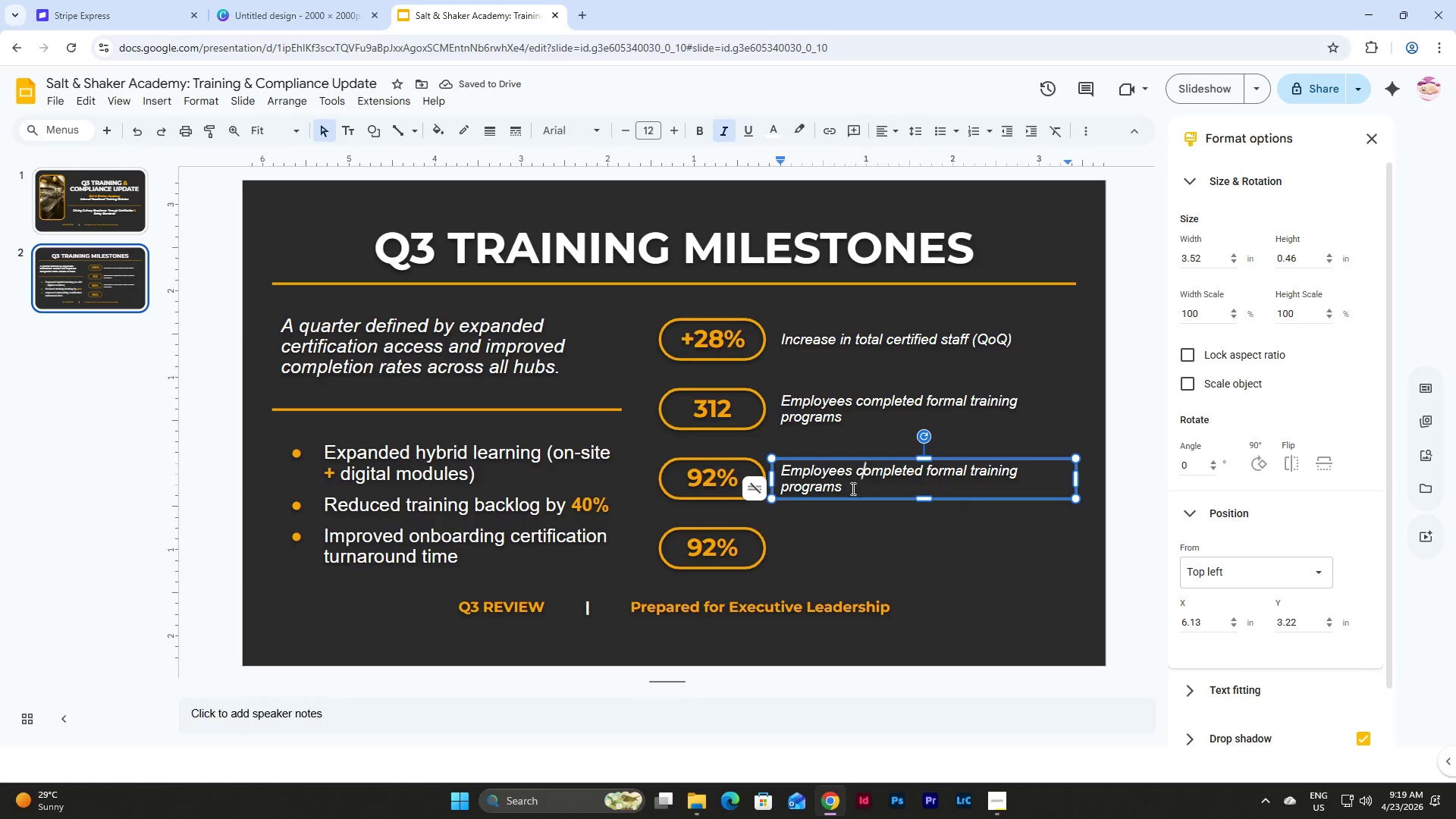 
left_click_drag(start_coordinate=[851, 488], to_coordinate=[758, 469])
 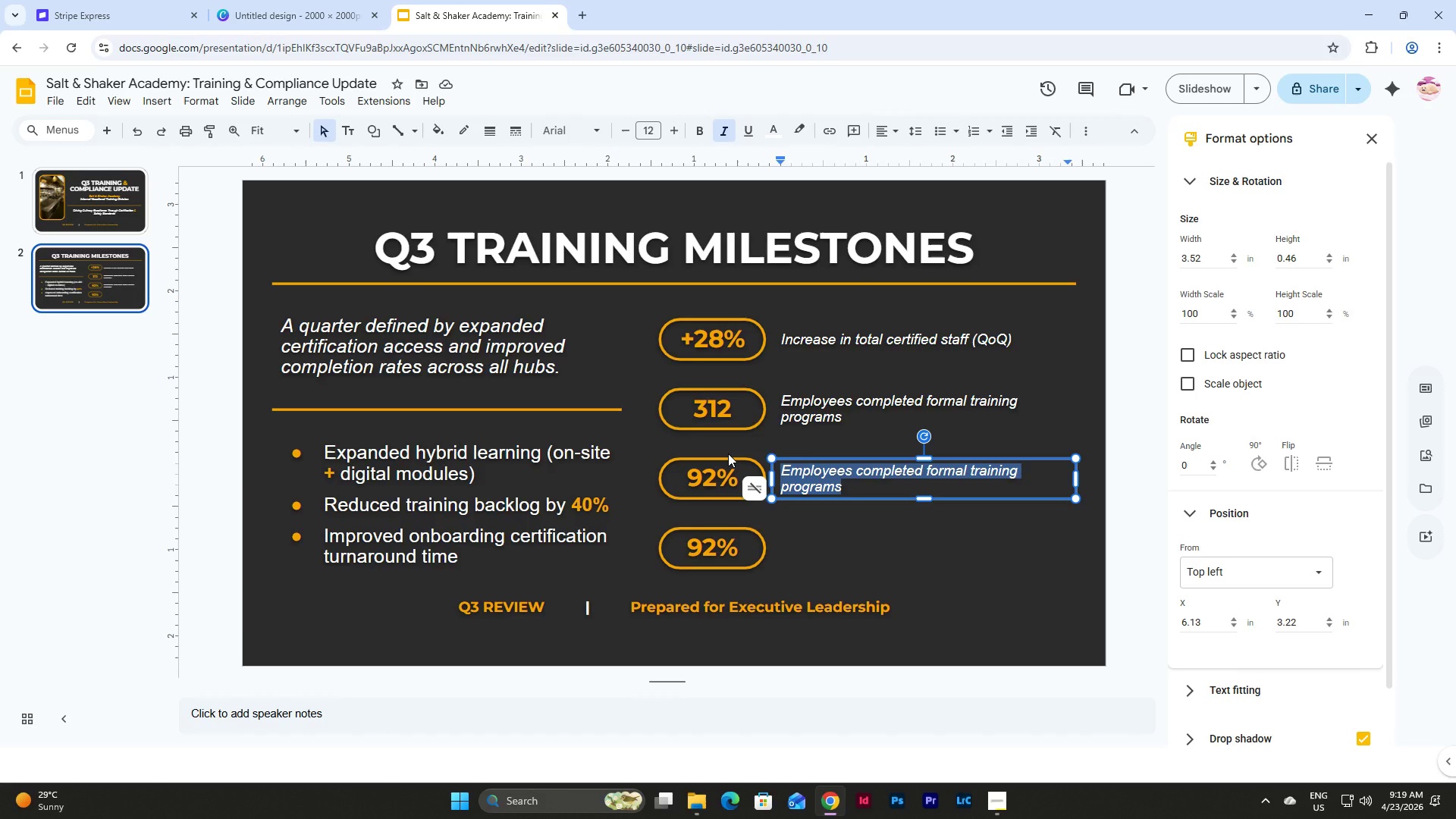 
type(Ava)
key(Backspace)
type(erage course completion rate)
 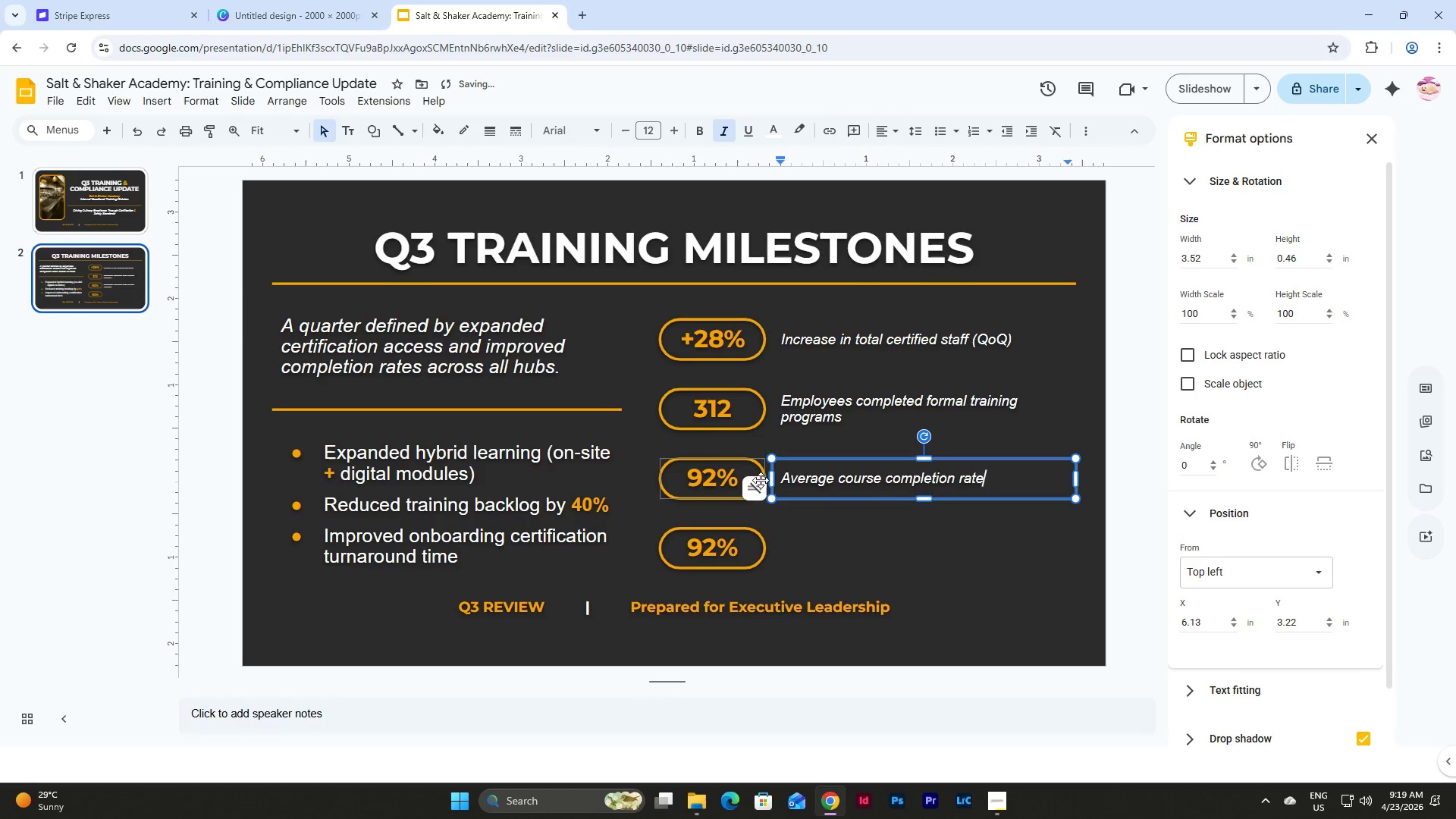 
left_click([899, 538])
 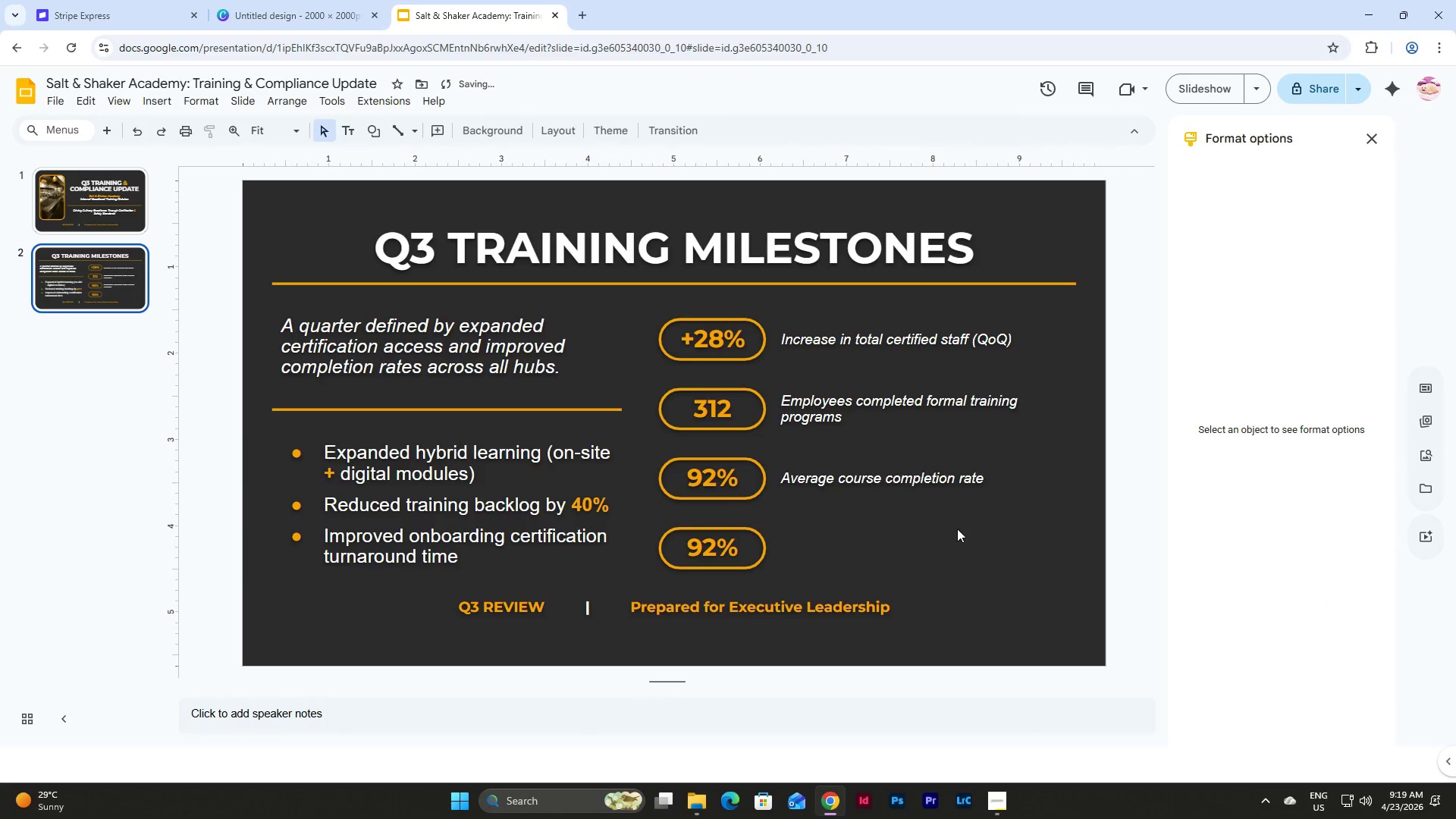 
left_click_drag(start_coordinate=[959, 529], to_coordinate=[841, 444])
 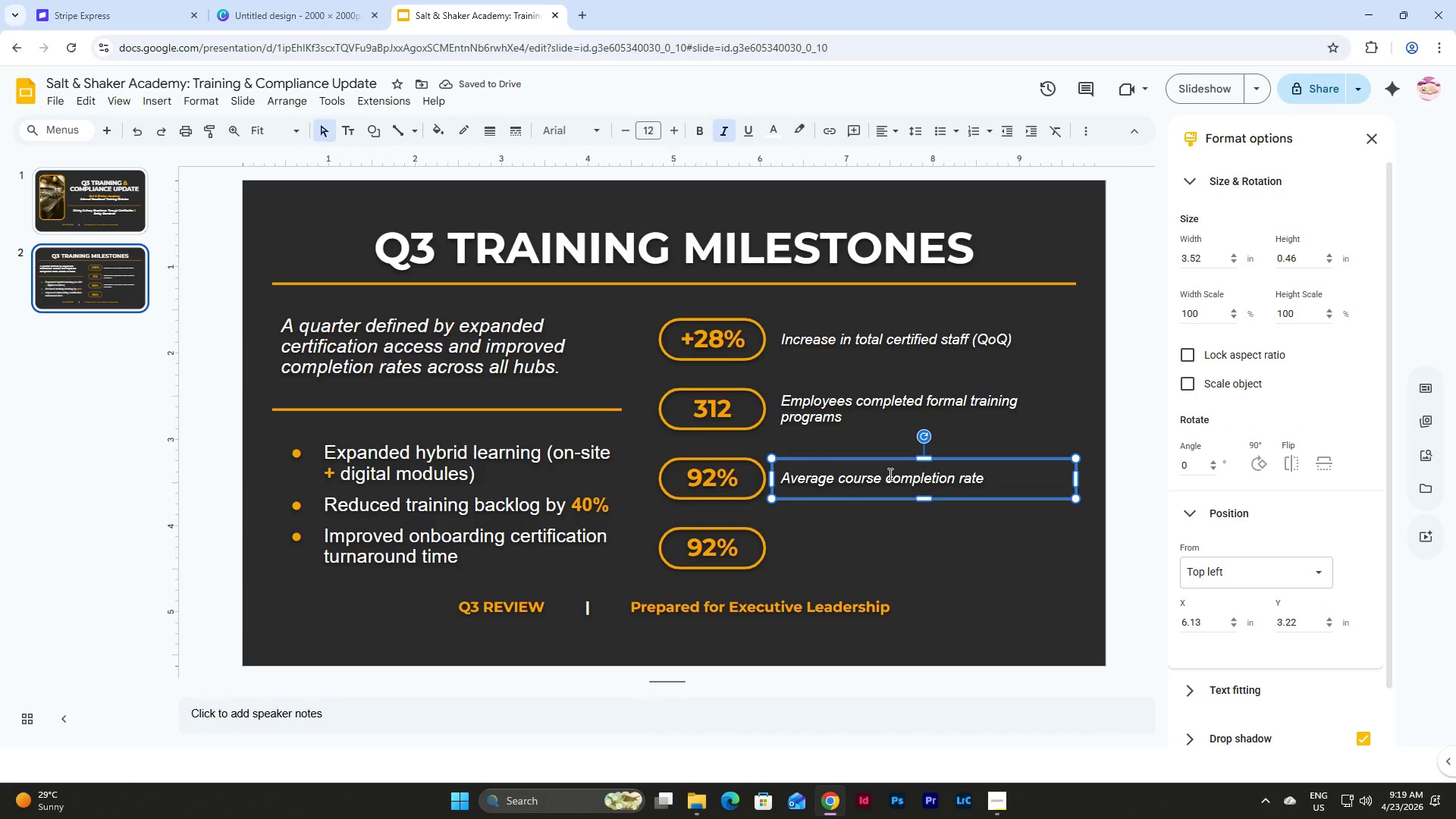 
key(Control+D)
 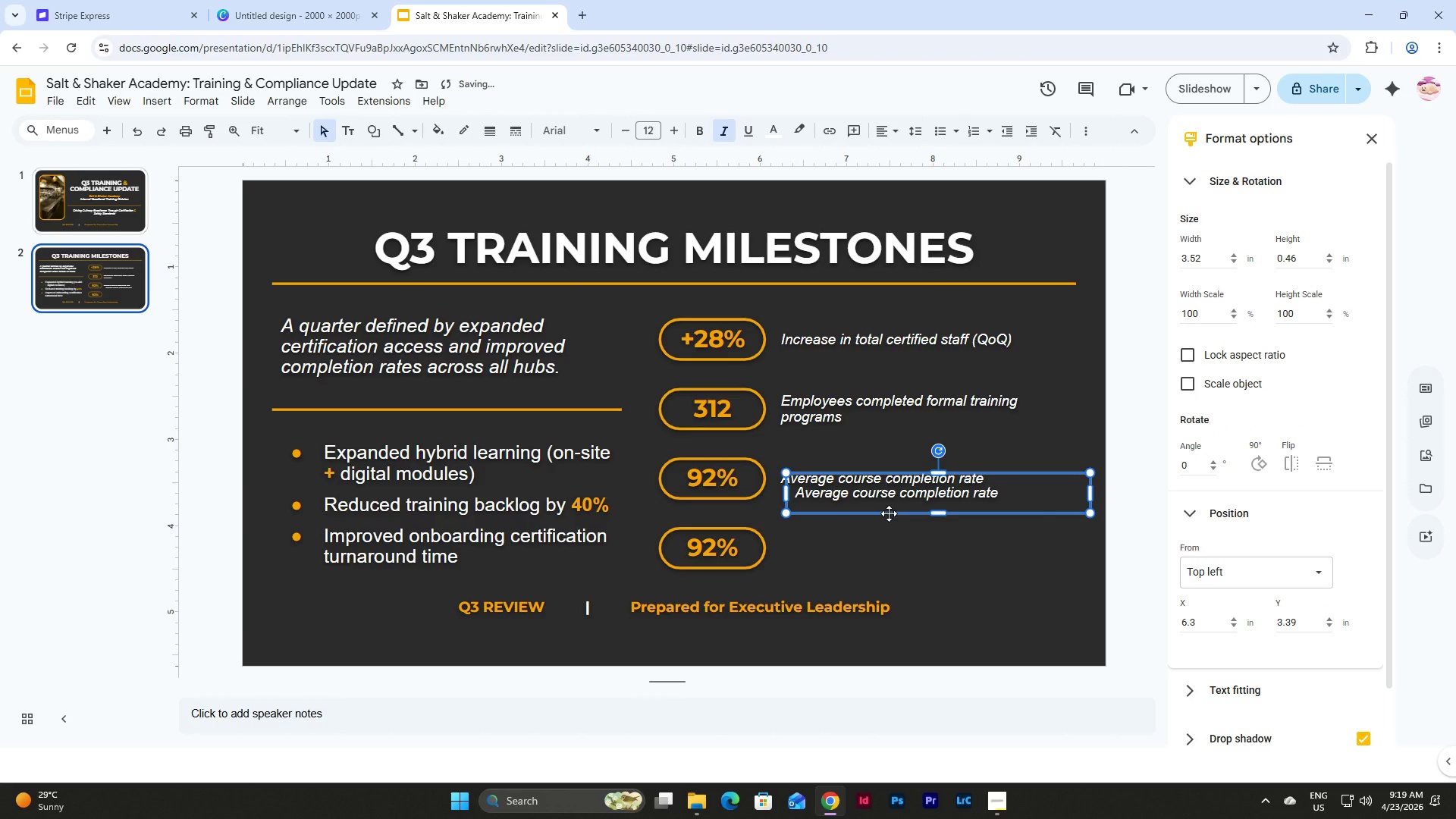 
left_click_drag(start_coordinate=[889, 513], to_coordinate=[877, 566])
 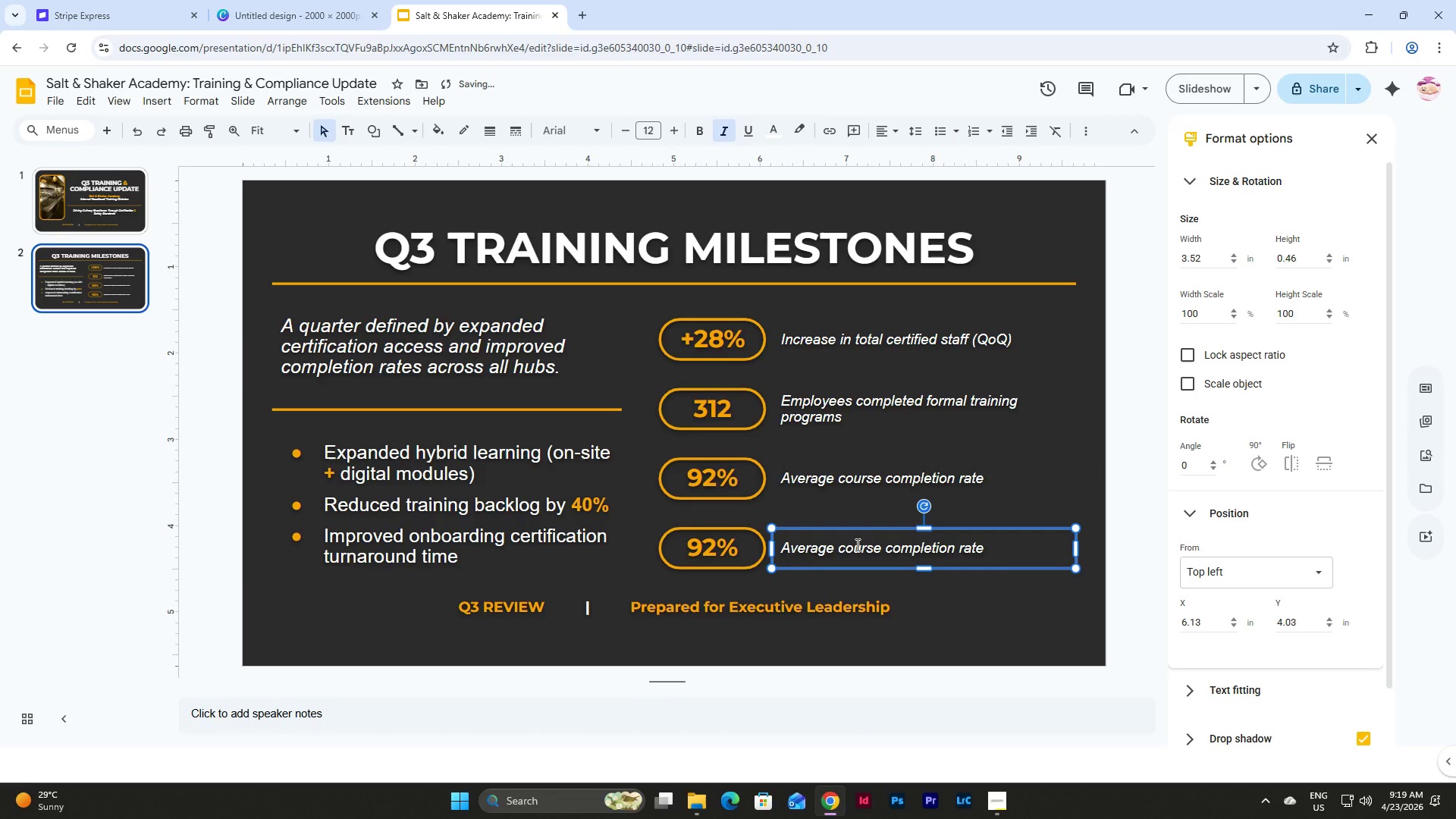 
left_click([856, 544])
 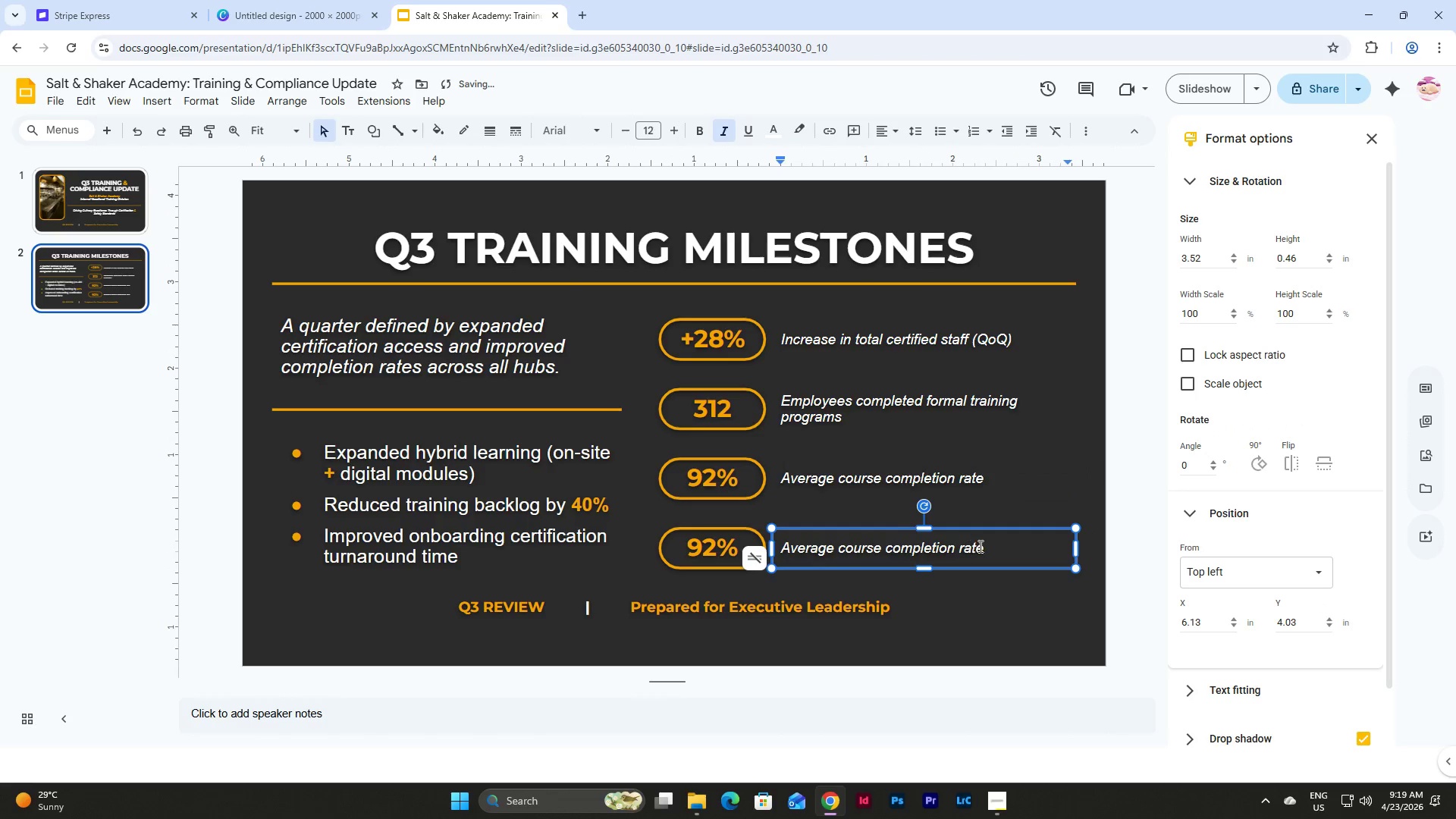 
left_click_drag(start_coordinate=[984, 546], to_coordinate=[776, 532])
 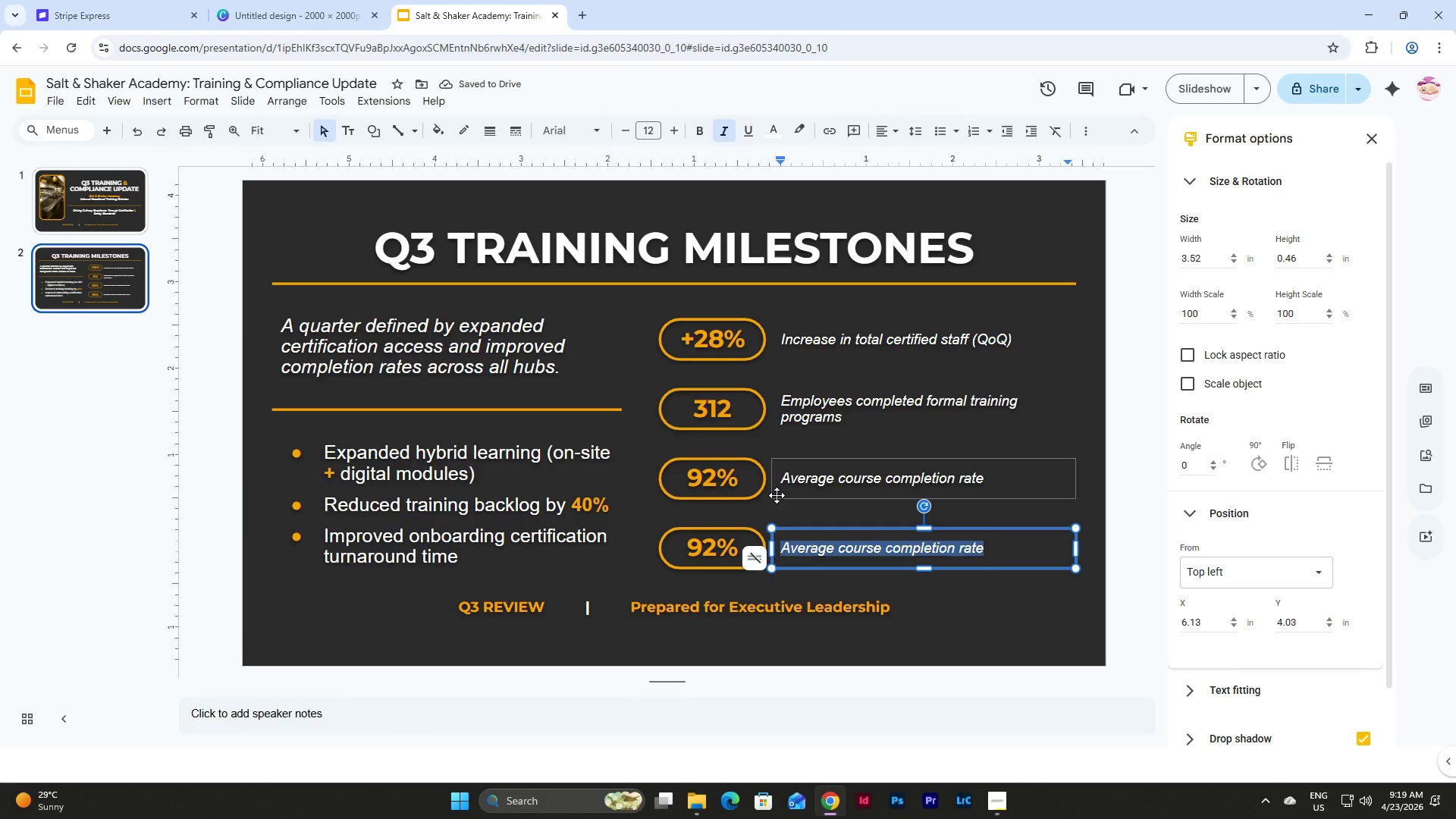 
type(New N)
key(Backspace)
type(Modu)
key(Backspace)
key(Backspace)
key(Backspace)
key(Backspace)
key(Backspace)
type( modl)
key(Backspace)
type(ules launched (Advanced Food Safety, Allege)
key(Backspace)
key(Backspace)
type(rgen Control, Equipment)
key(Backspace)
type(t Handling))
 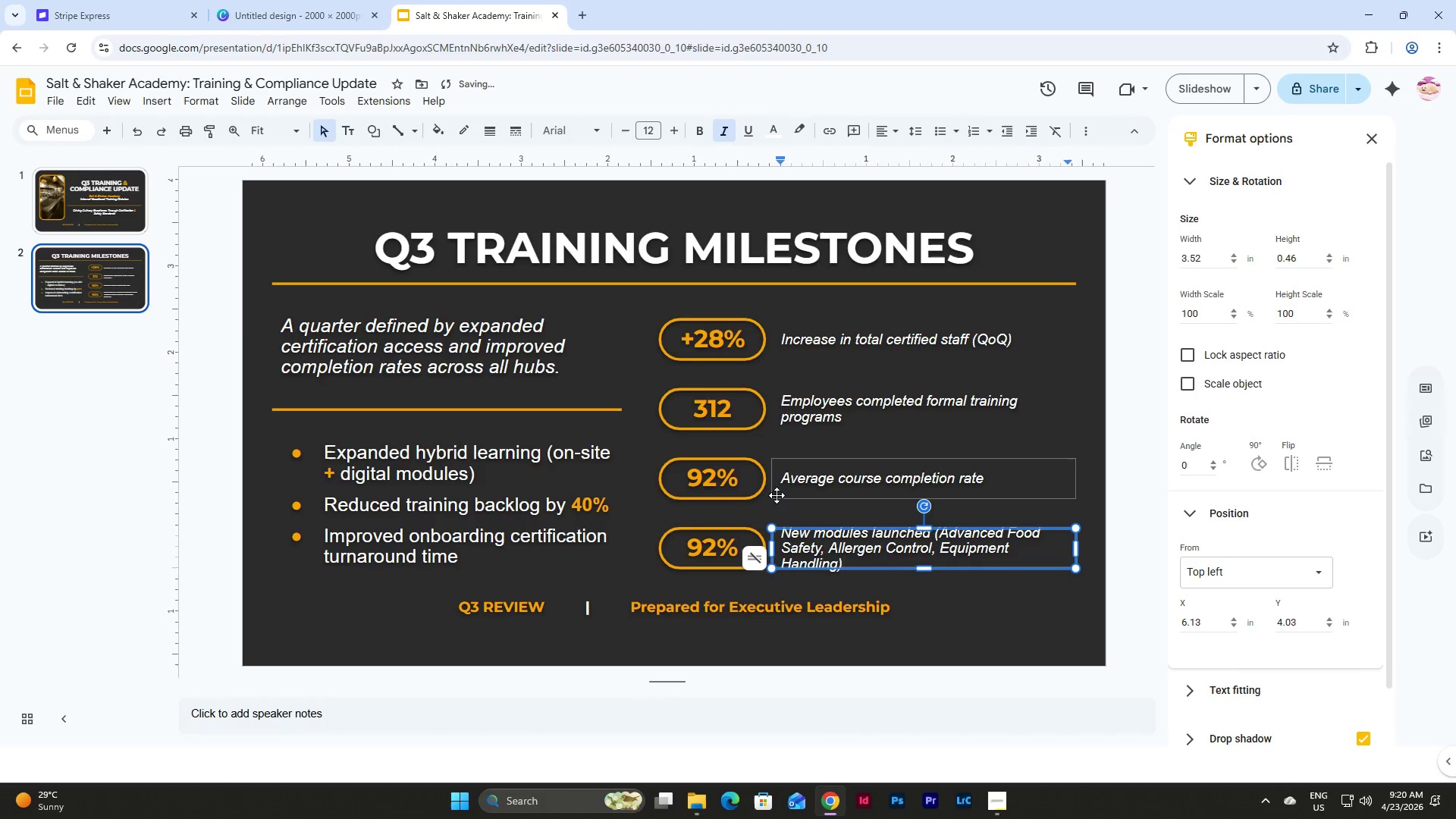 
left_click_drag(start_coordinate=[926, 566], to_coordinate=[926, 579])
 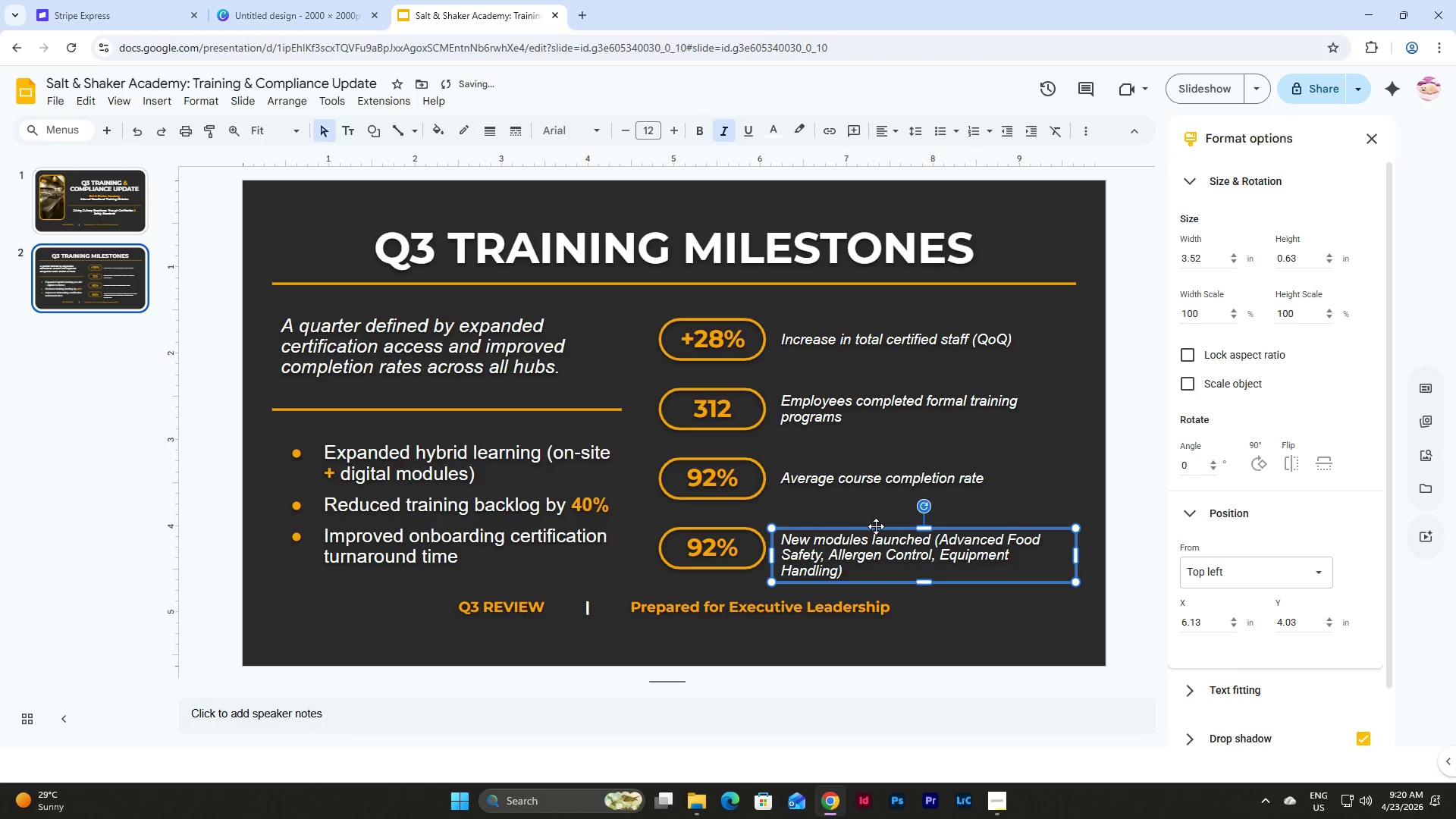 
left_click_drag(start_coordinate=[878, 526], to_coordinate=[878, 521])
 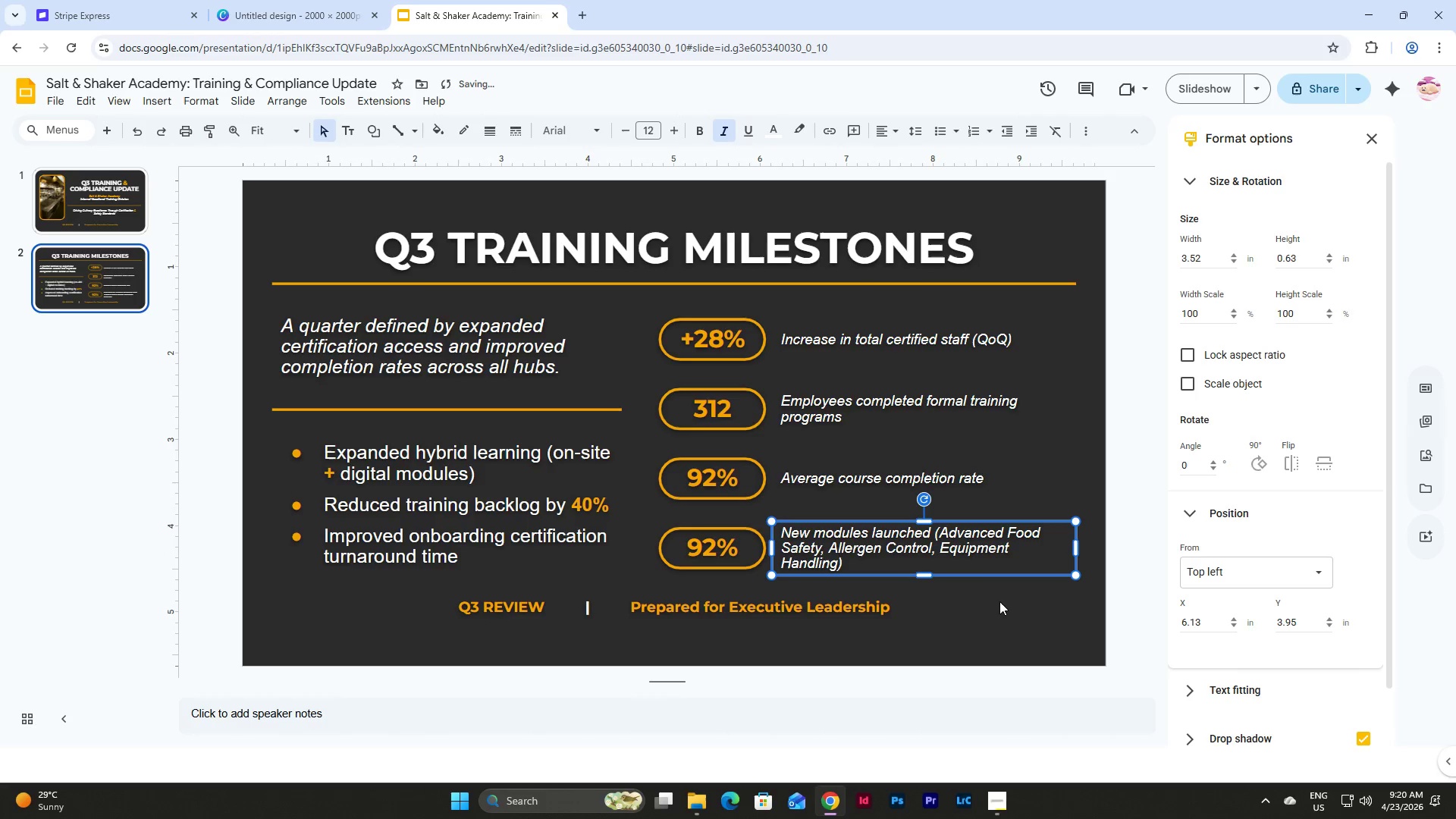 
left_click([1003, 599])
 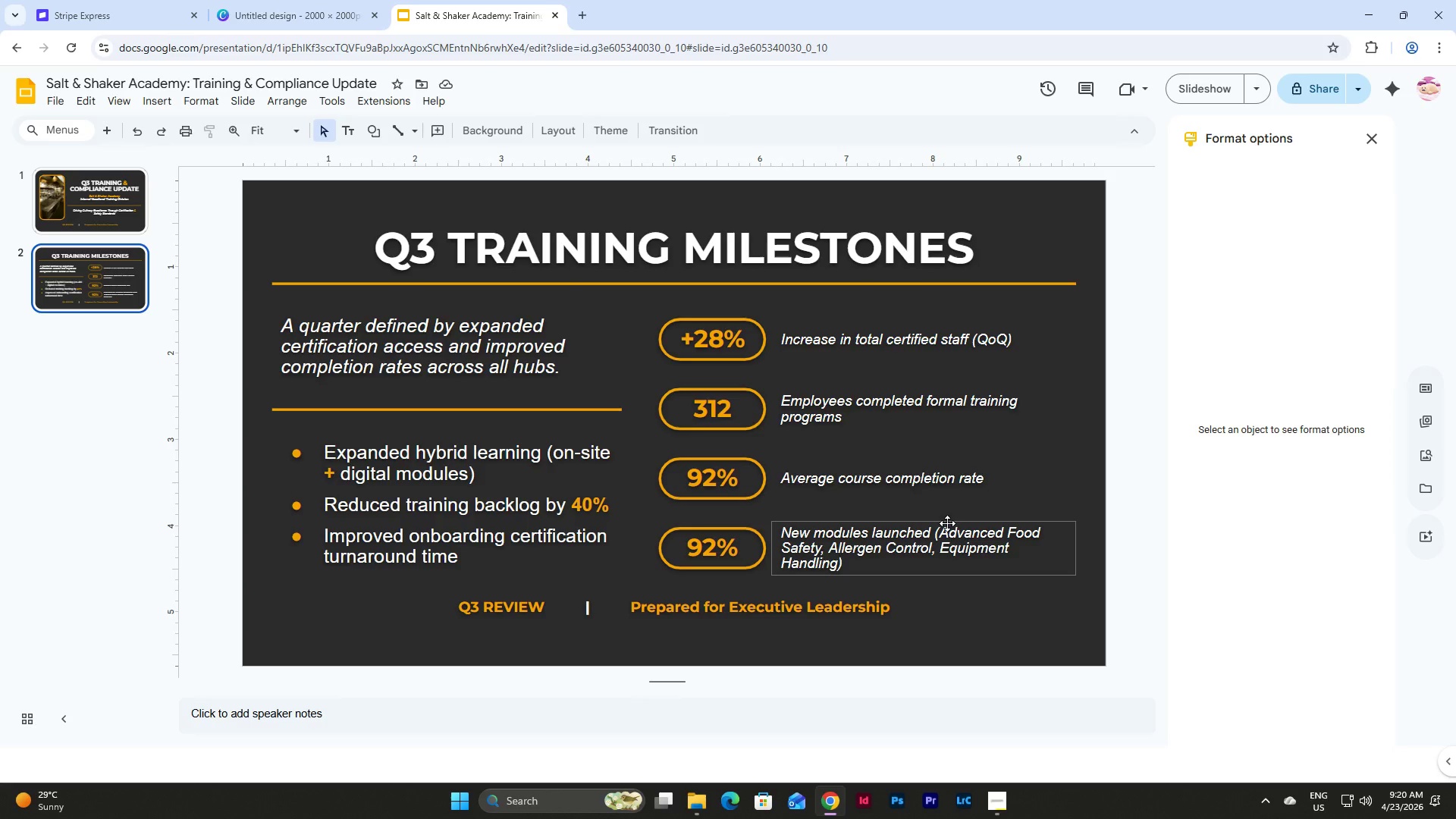 
wait(10.62)
 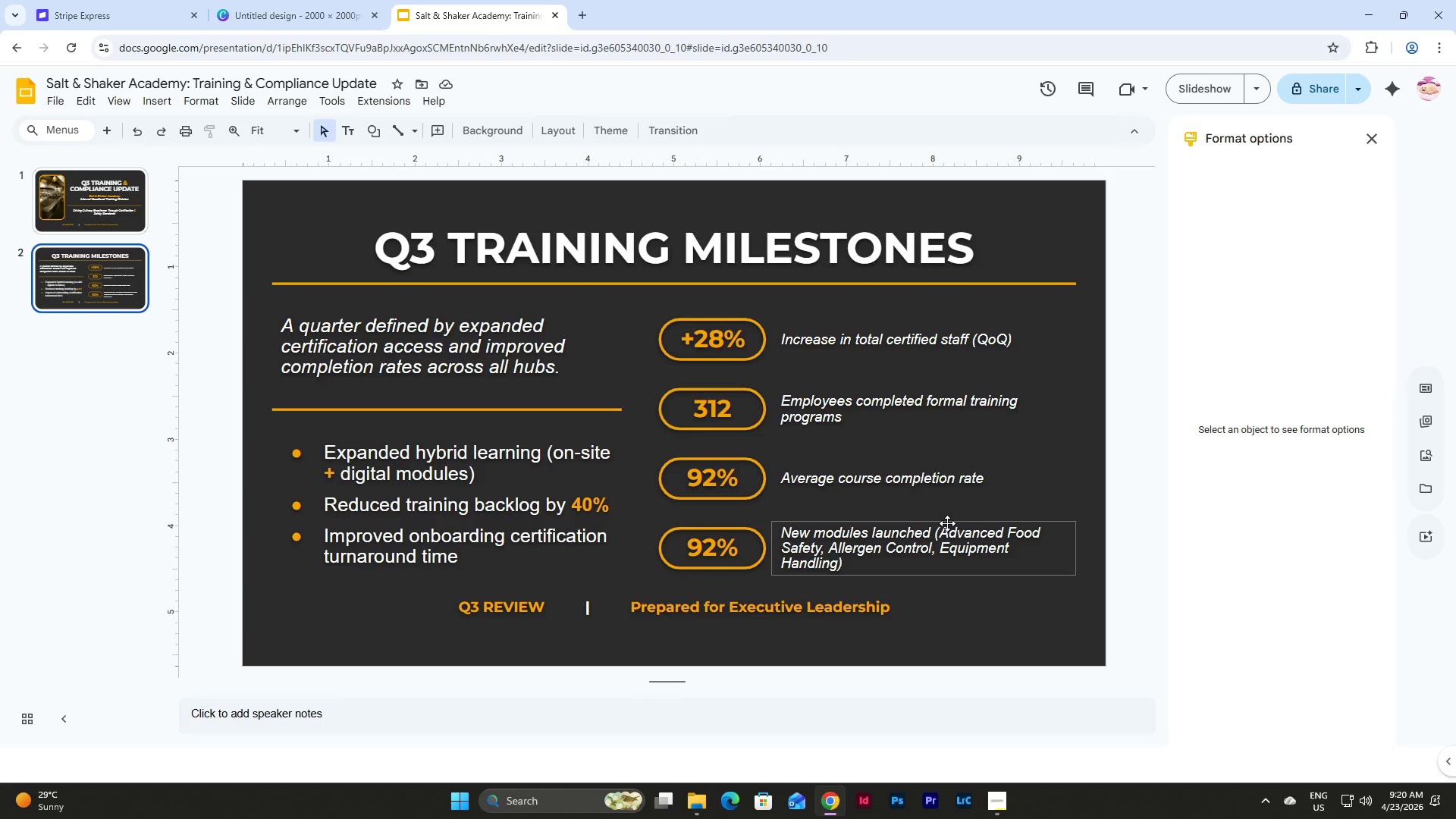 
key(Control+Z)
 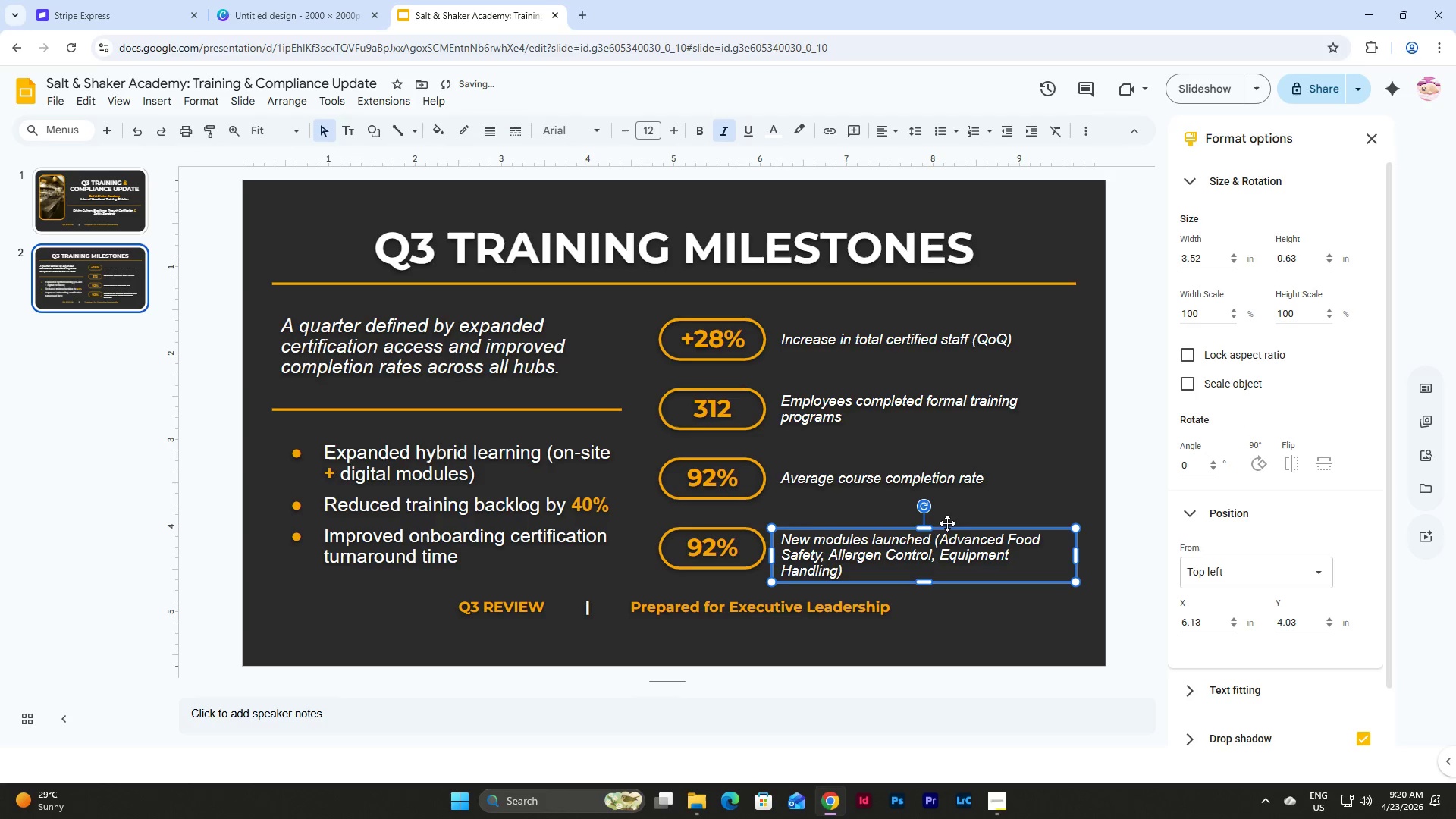 
key(Control+Z)
 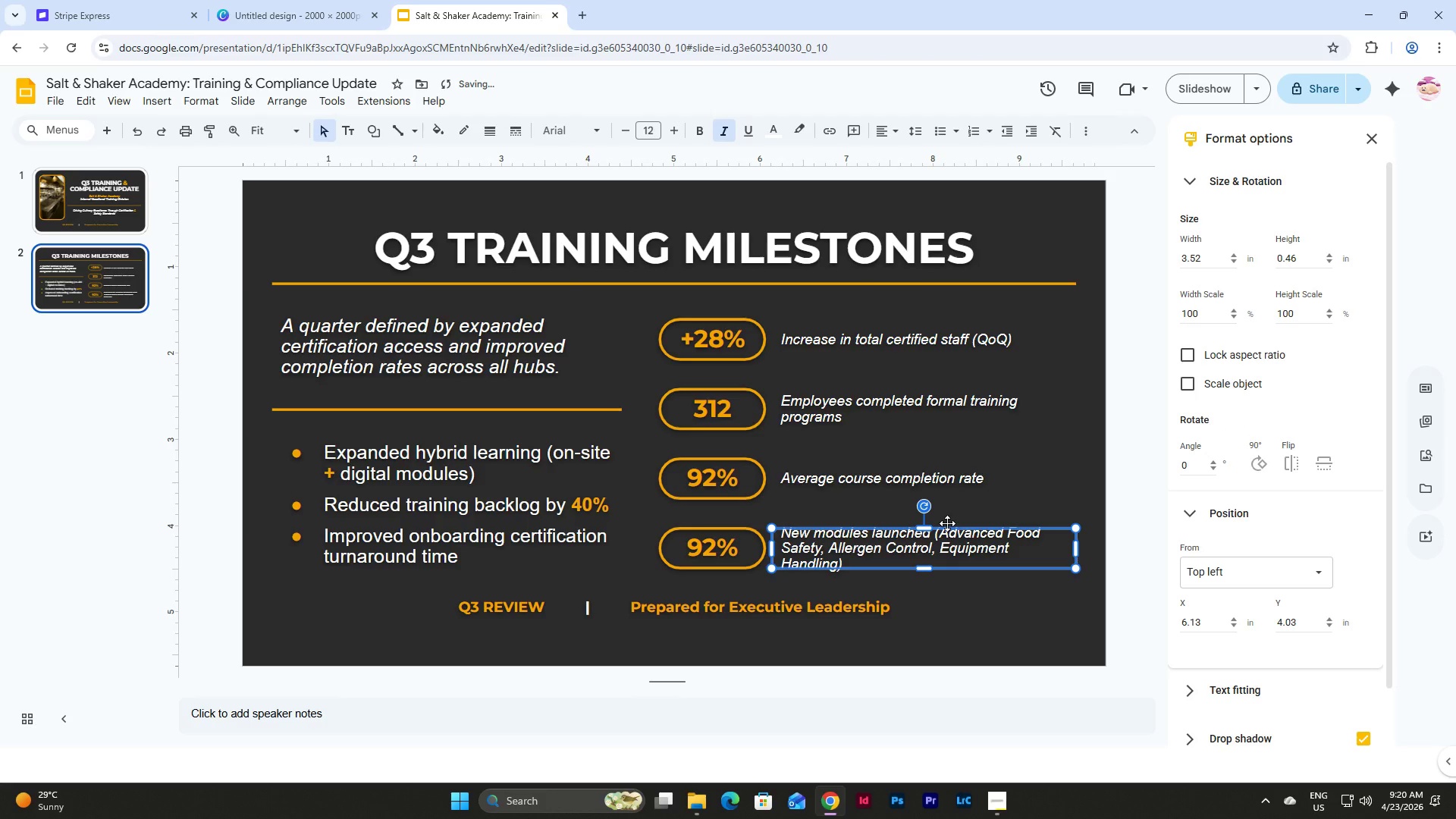 
key(Control+Z)
 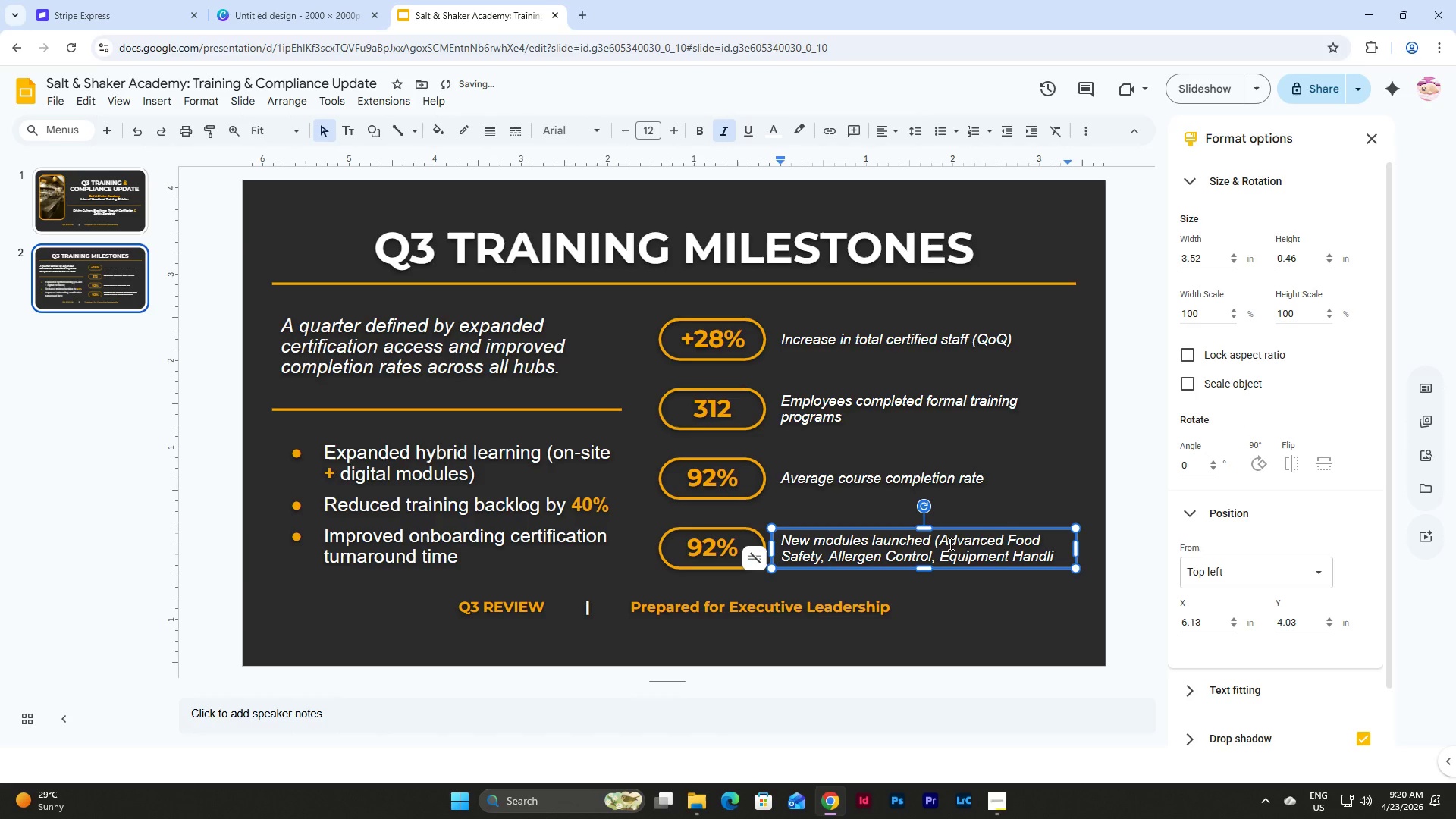 
left_click([956, 588])
 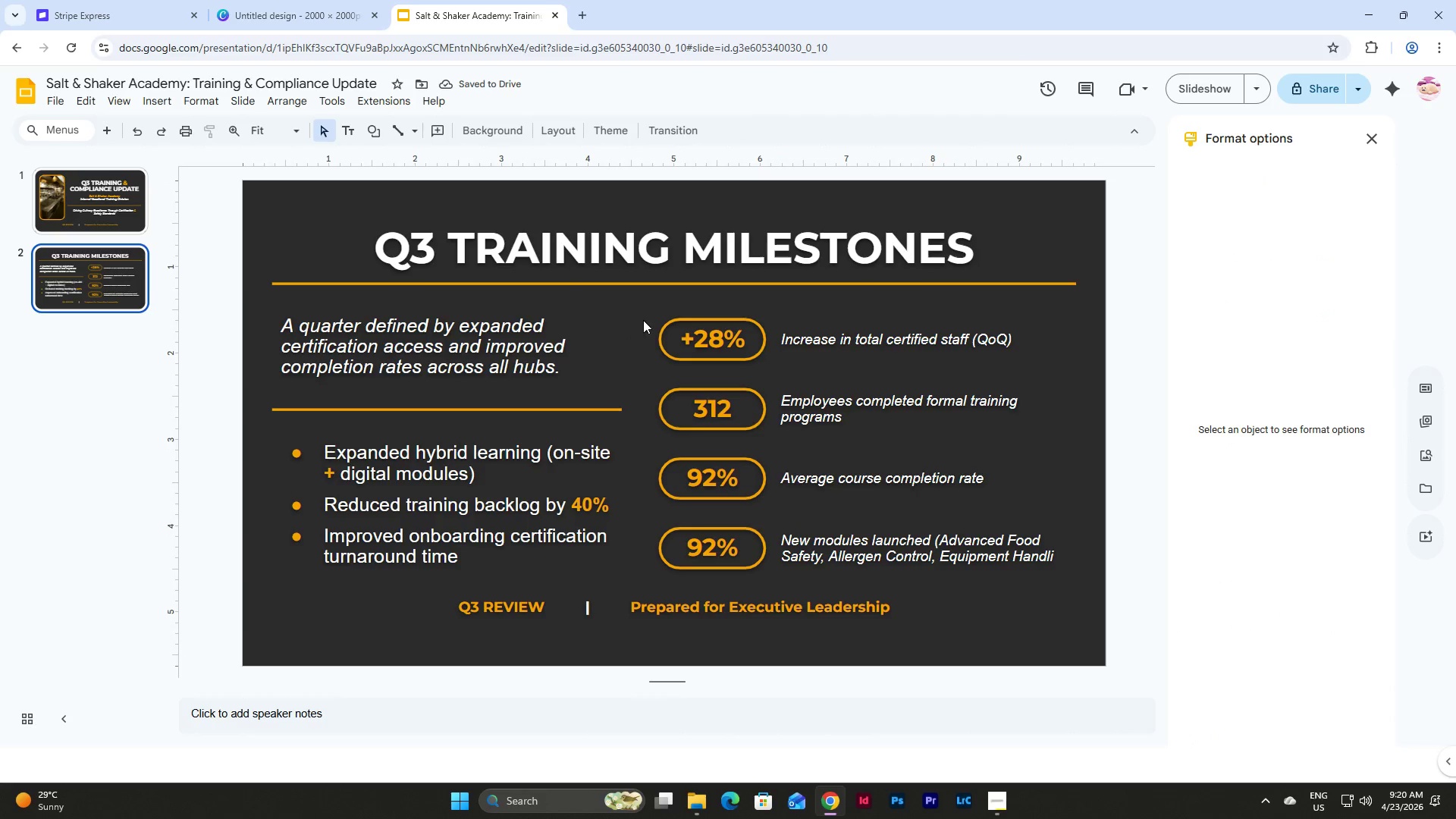 
left_click_drag(start_coordinate=[653, 315], to_coordinate=[833, 575])
 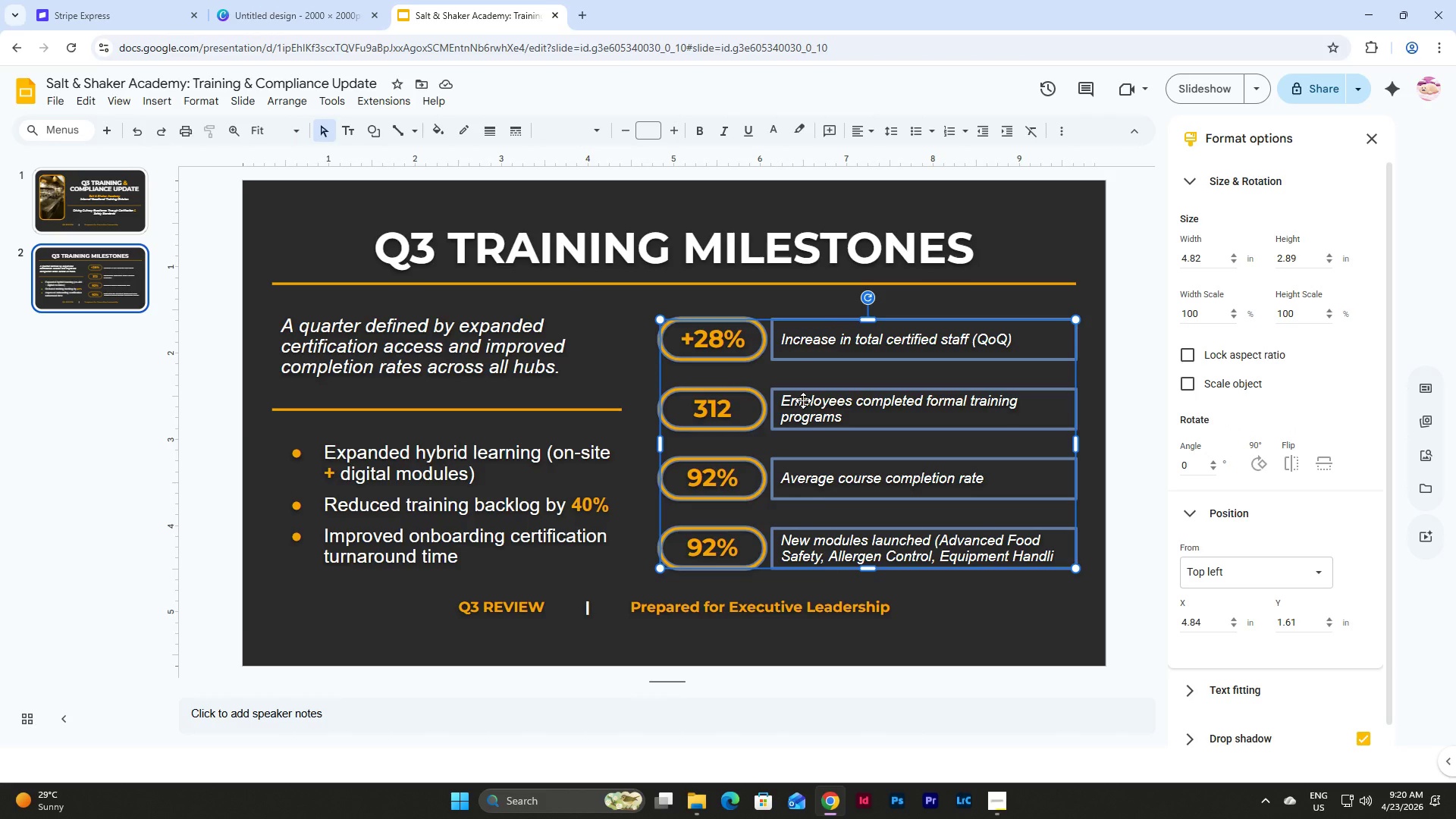 
key(Shift+ArrowLeft)
 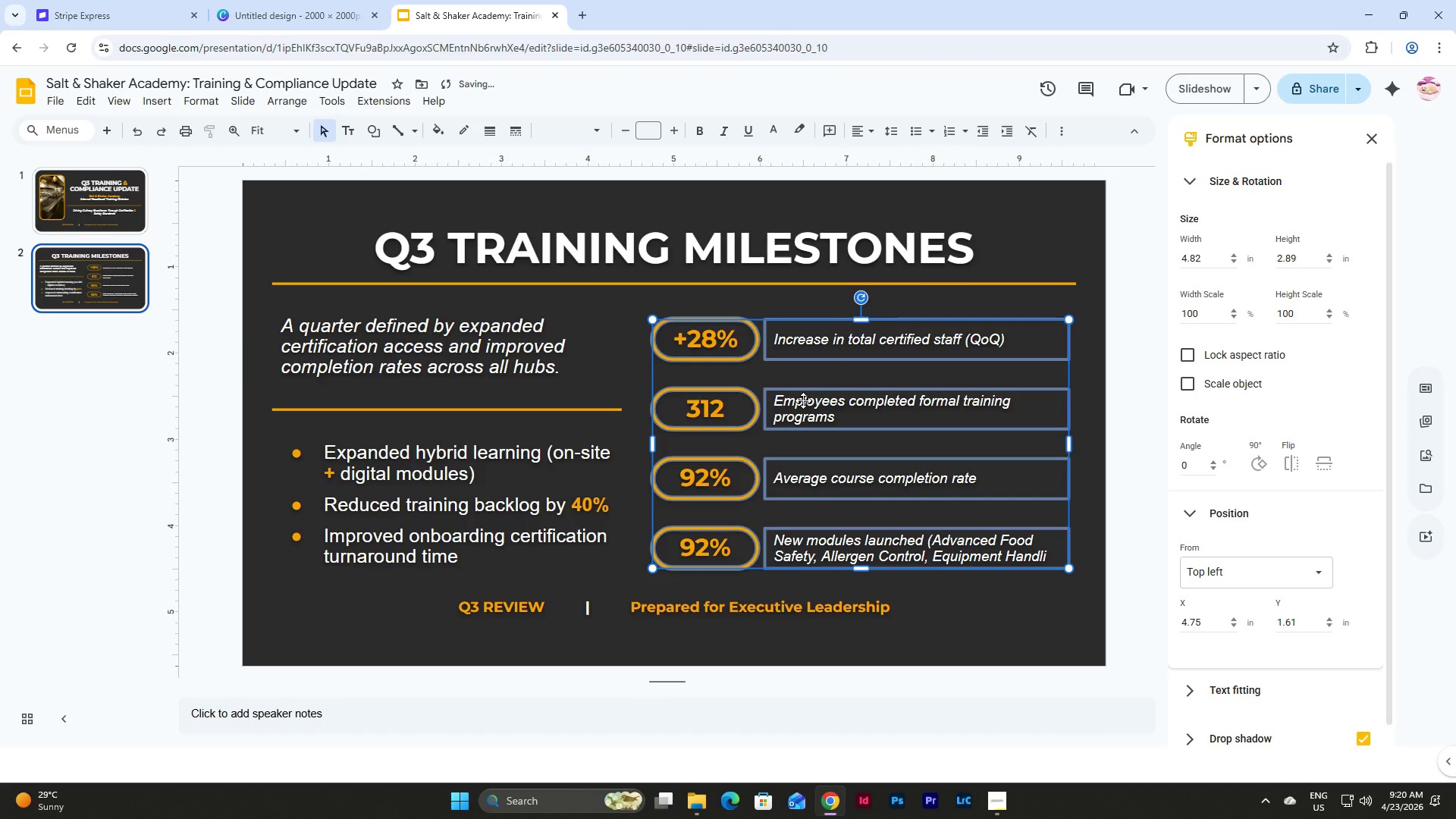 
key(Shift+ArrowLeft)
 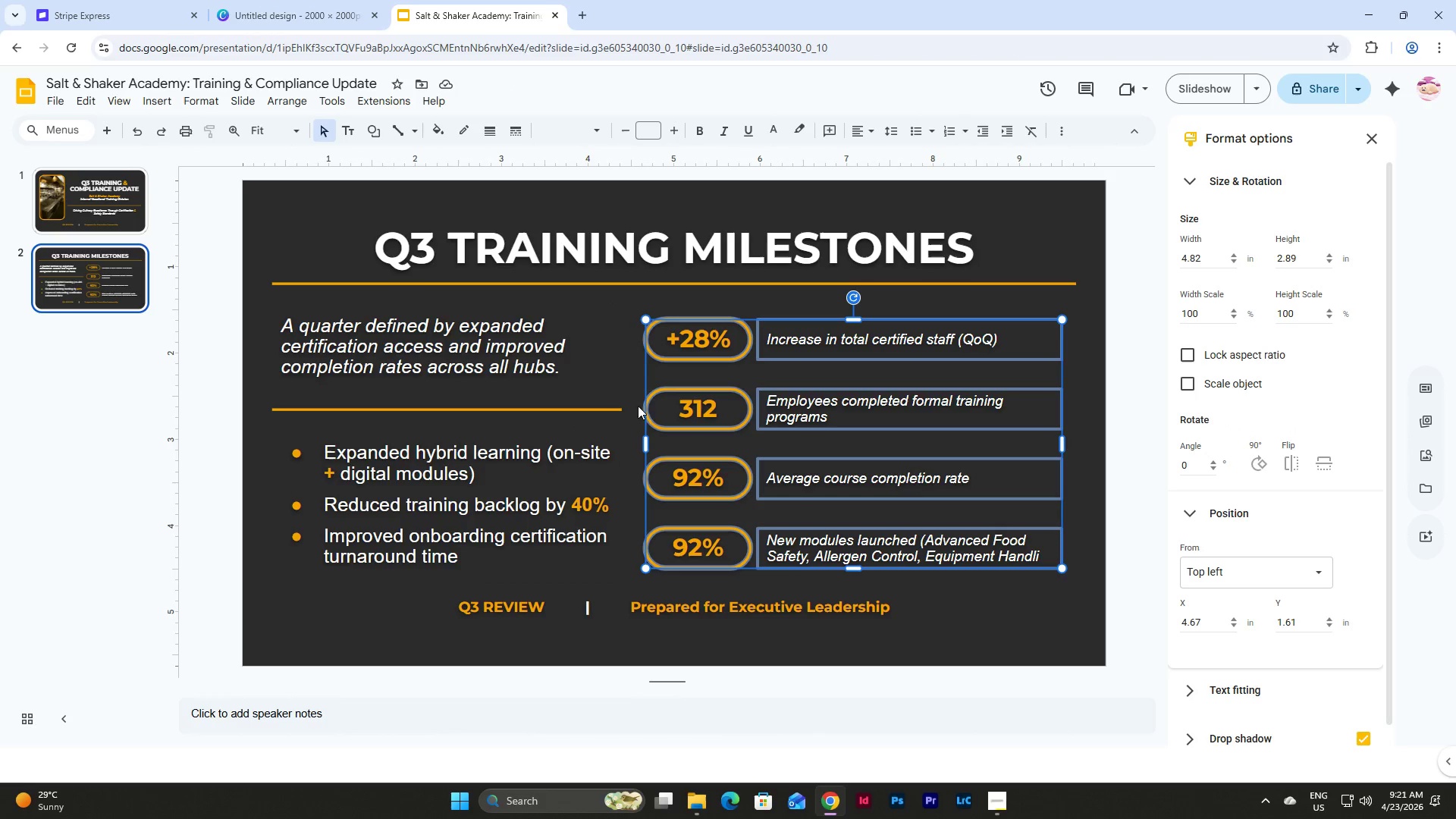 
wait(8.0)
 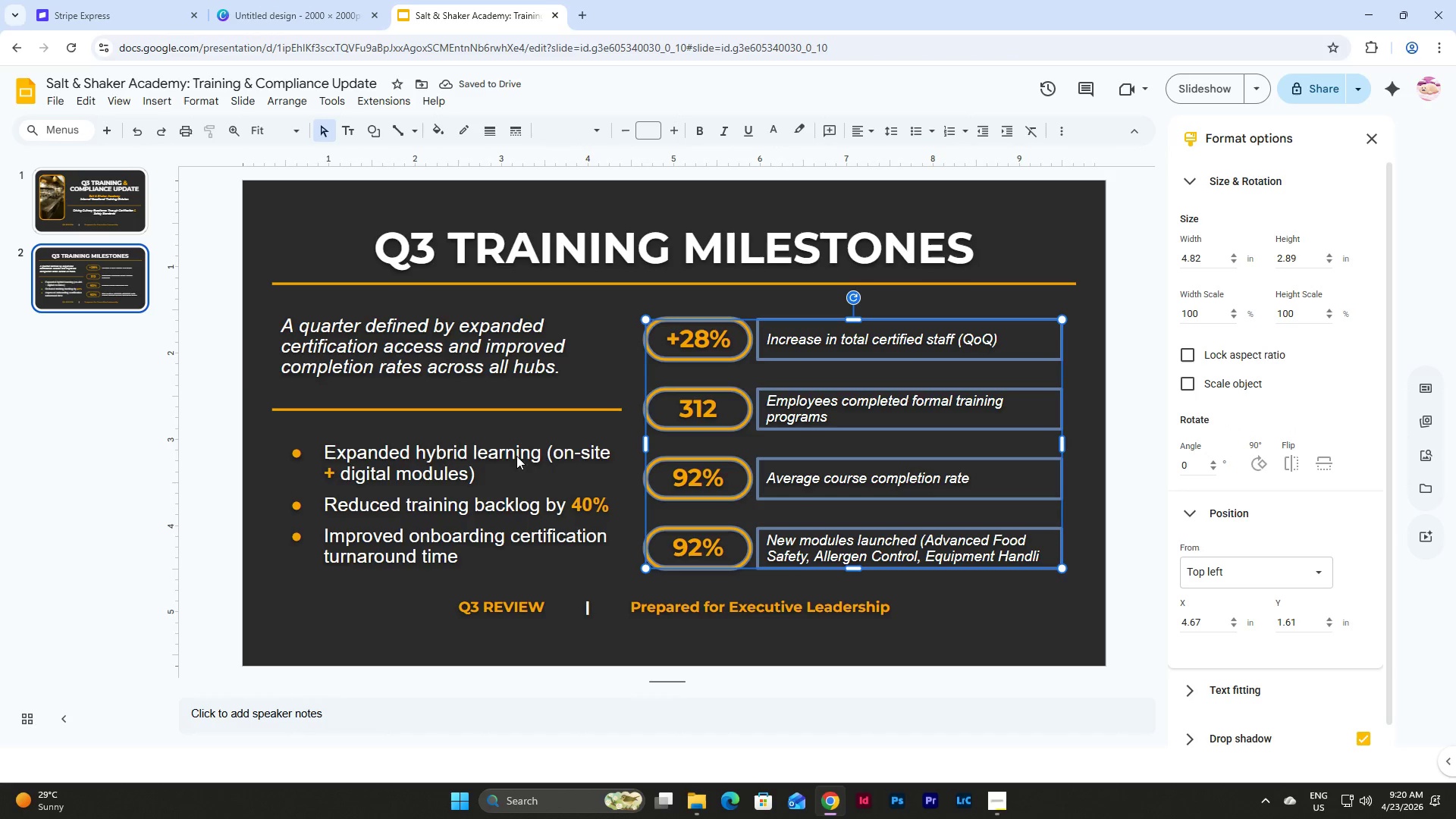 
double_click([999, 337])
 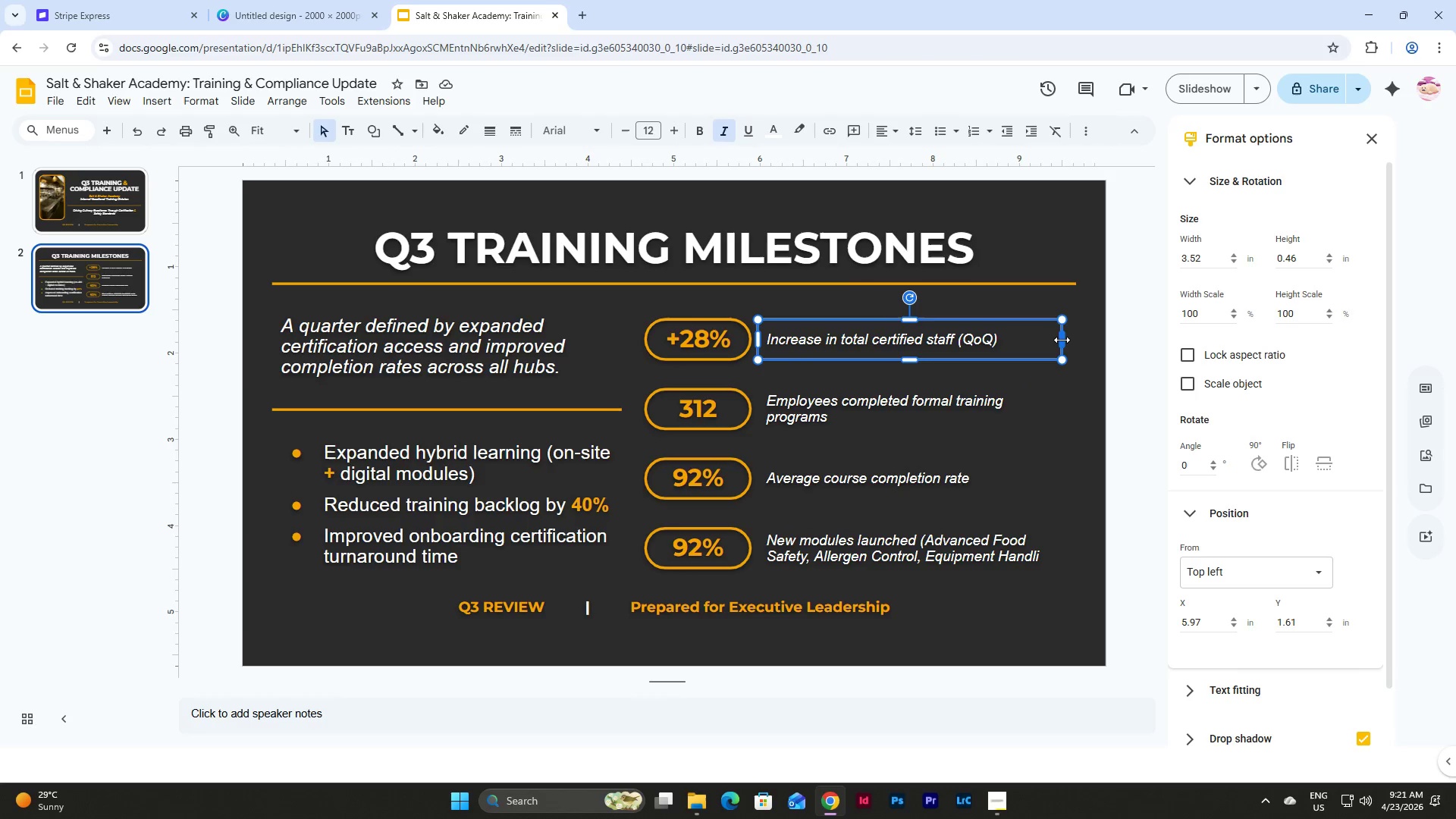 
left_click_drag(start_coordinate=[1061, 340], to_coordinate=[1072, 342])
 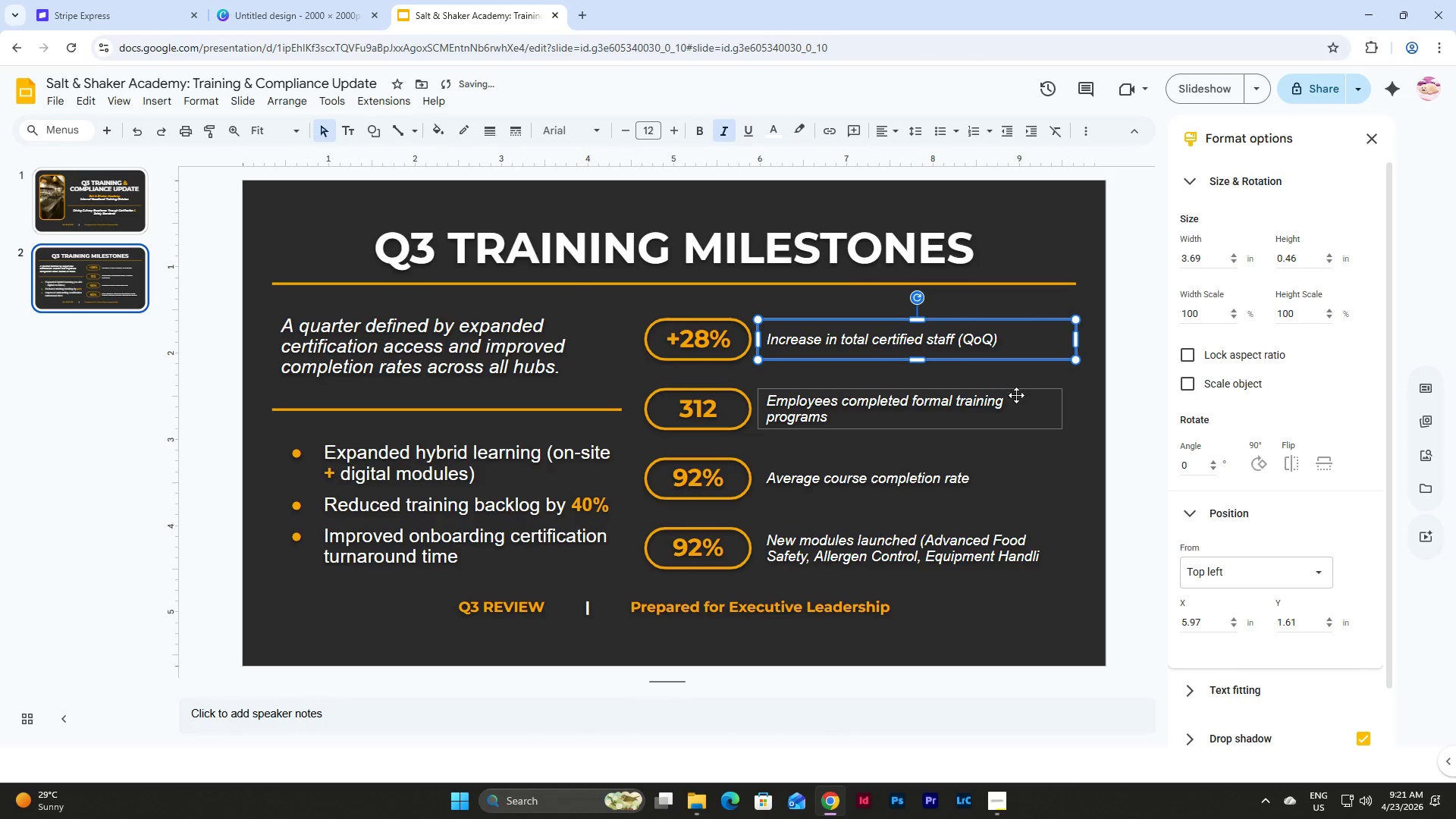 
left_click([1015, 397])
 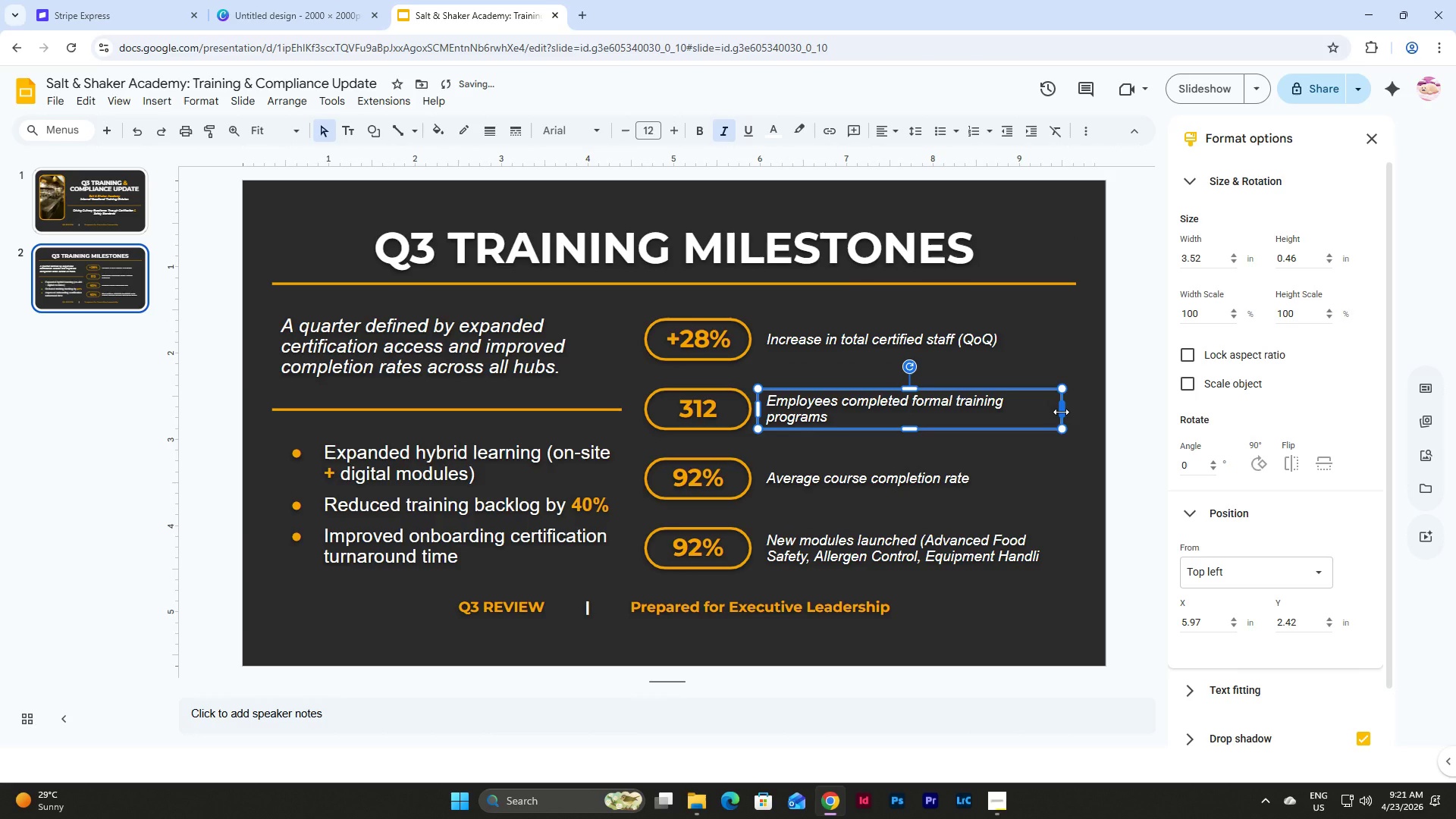 
left_click_drag(start_coordinate=[1061, 412], to_coordinate=[1074, 413])
 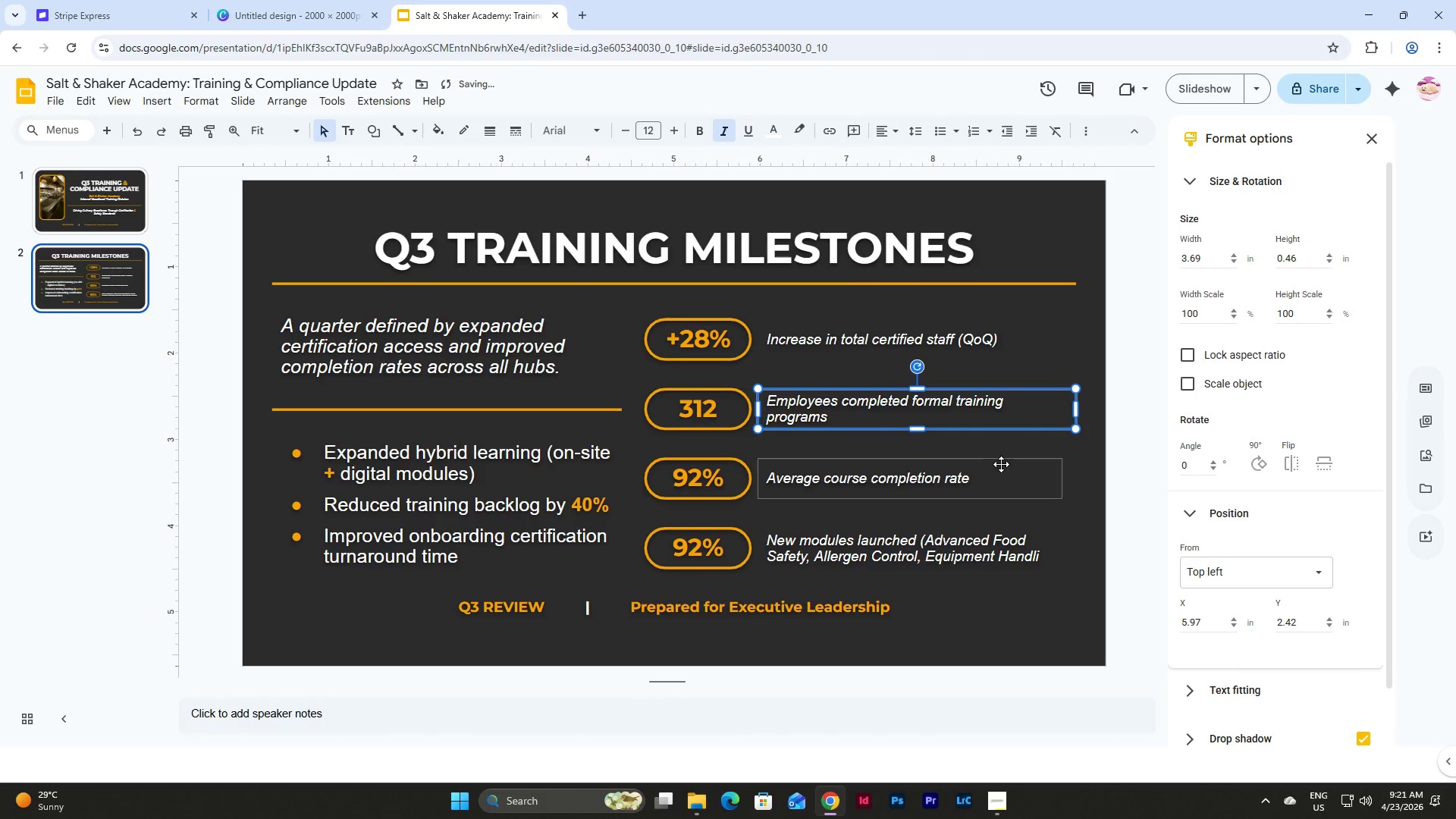 
left_click([996, 469])
 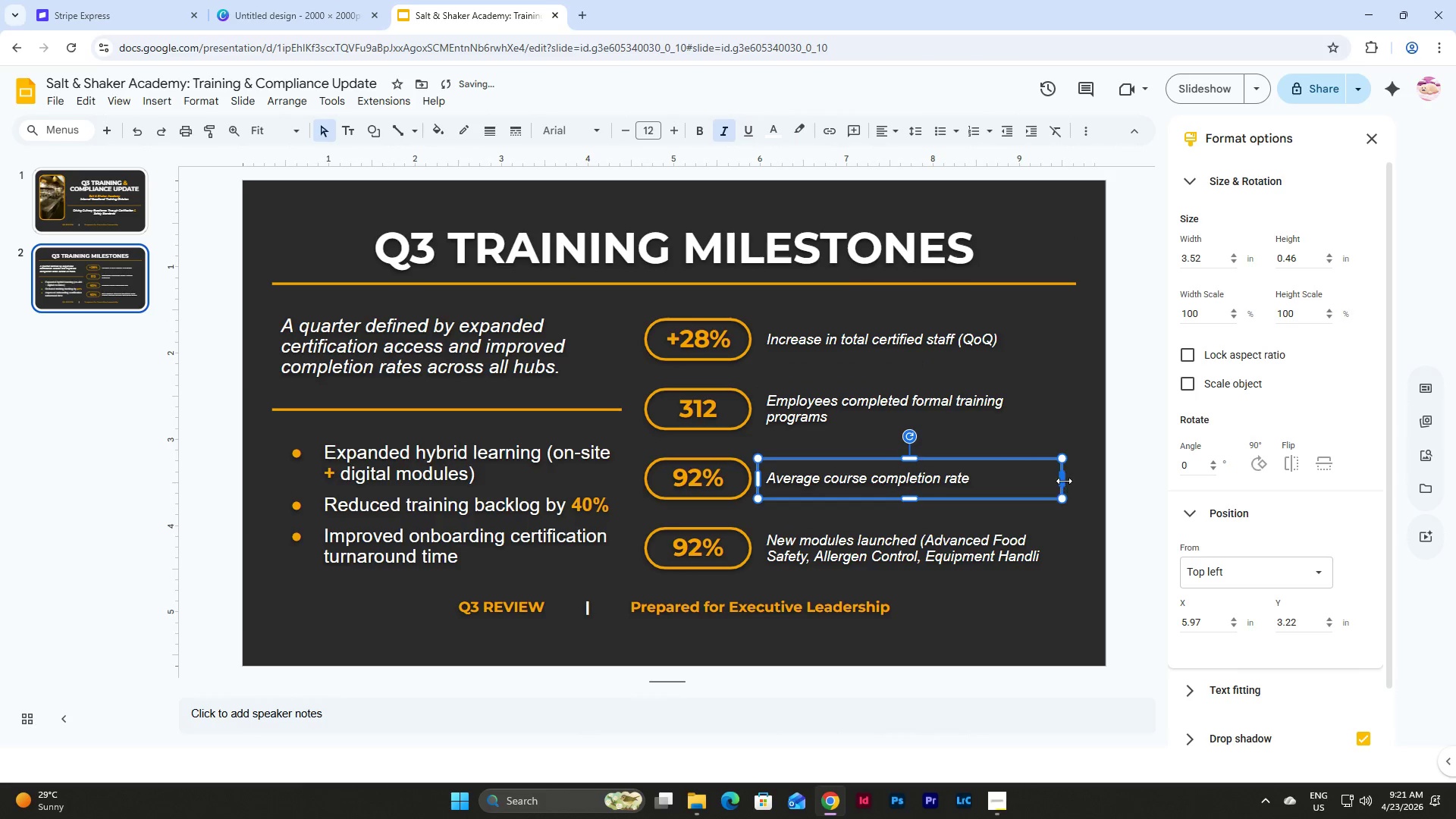 
left_click_drag(start_coordinate=[1062, 480], to_coordinate=[1075, 482])
 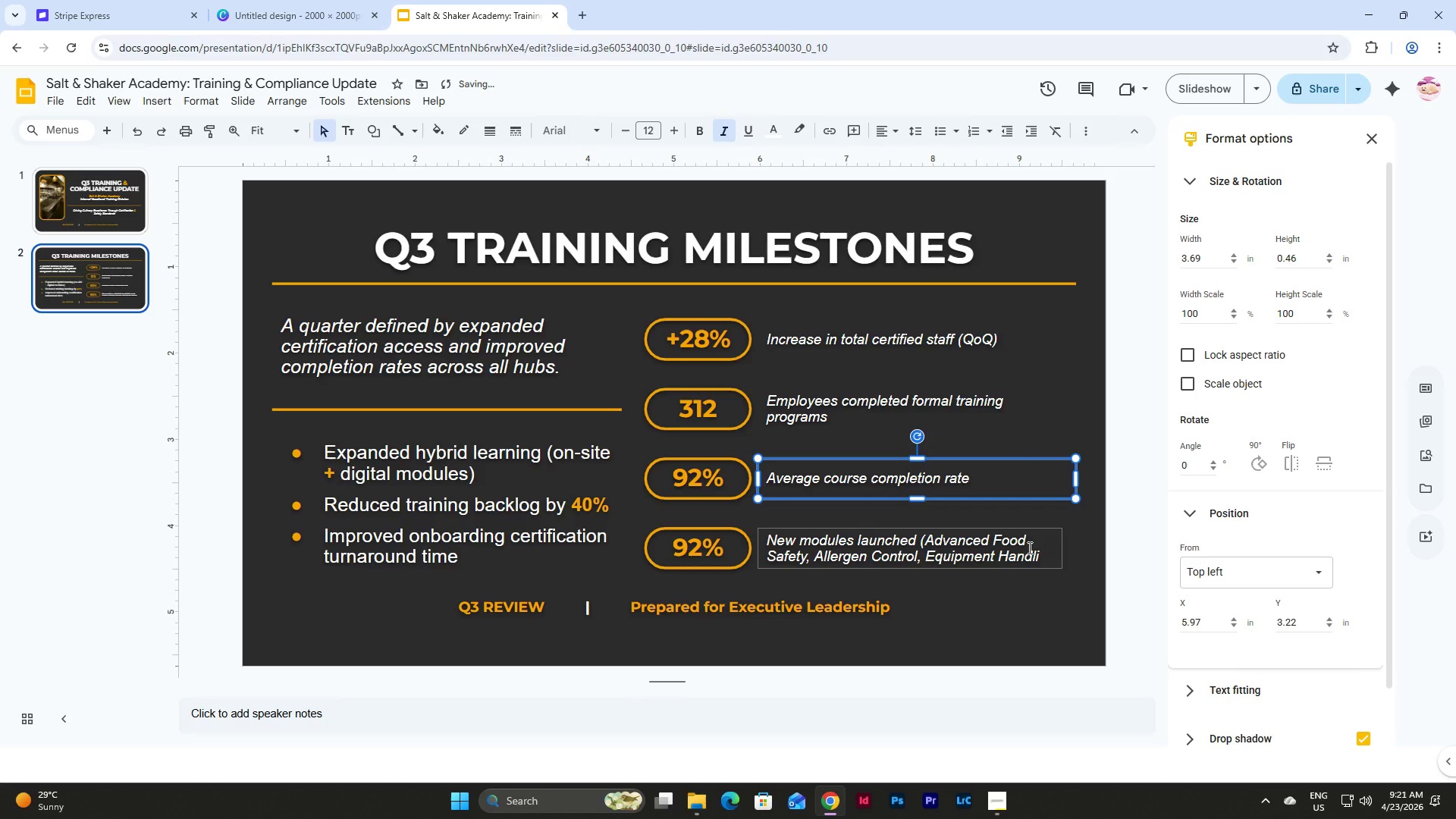 
left_click([1028, 548])
 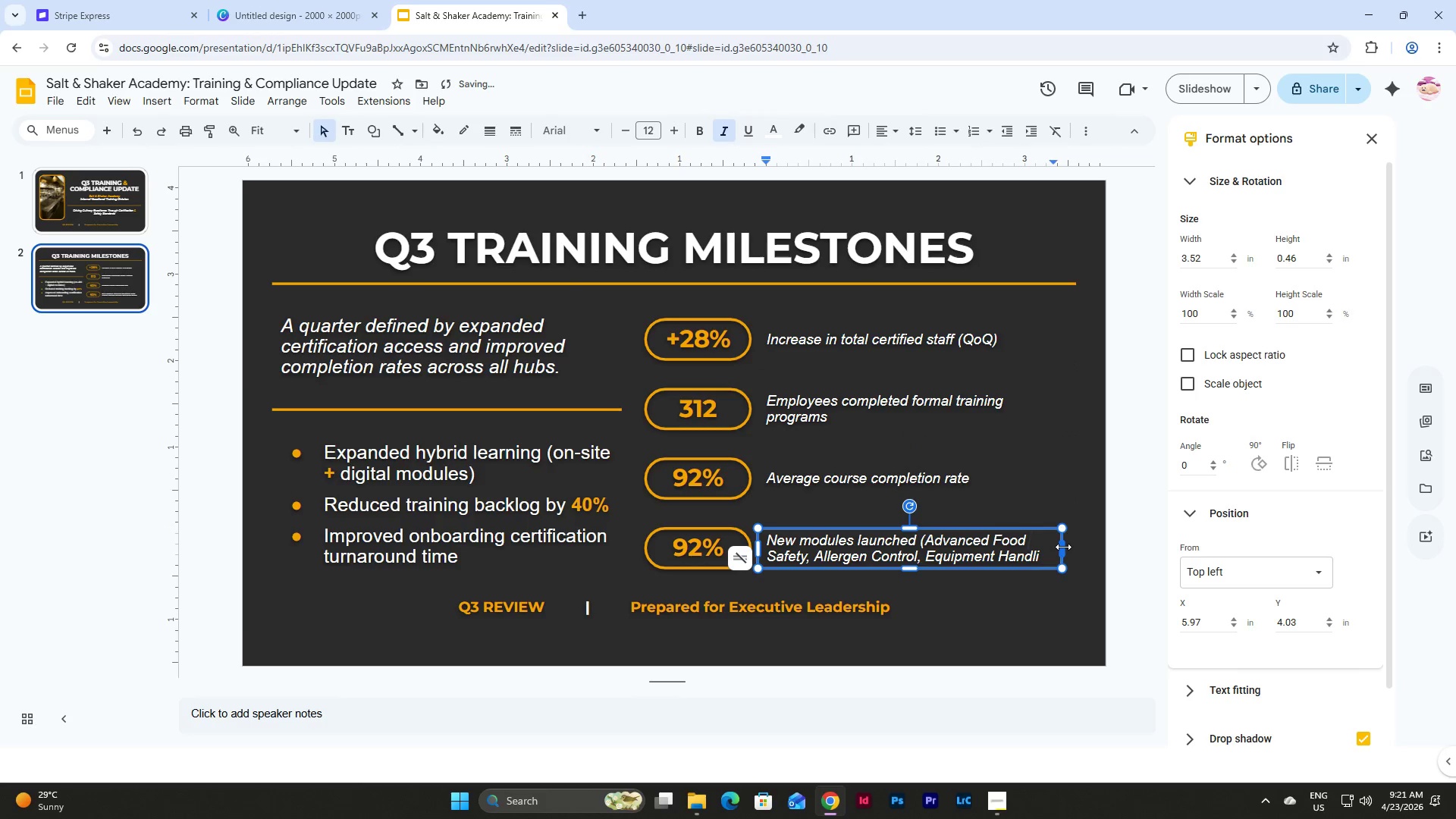 
left_click_drag(start_coordinate=[1063, 547], to_coordinate=[1074, 550])
 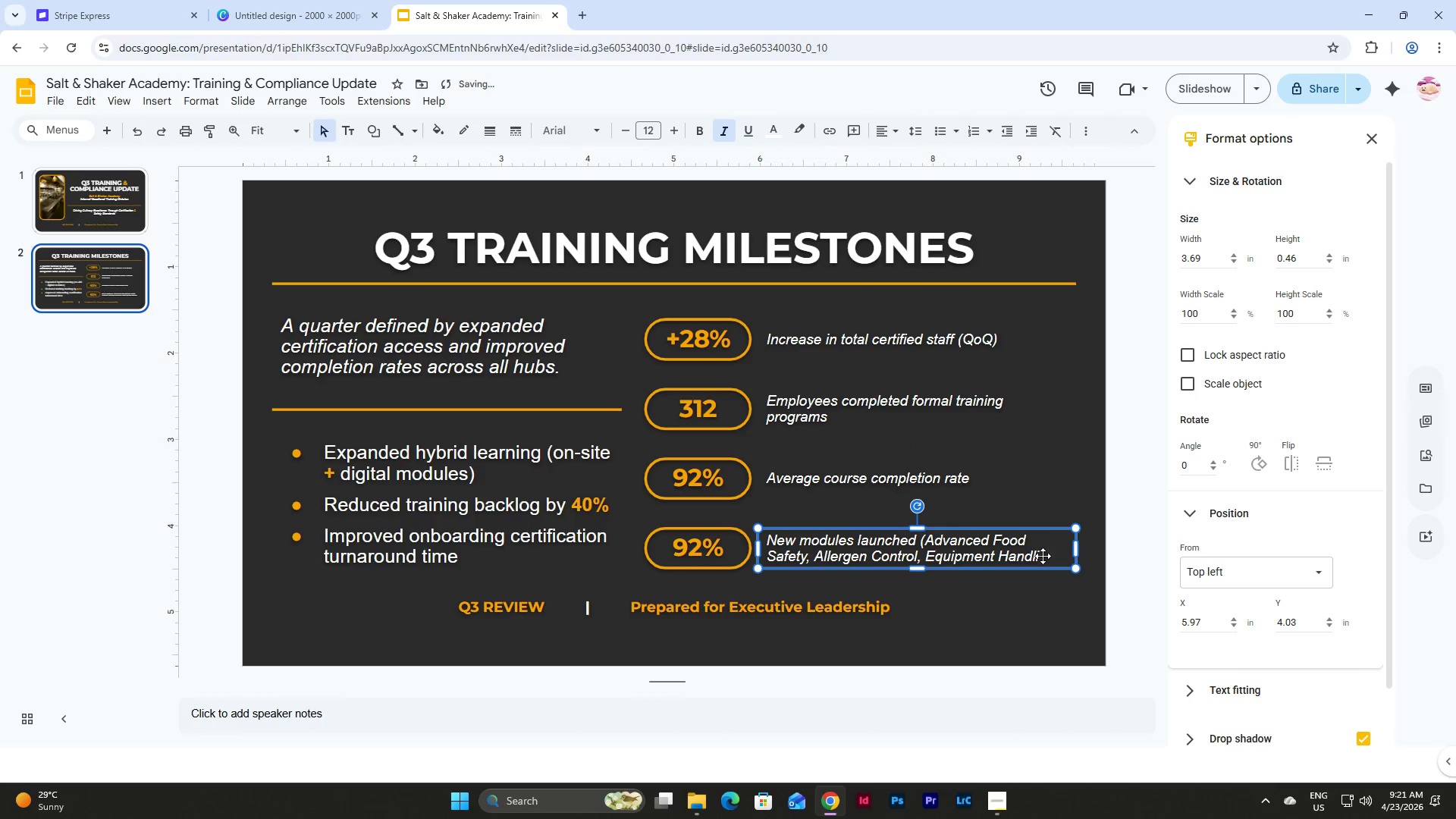 
left_click([1041, 556])
 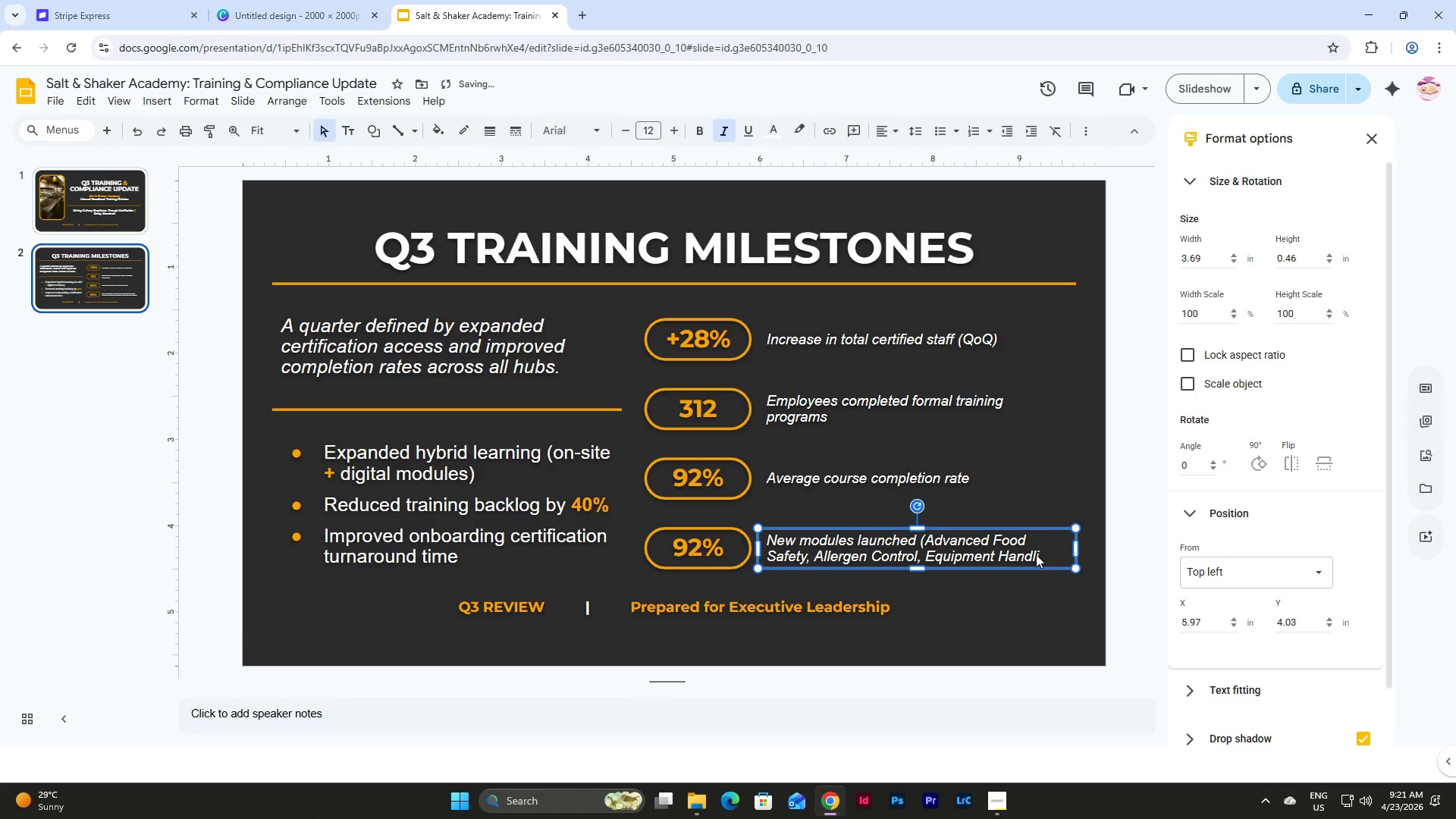 
left_click([1036, 554])
 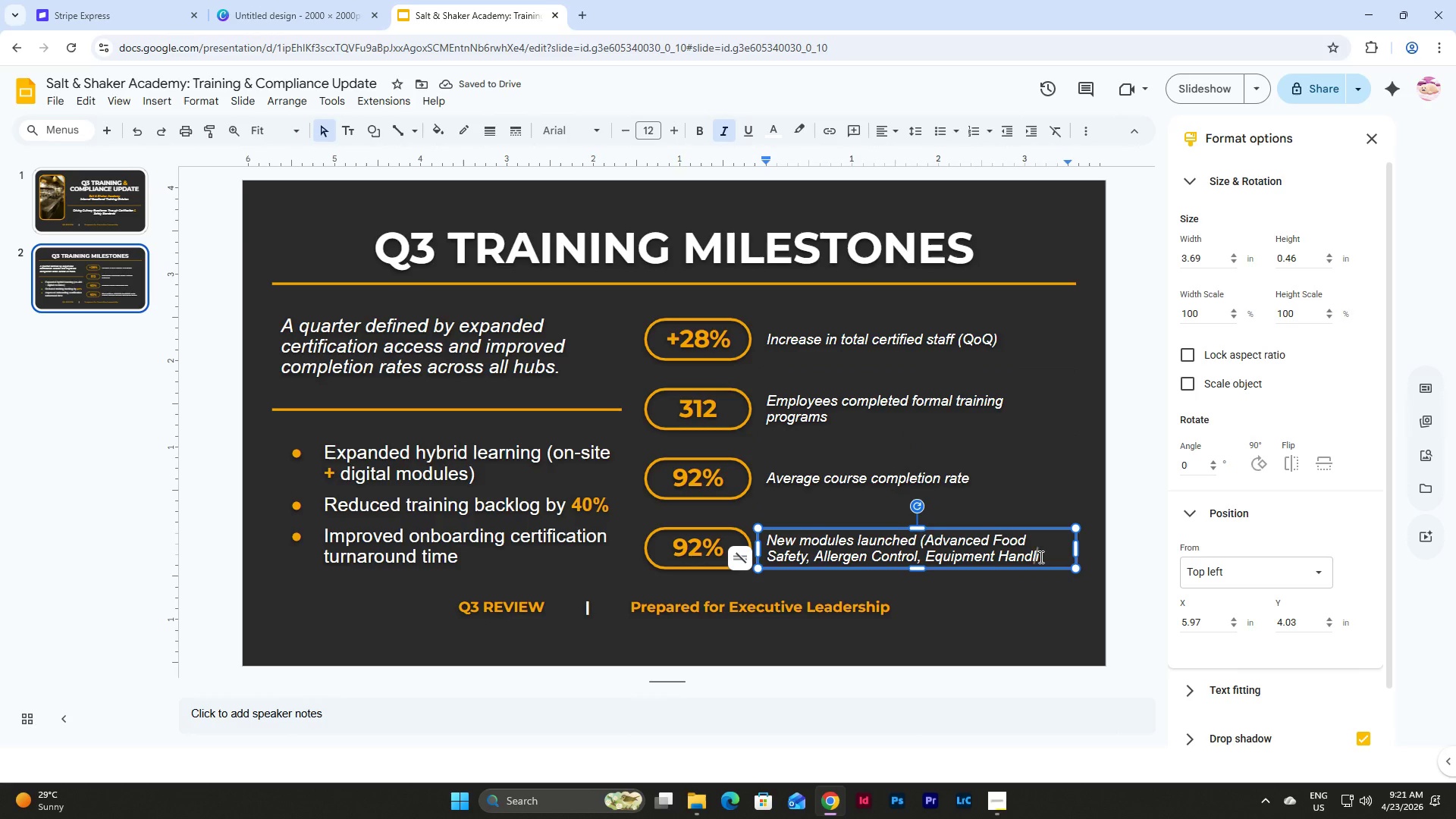 
left_click([1040, 557])
 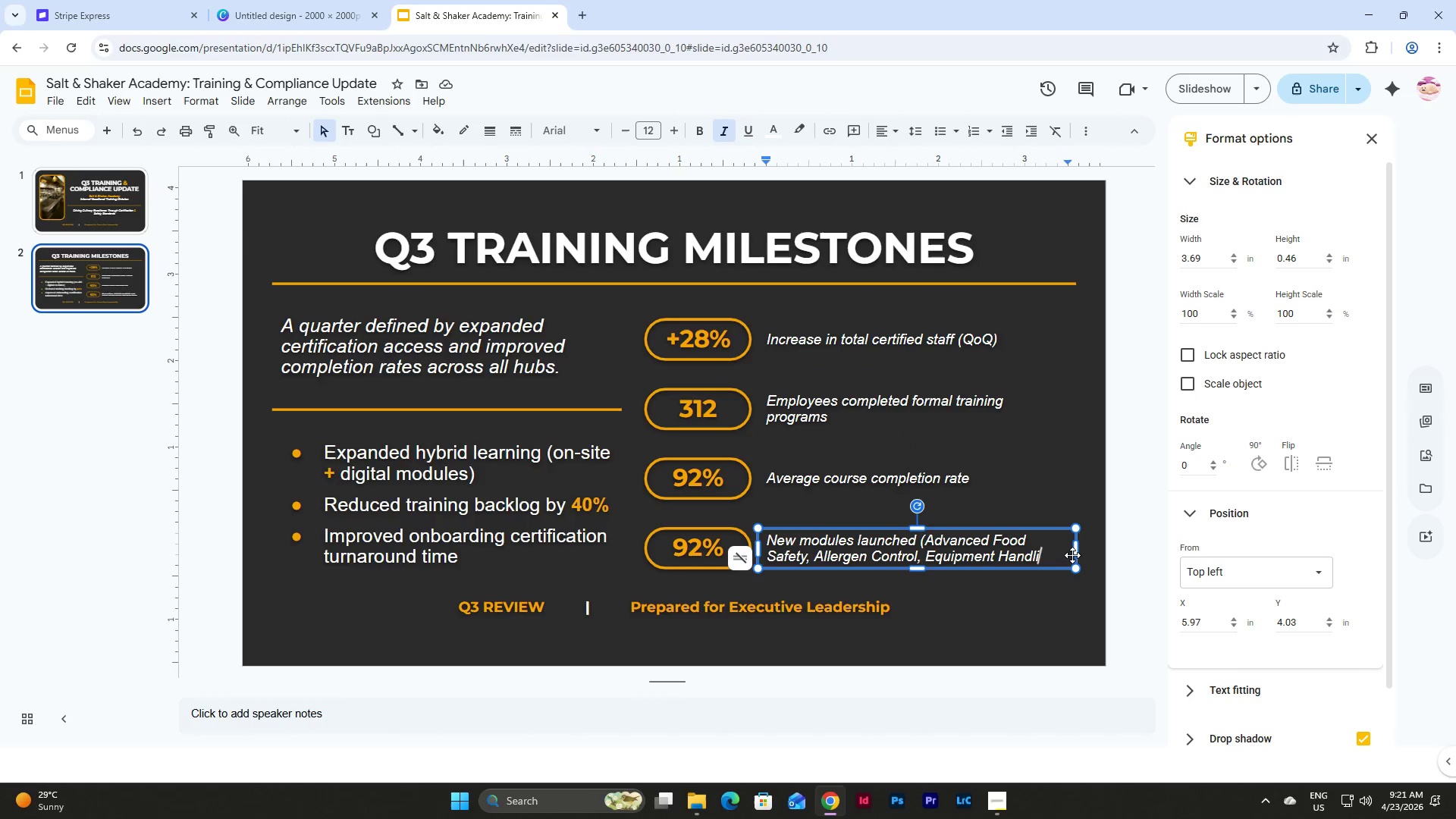 
type(ng))
 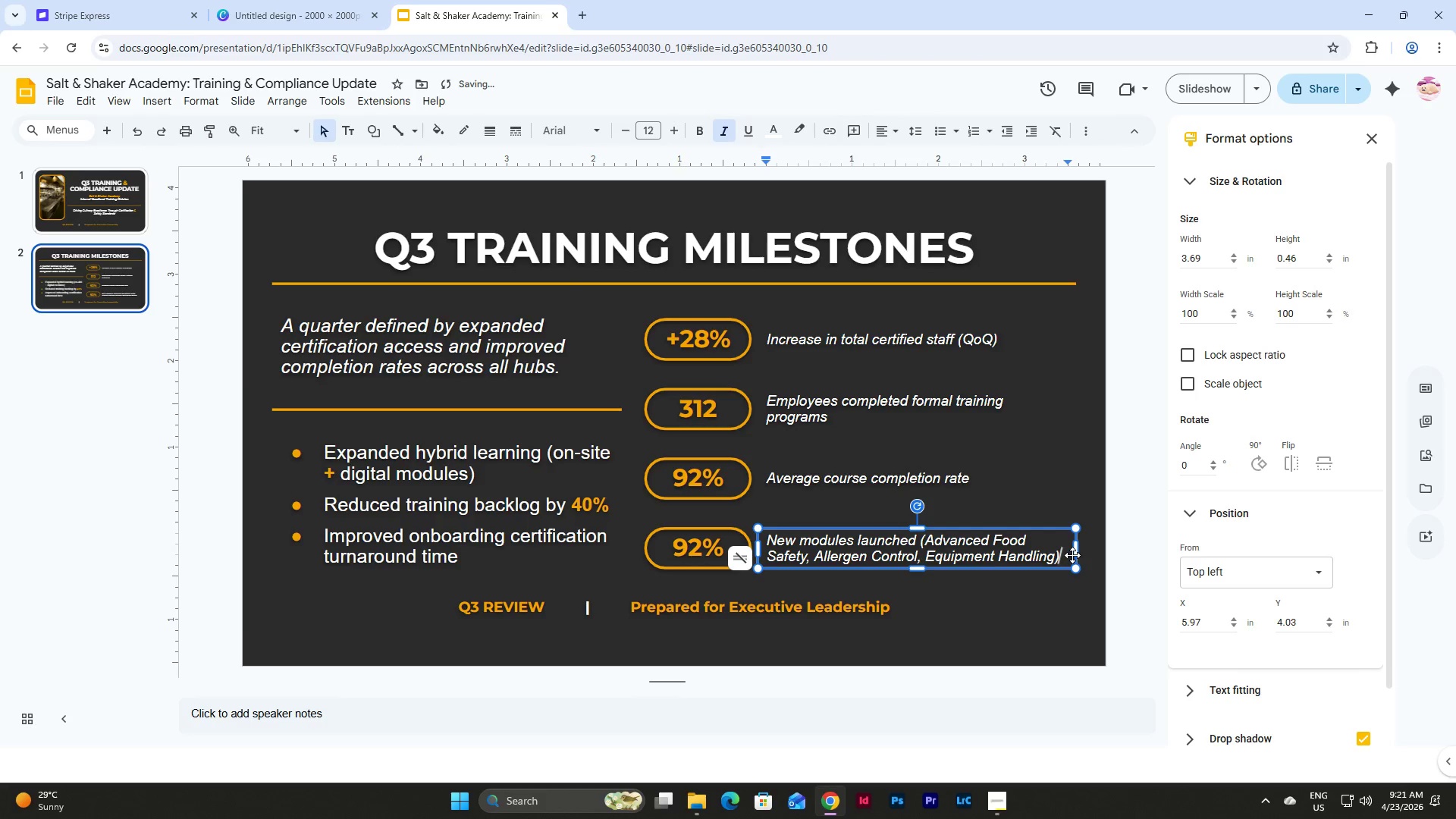 
wait(9.22)
 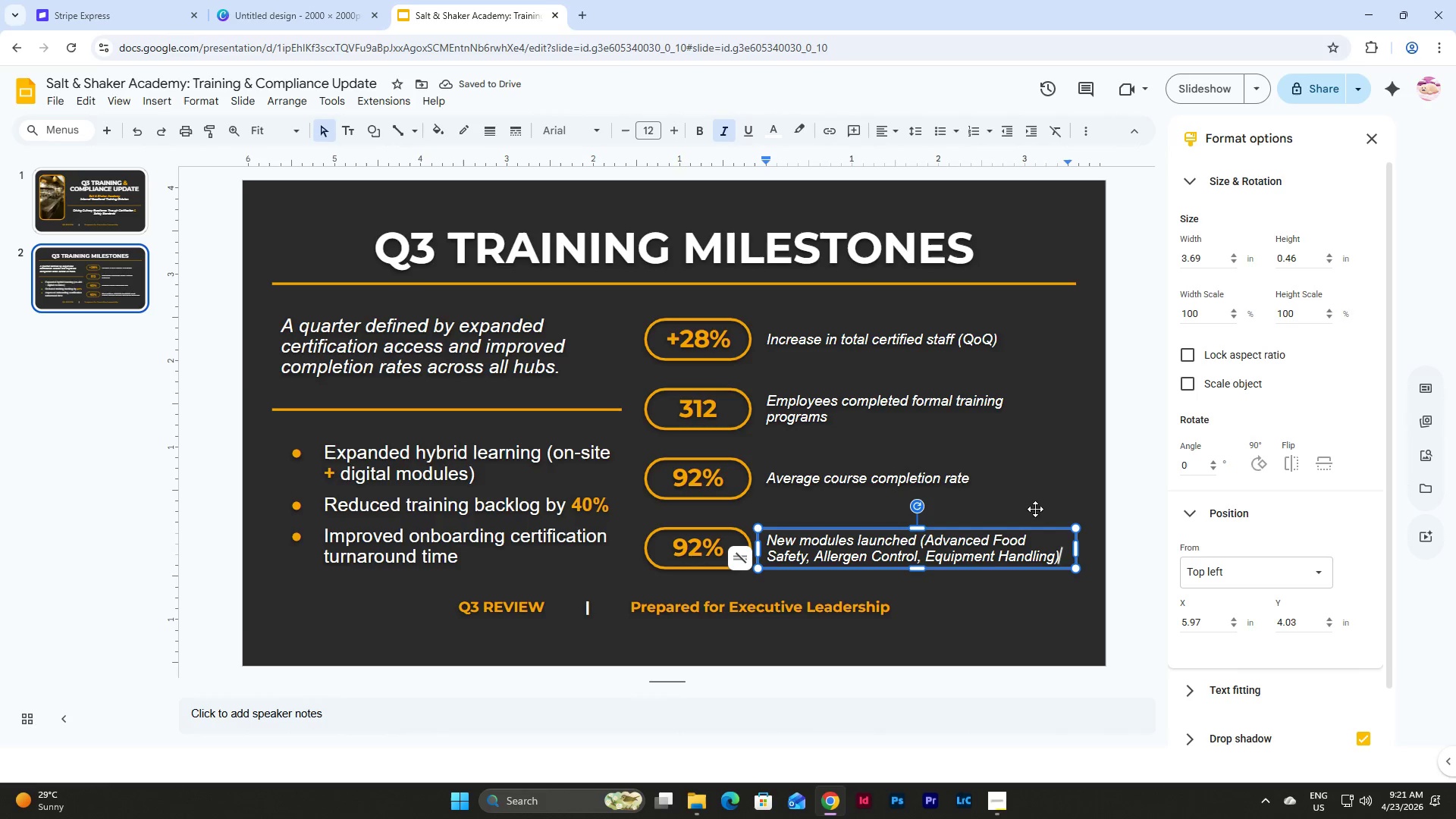 
left_click([193, 105])
 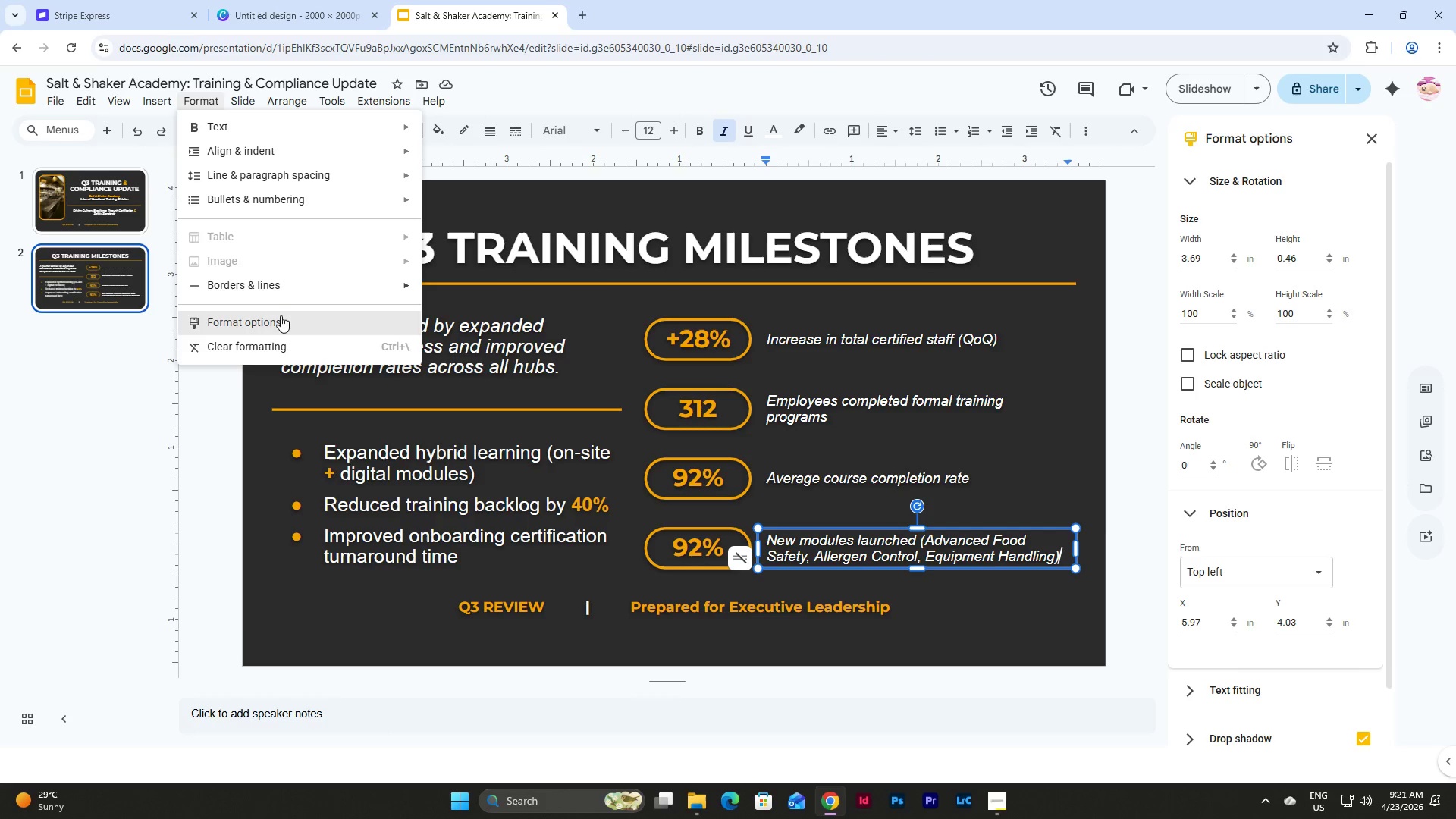 
left_click([281, 318])
 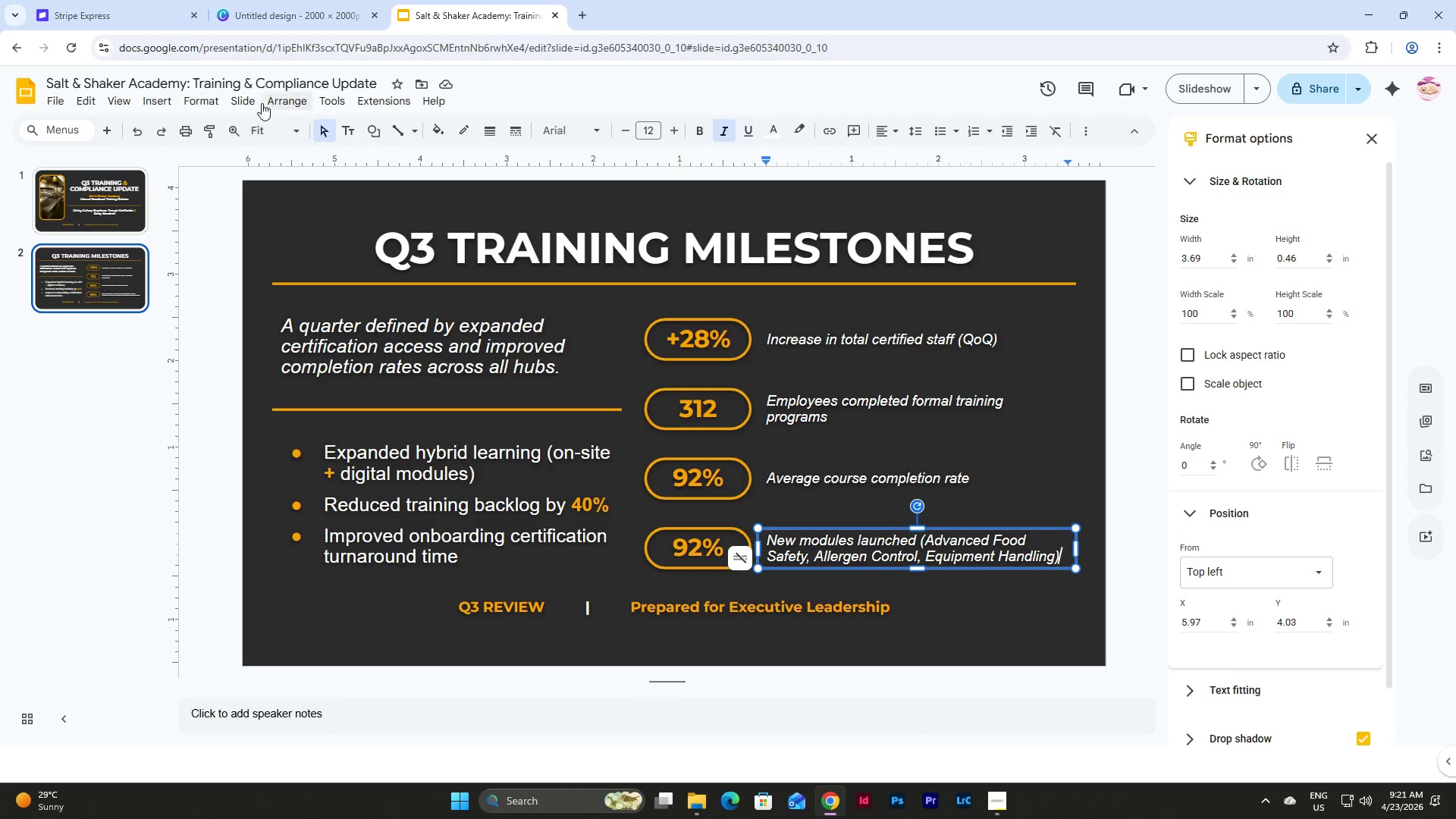 
left_click([240, 95])
 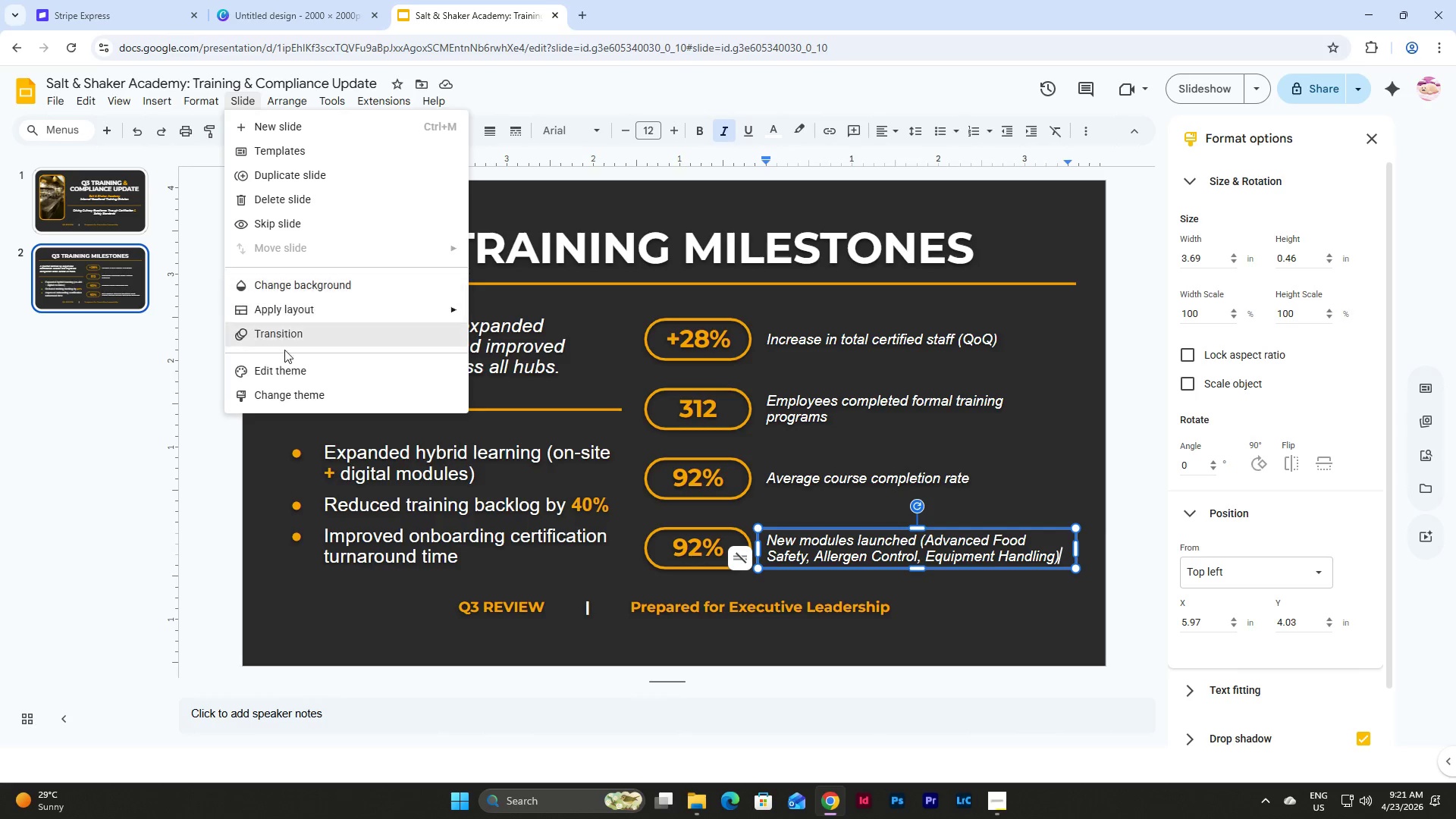 
left_click([284, 369])
 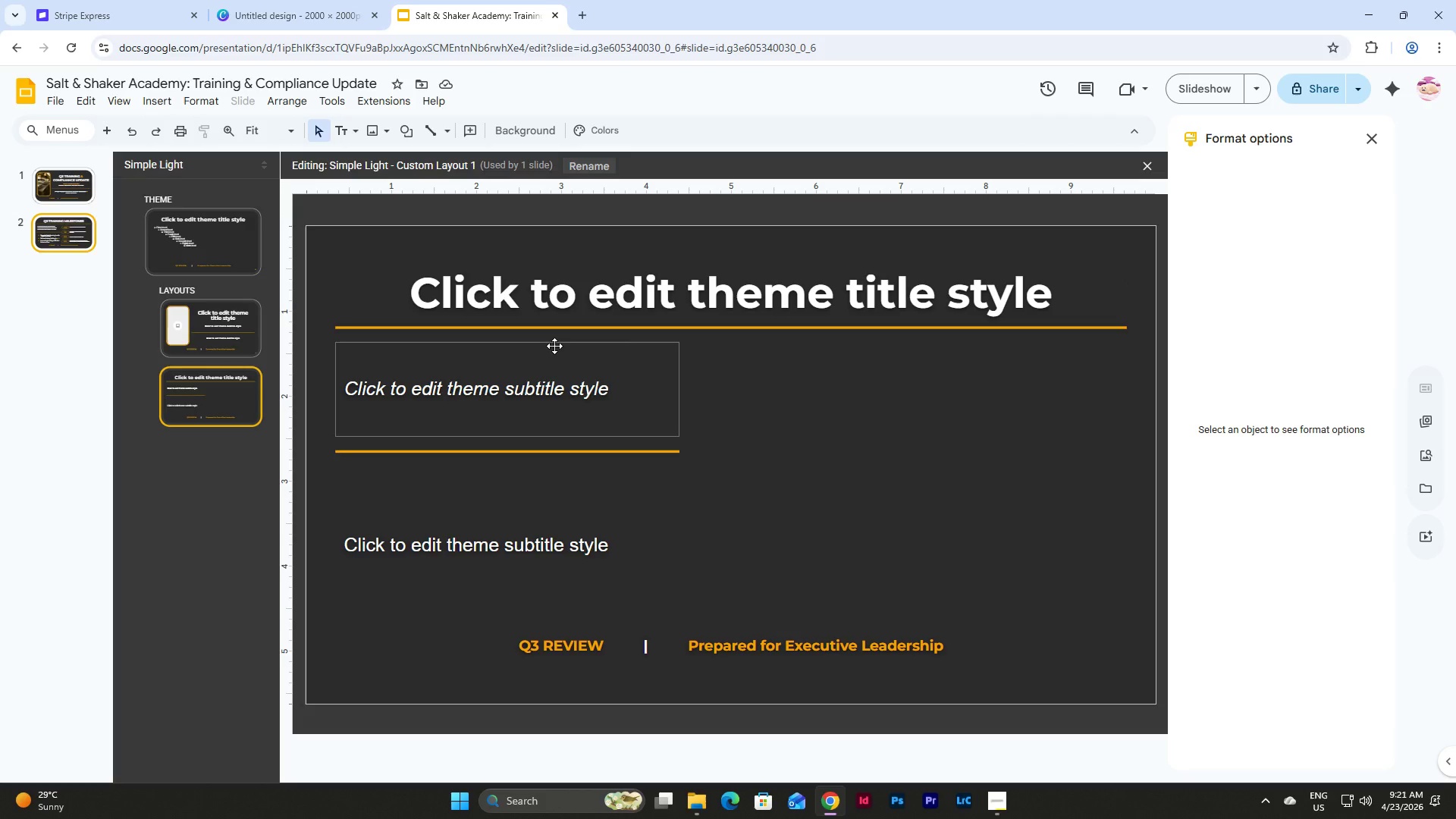 
left_click([554, 346])
 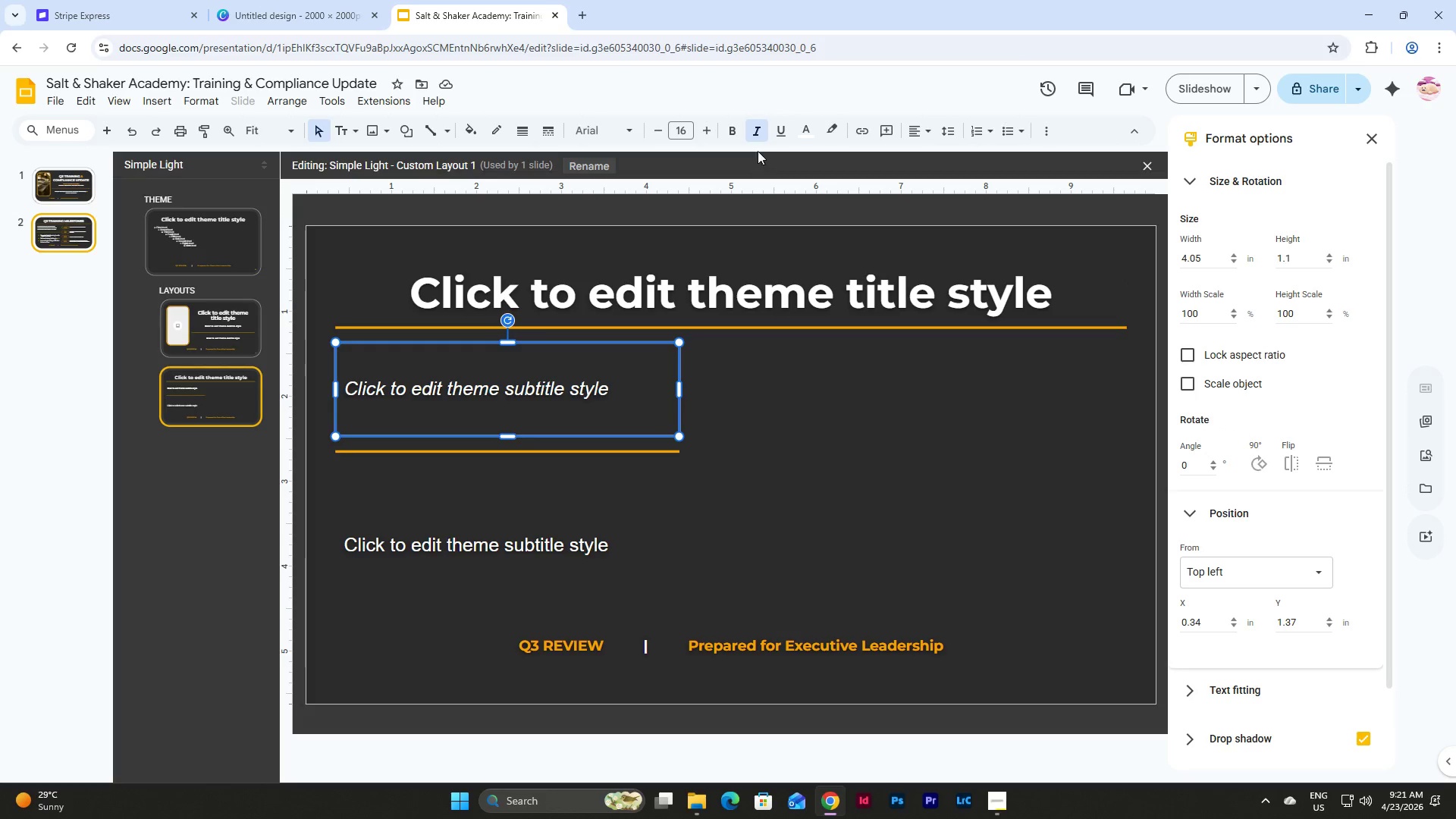 
left_click([755, 133])
 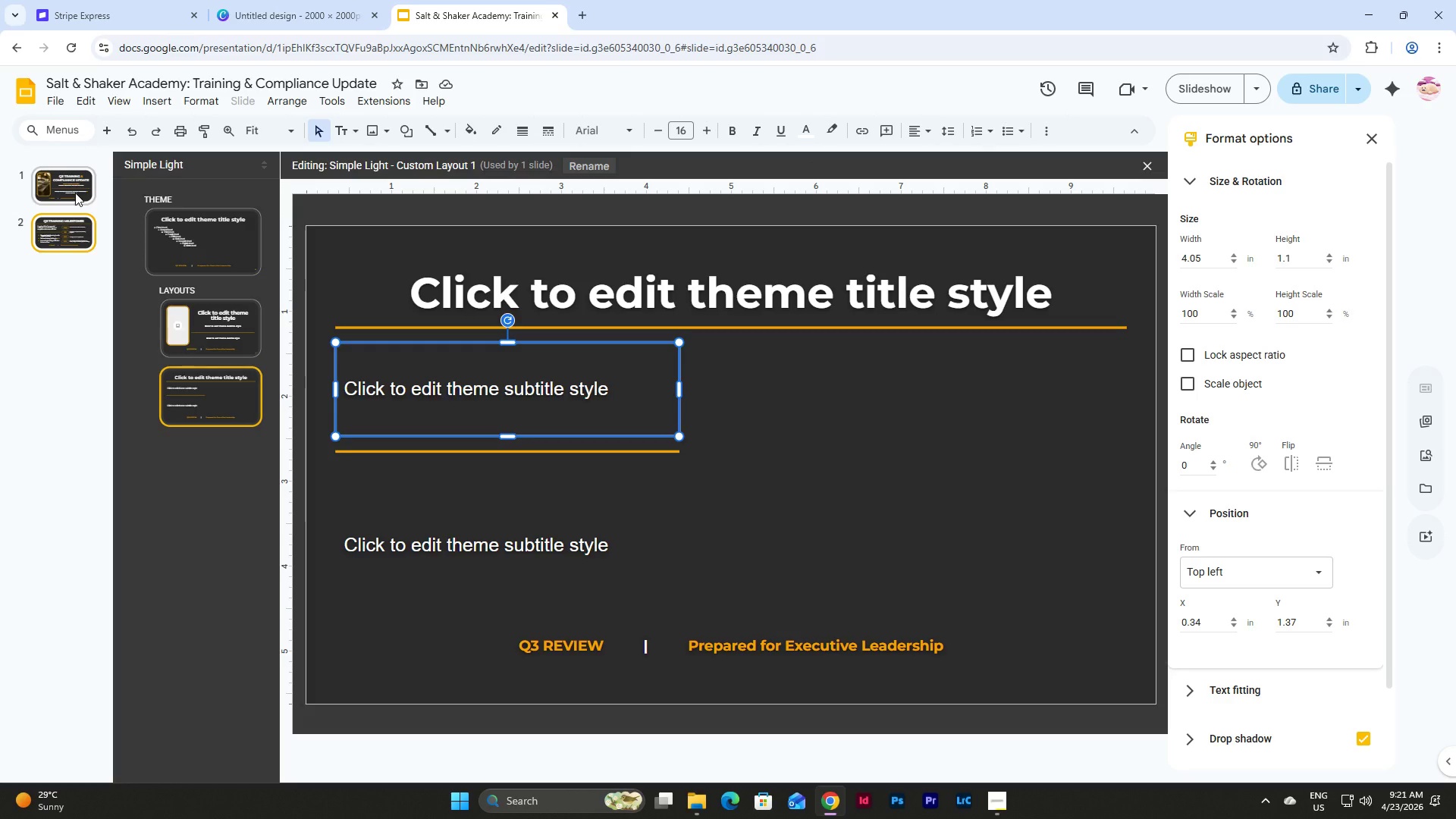 
wait(24.36)
 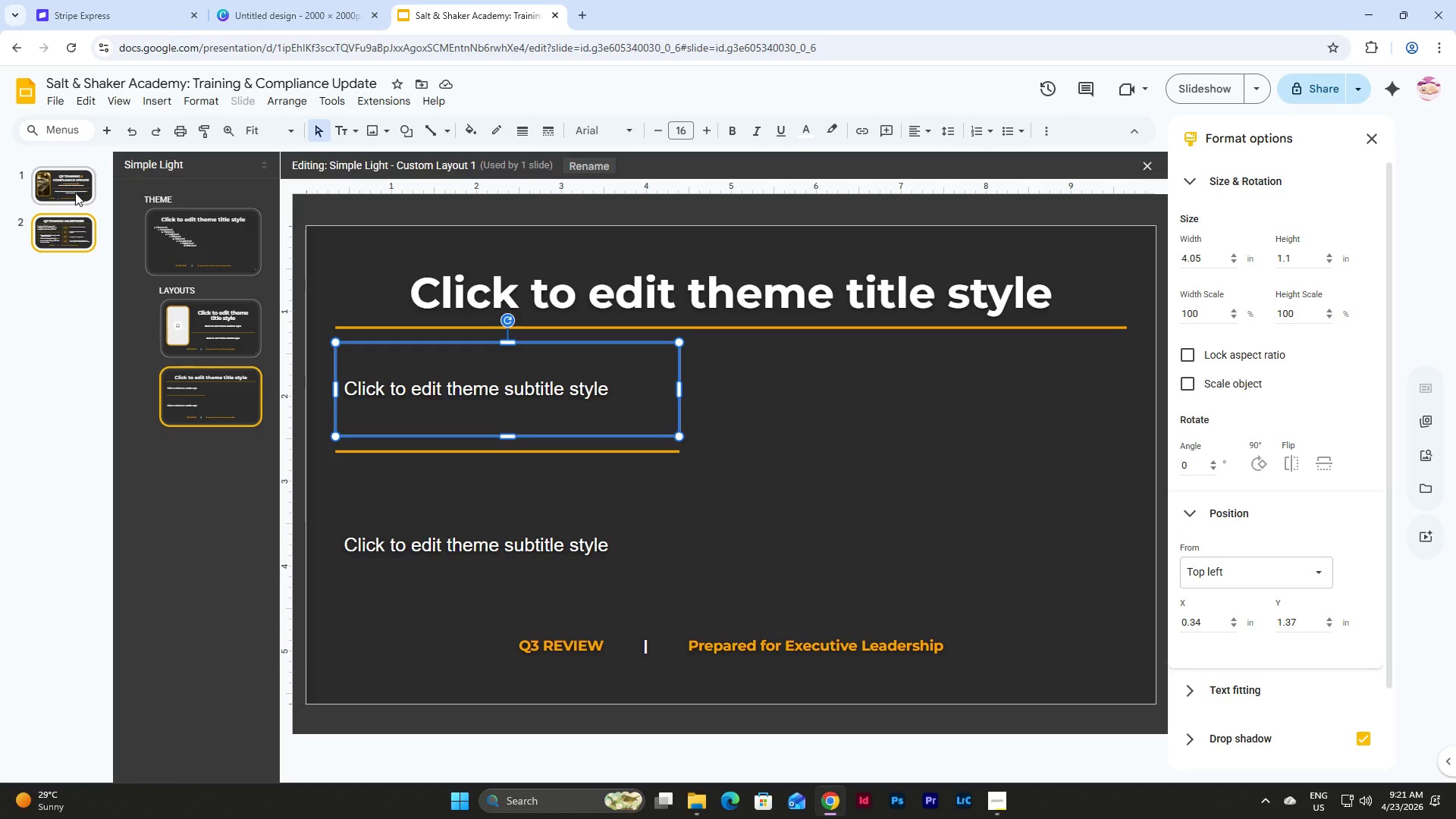 
left_click([77, 219])
 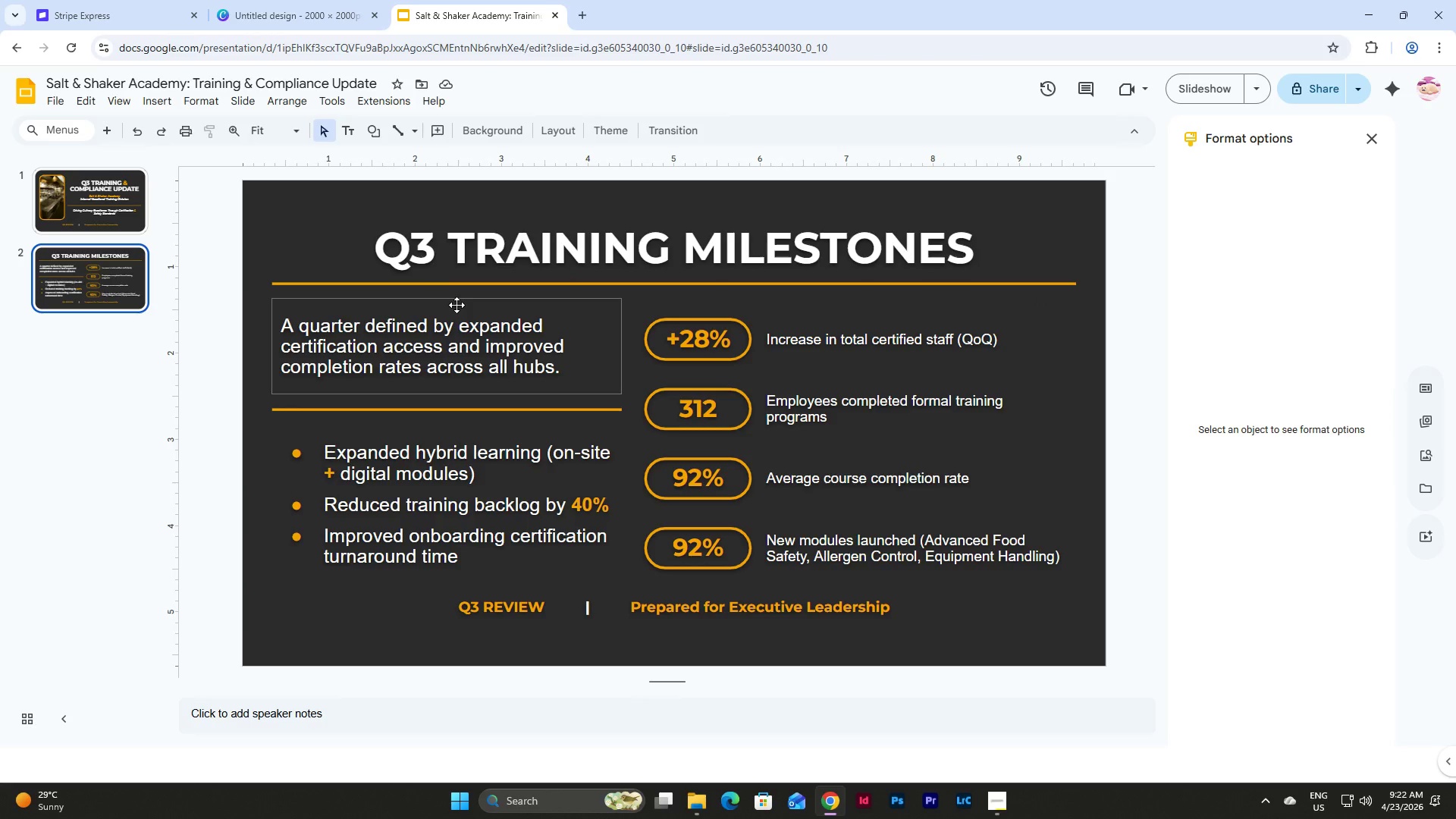 
wait(23.42)
 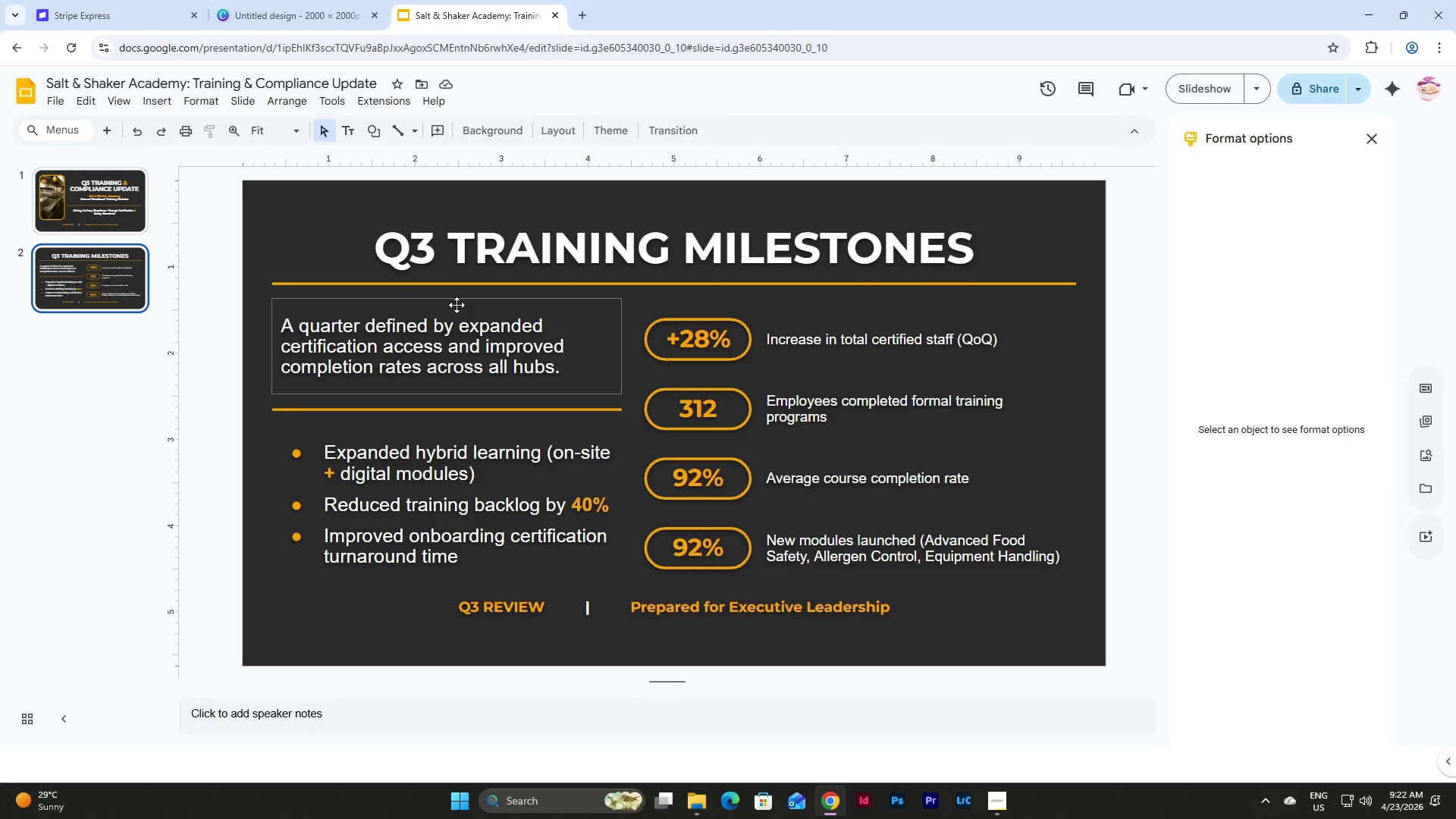 
left_click([238, 99])
 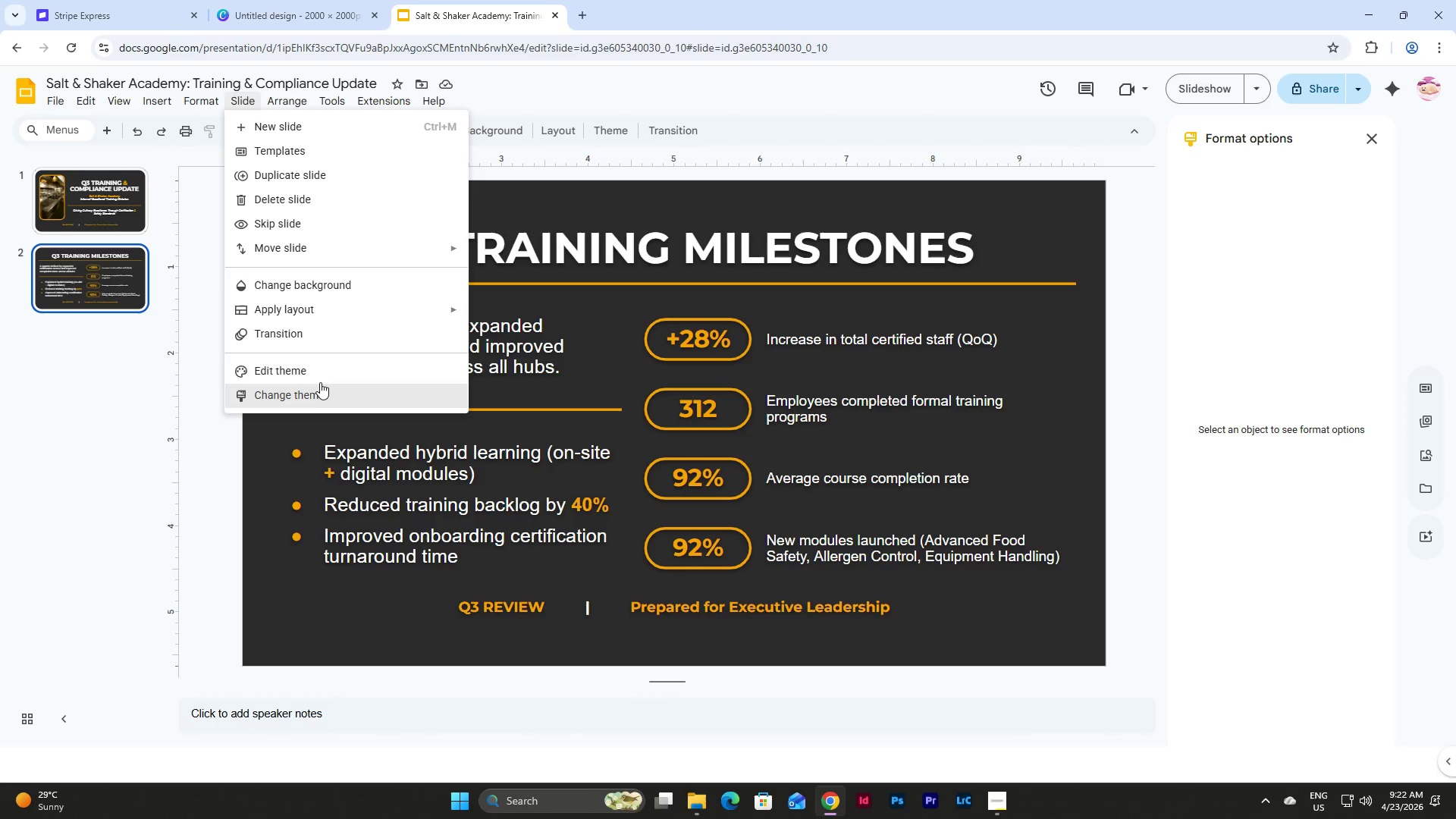 
left_click([320, 373])
 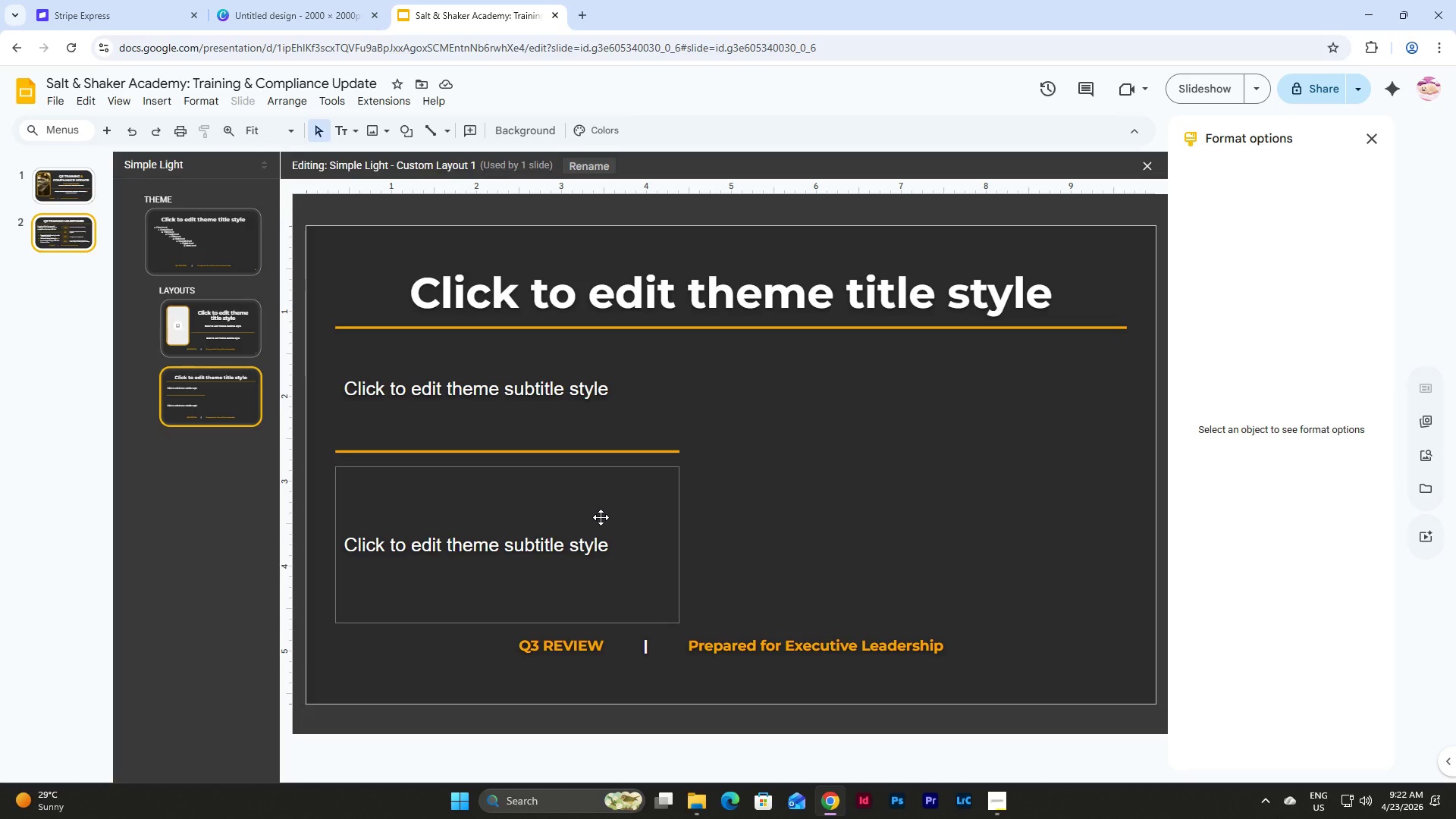 
left_click([601, 517])
 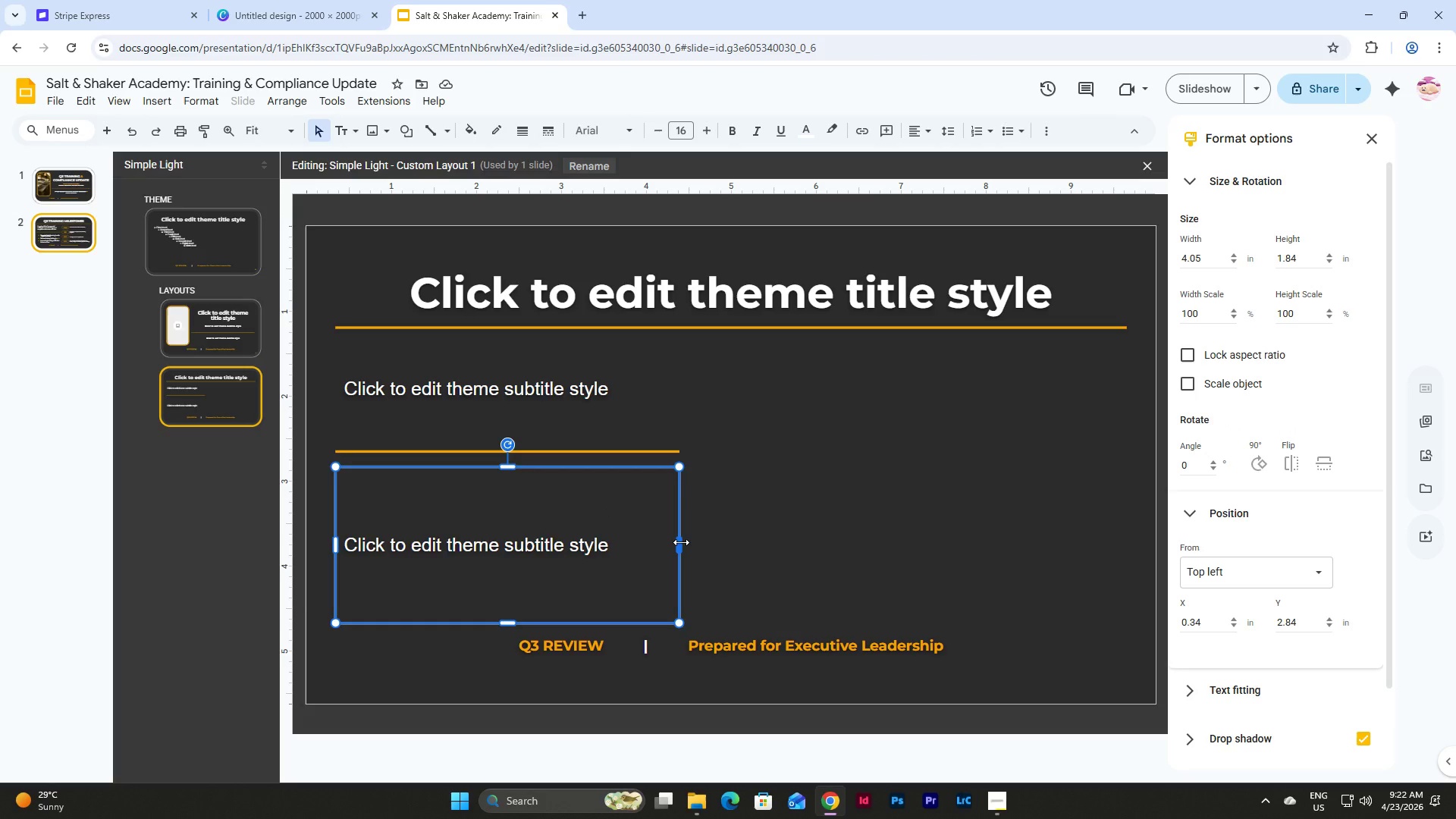 
left_click_drag(start_coordinate=[681, 542], to_coordinate=[666, 542])
 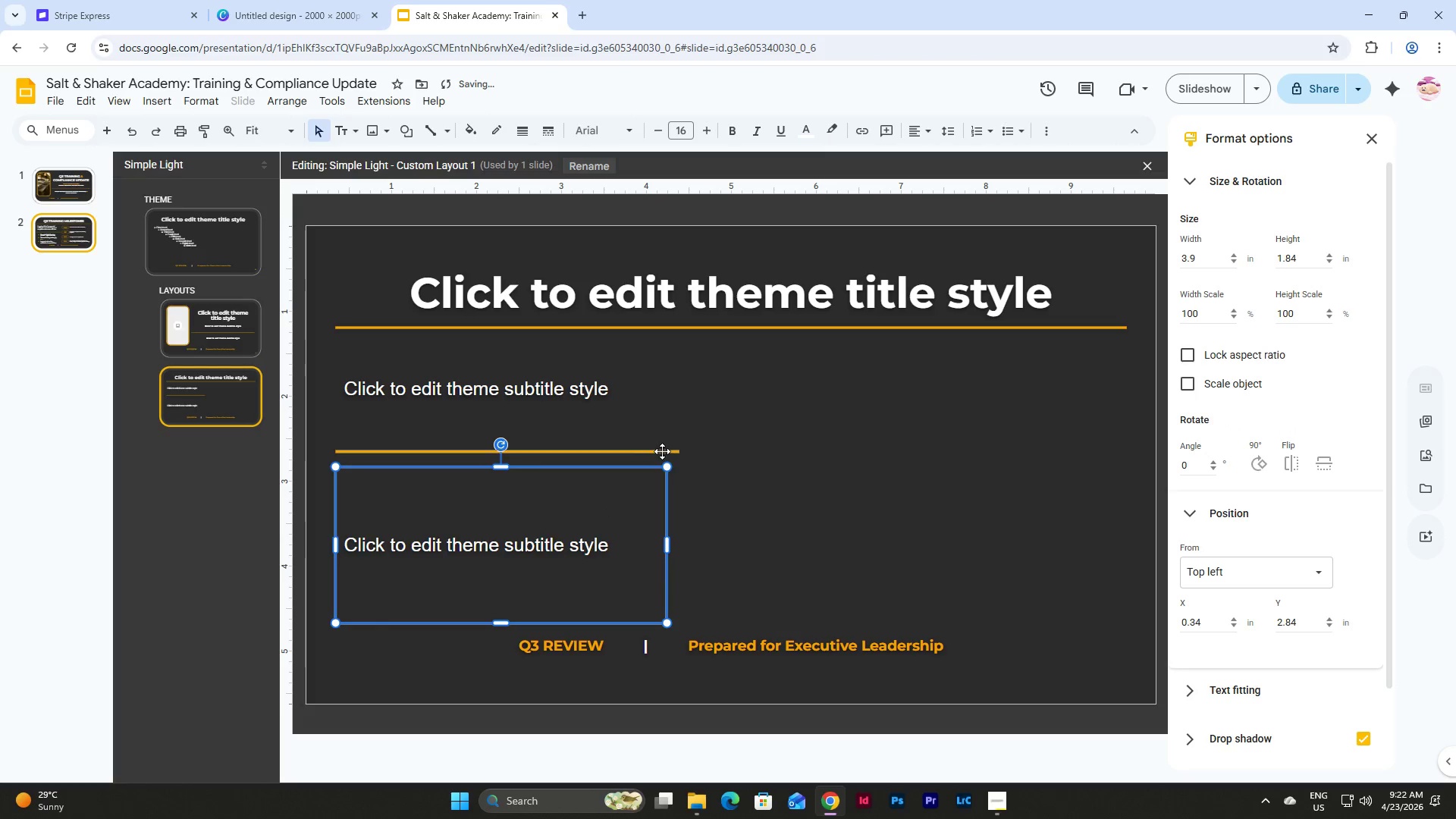 
left_click([662, 451])
 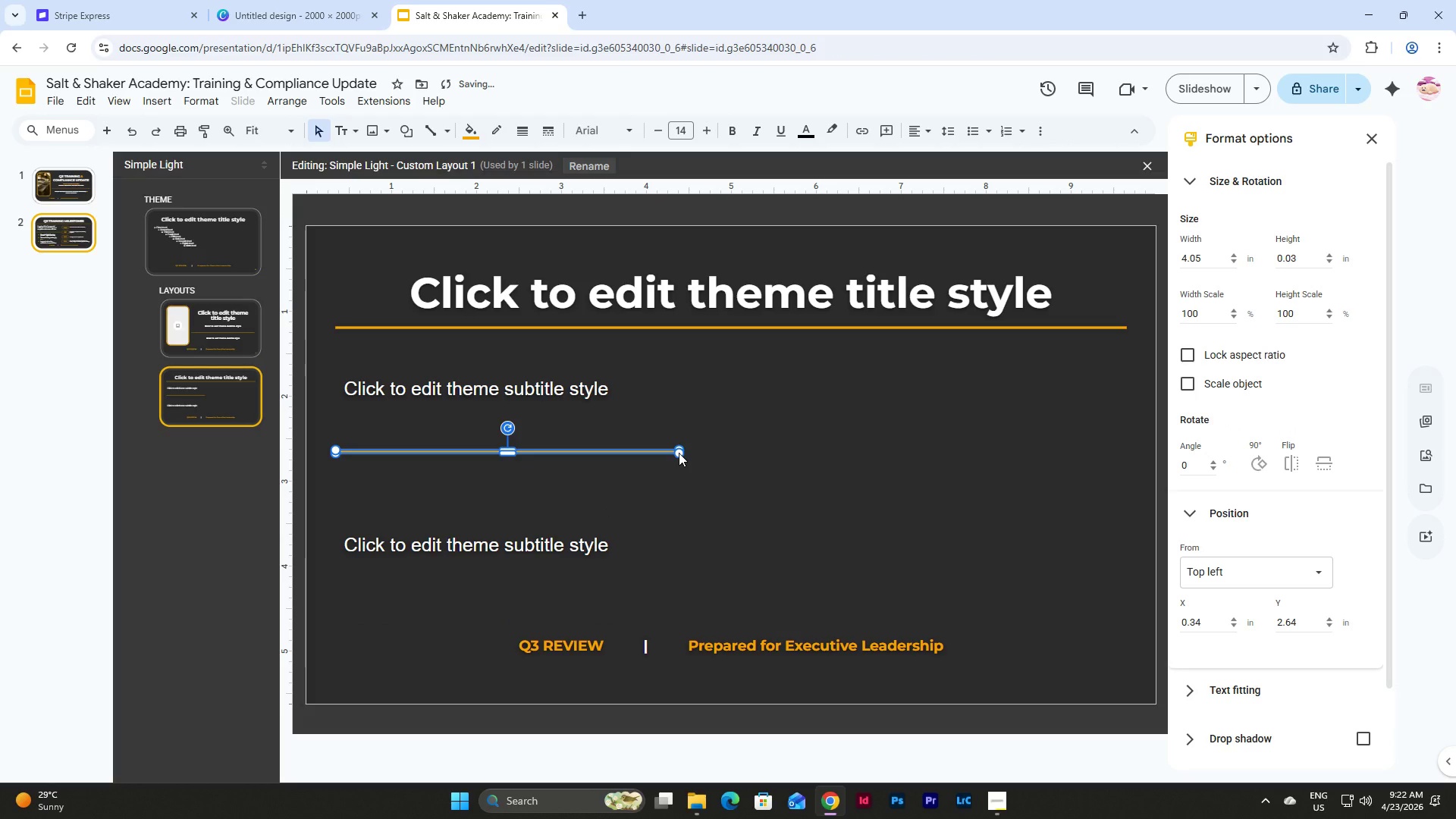 
left_click_drag(start_coordinate=[679, 453], to_coordinate=[667, 453])
 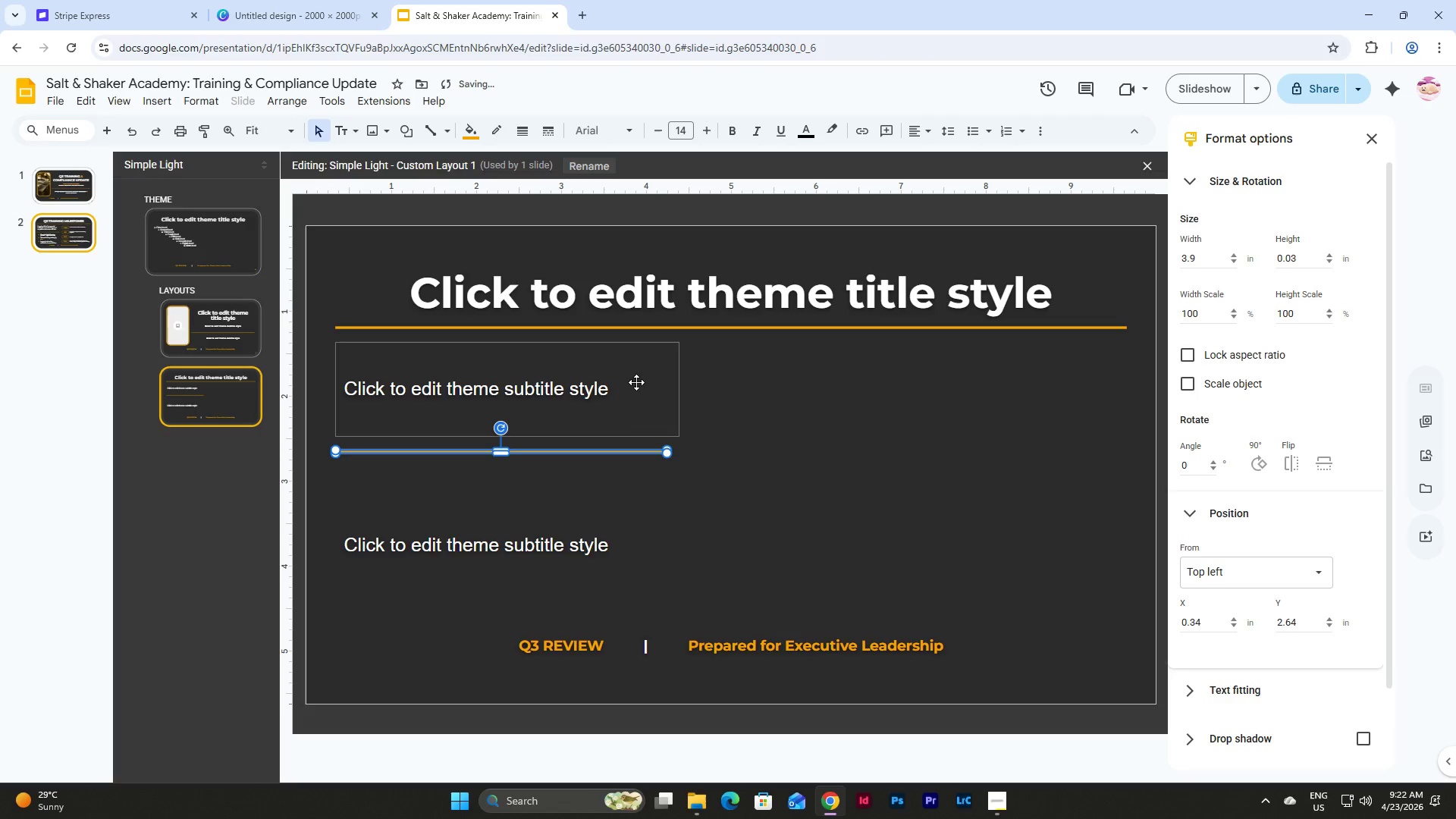 
left_click([636, 382])
 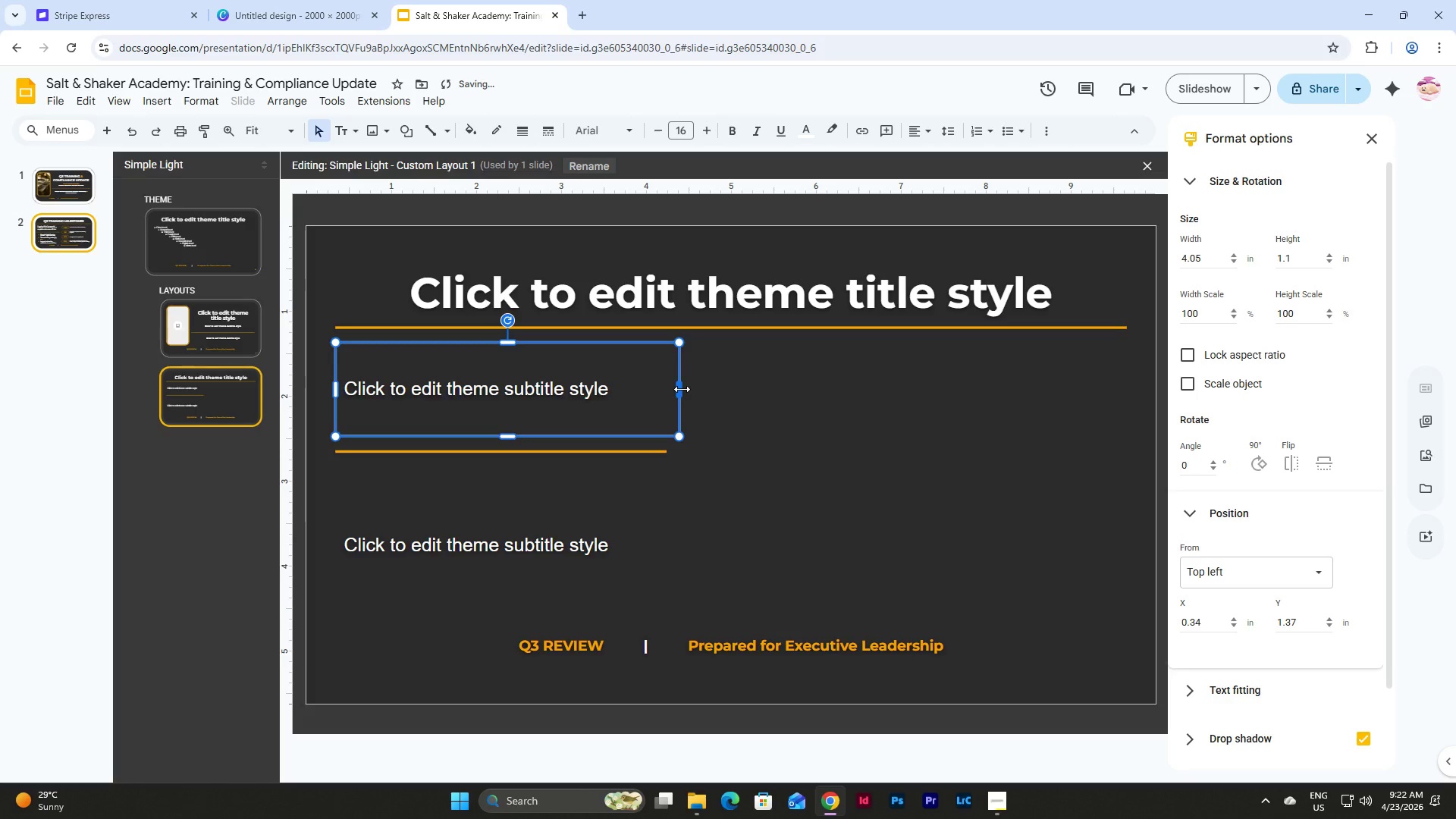 
left_click_drag(start_coordinate=[682, 389], to_coordinate=[668, 391])
 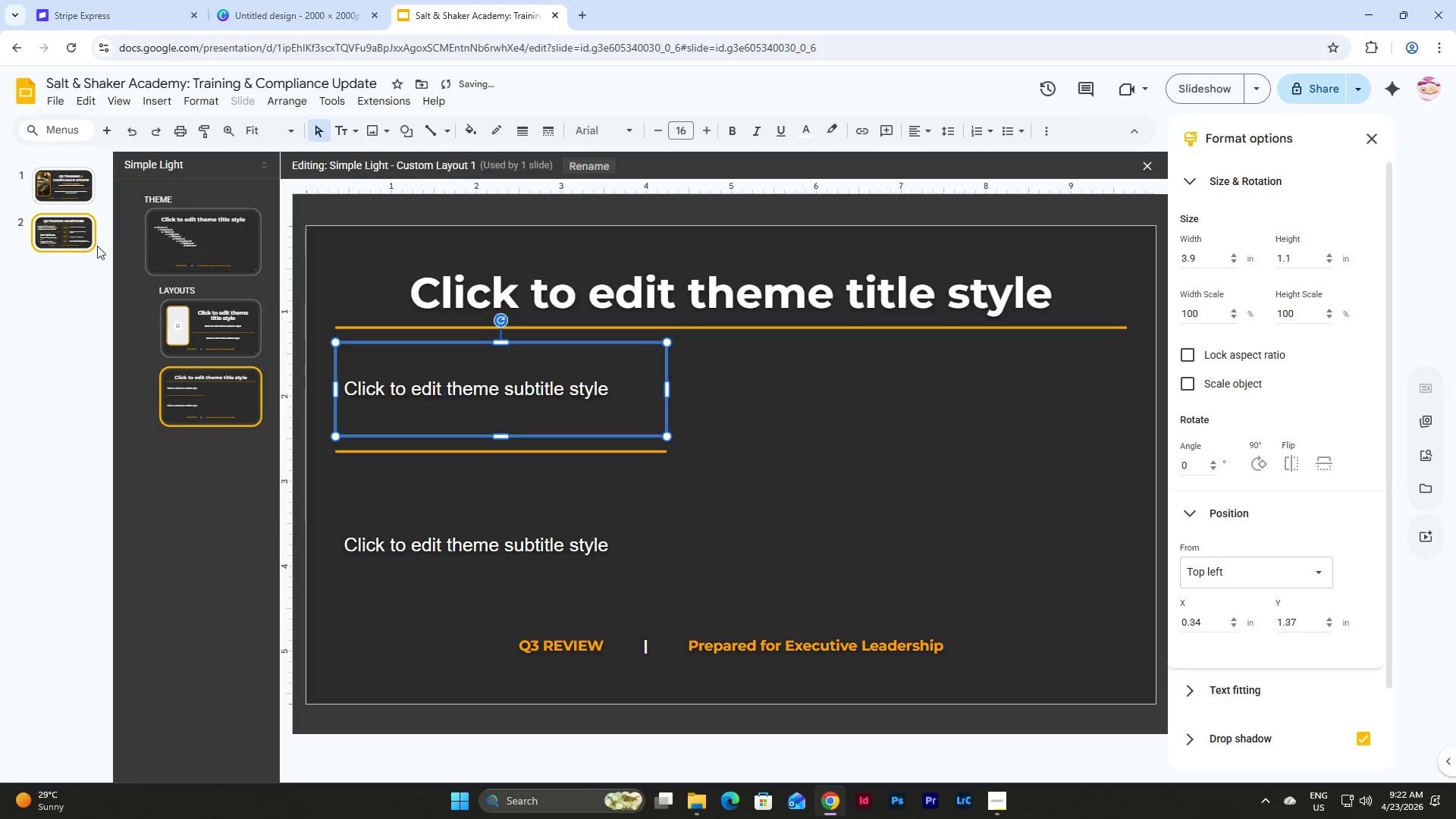 
left_click([63, 232])
 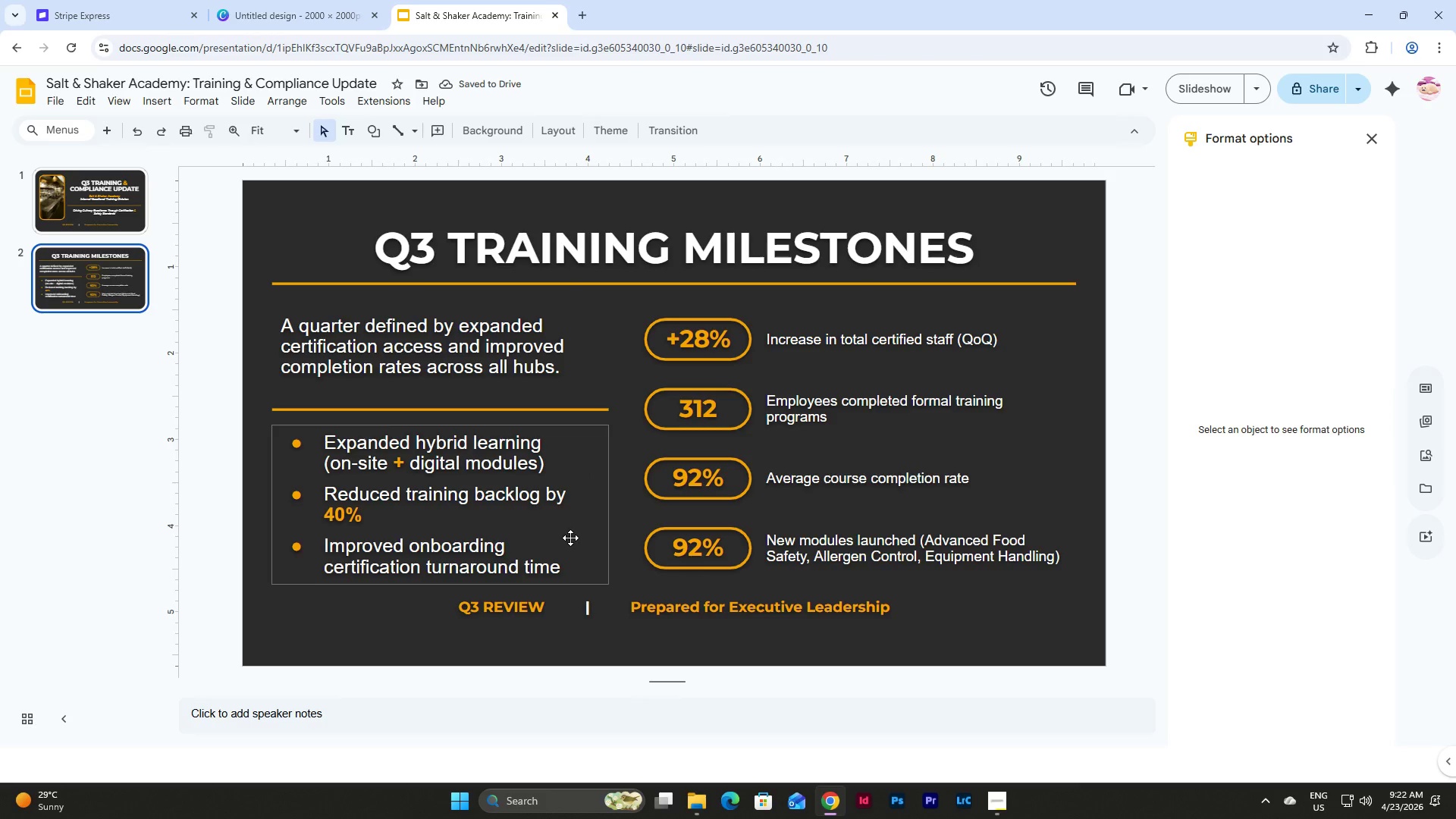 
wait(8.05)
 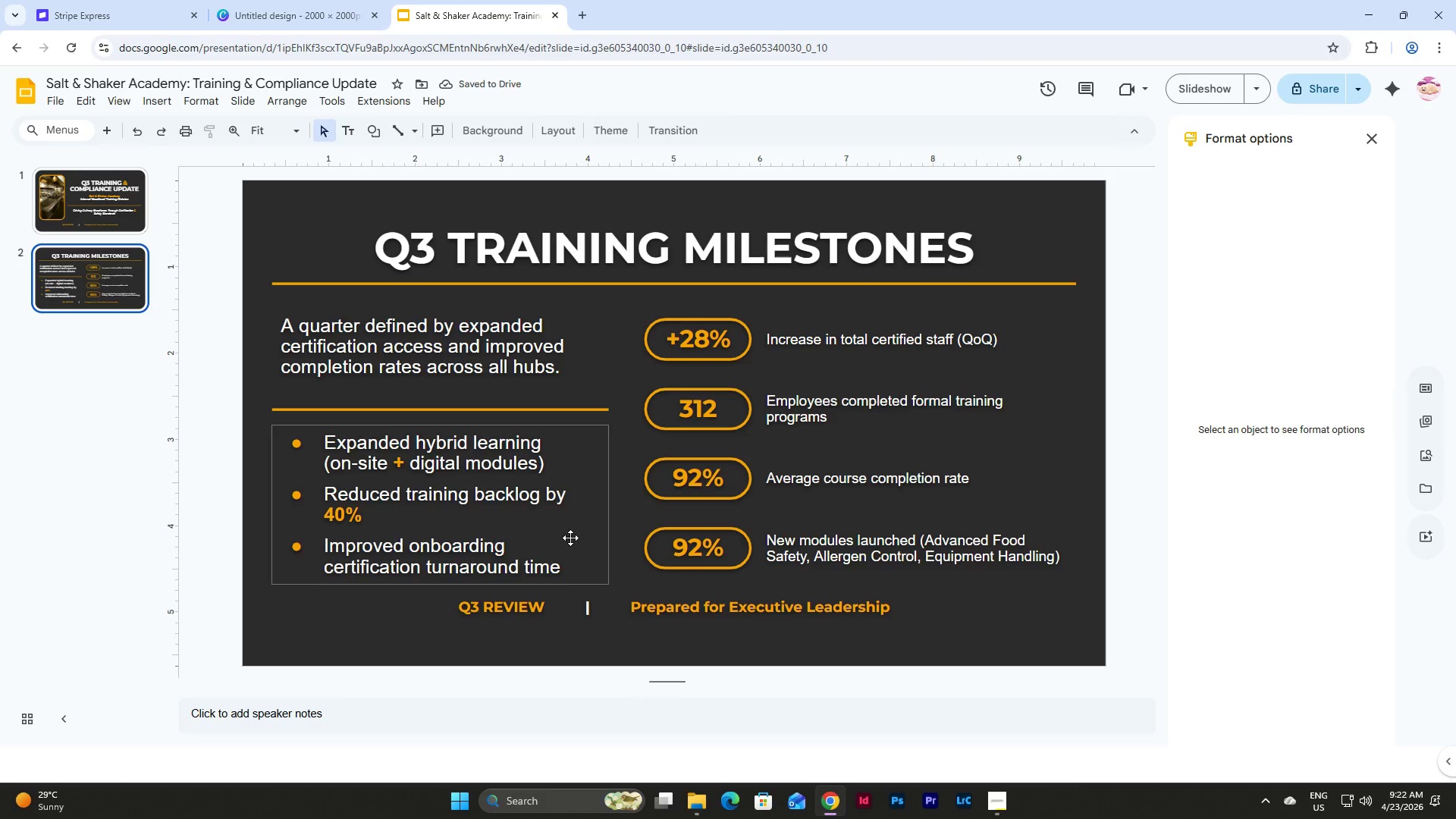 
left_click([205, 102])
 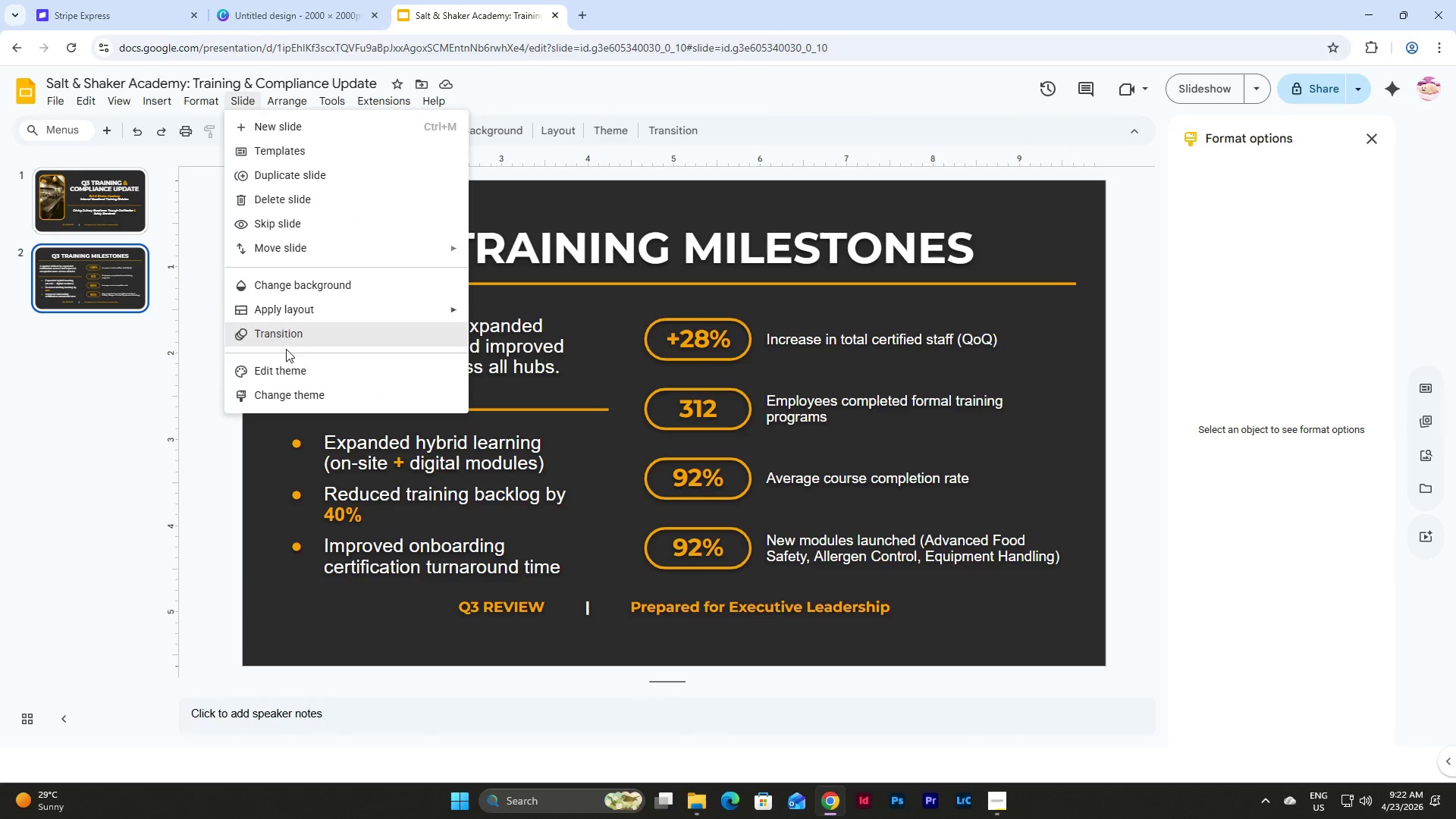 
left_click([286, 362])
 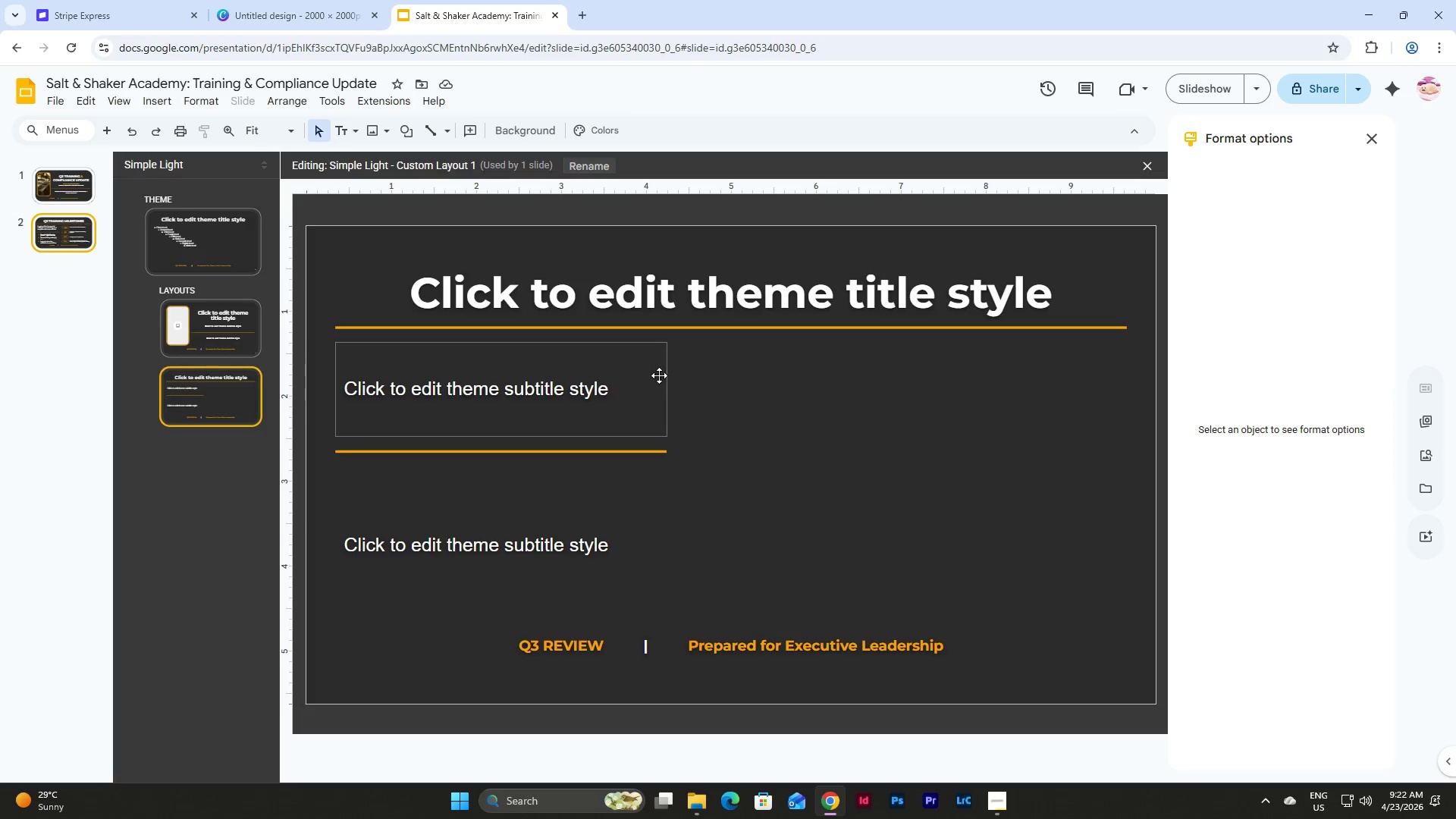 
left_click([653, 375])
 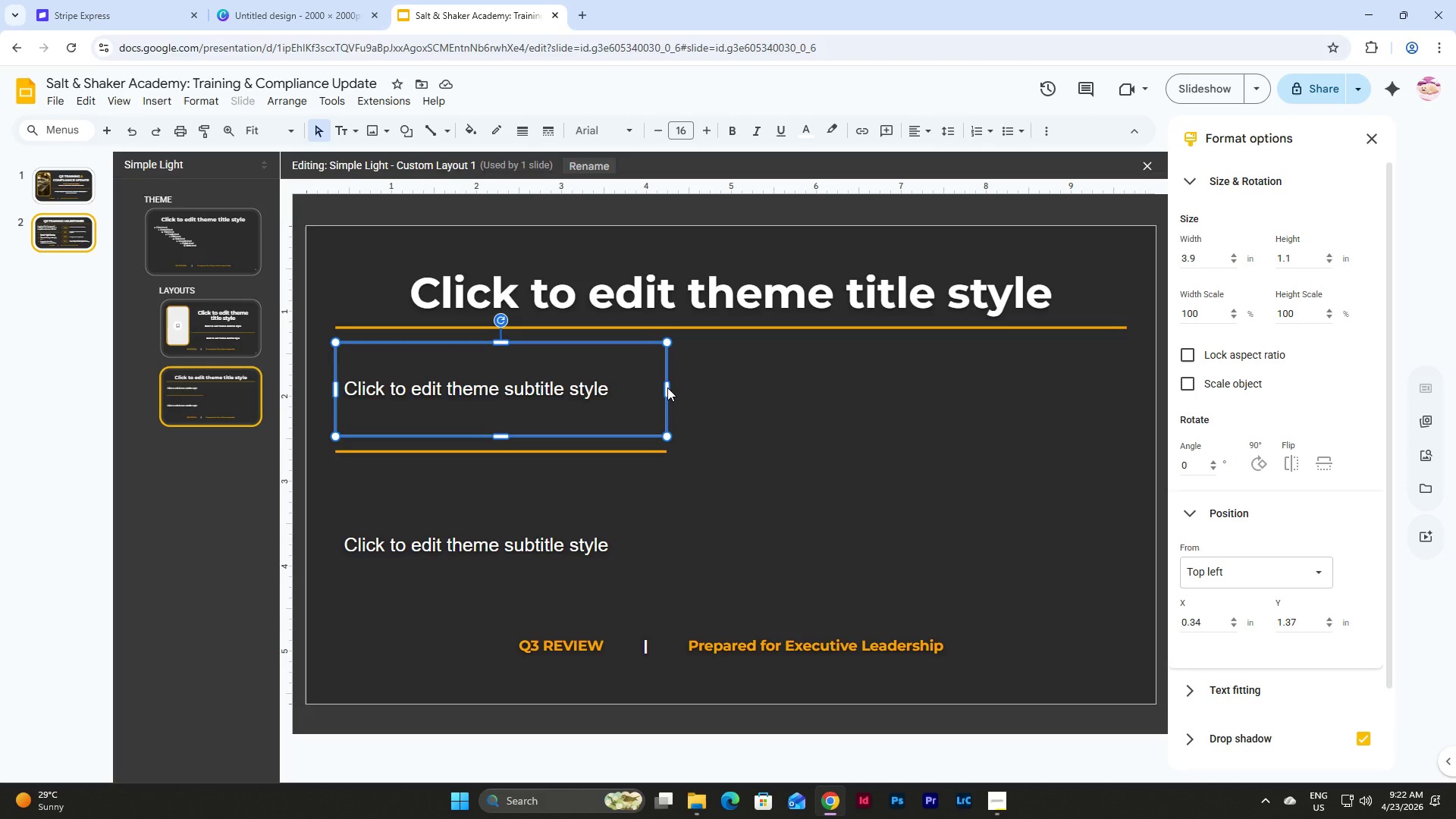 
left_click_drag(start_coordinate=[667, 388], to_coordinate=[648, 388])
 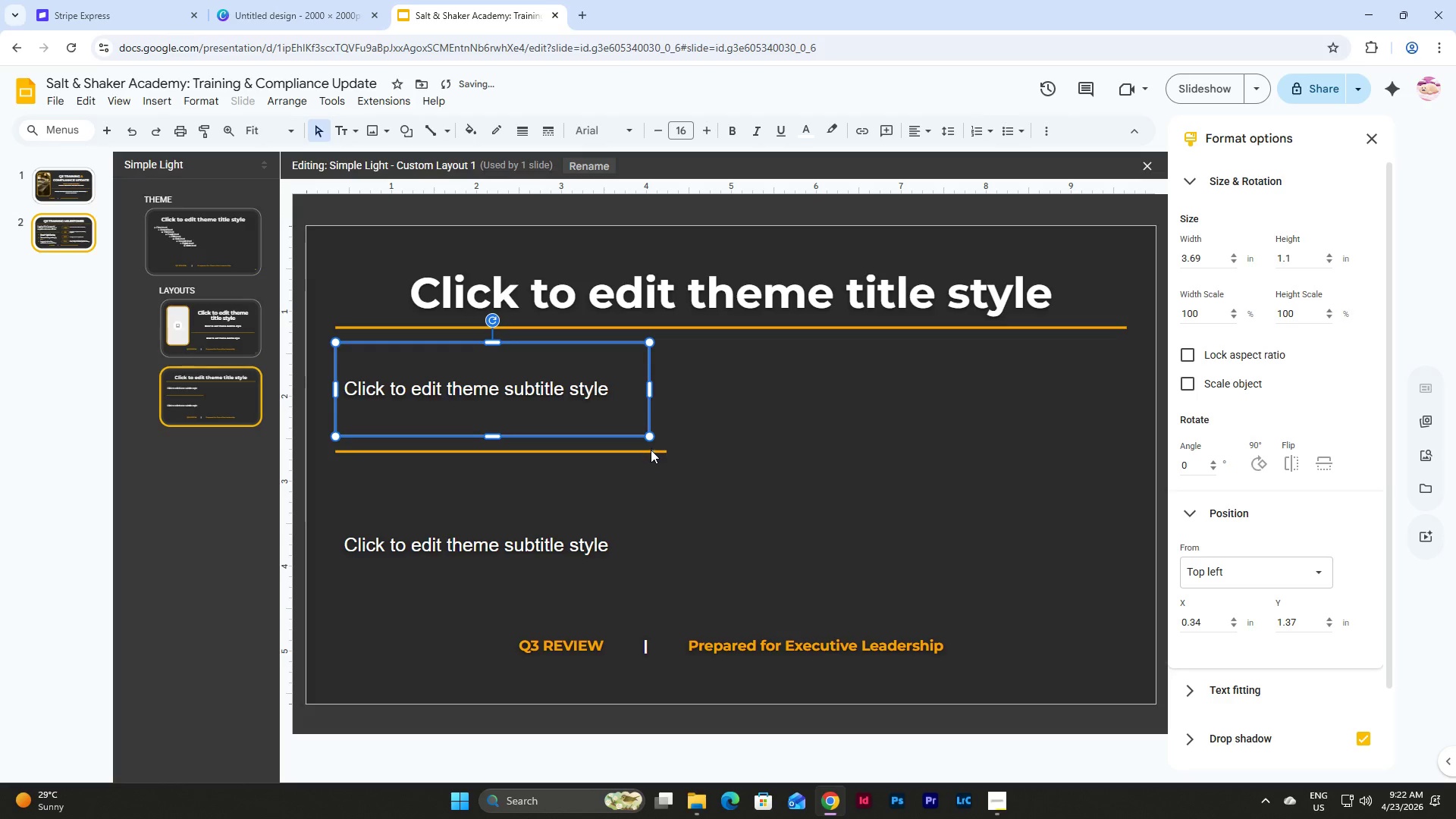 
left_click([639, 491])
 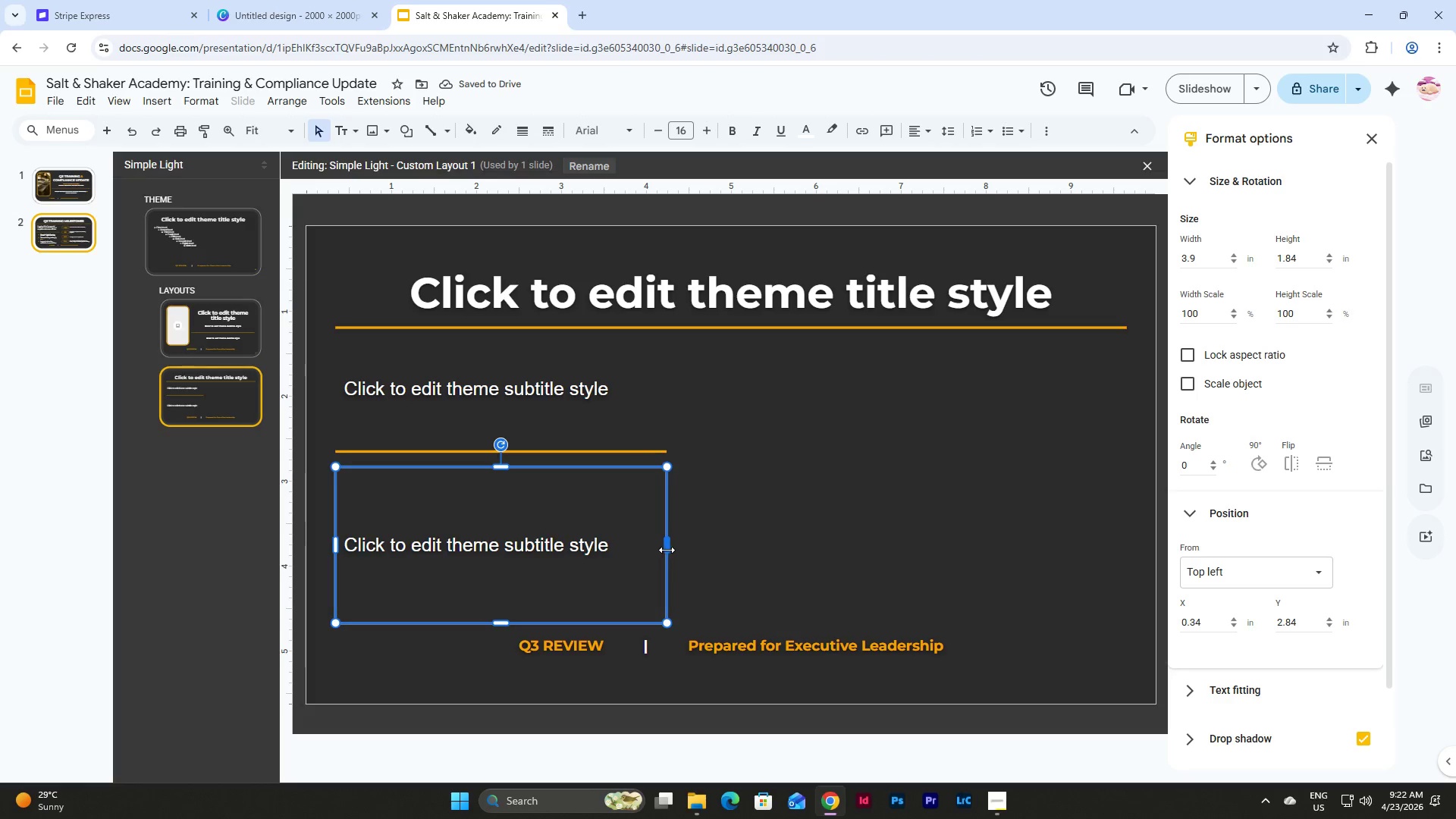 
left_click_drag(start_coordinate=[667, 550], to_coordinate=[647, 546])
 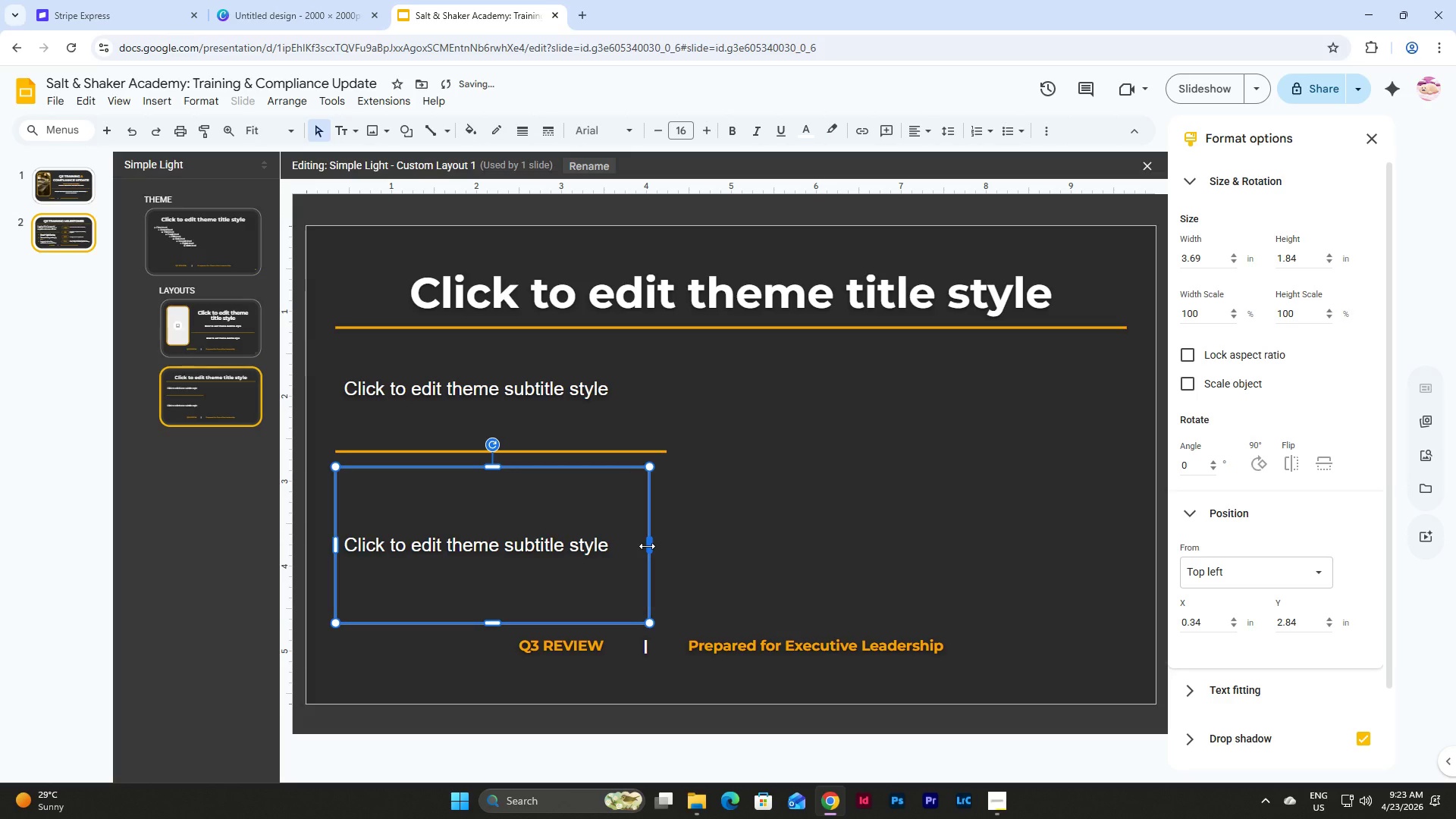 
left_click_drag(start_coordinate=[647, 546], to_coordinate=[635, 544])
 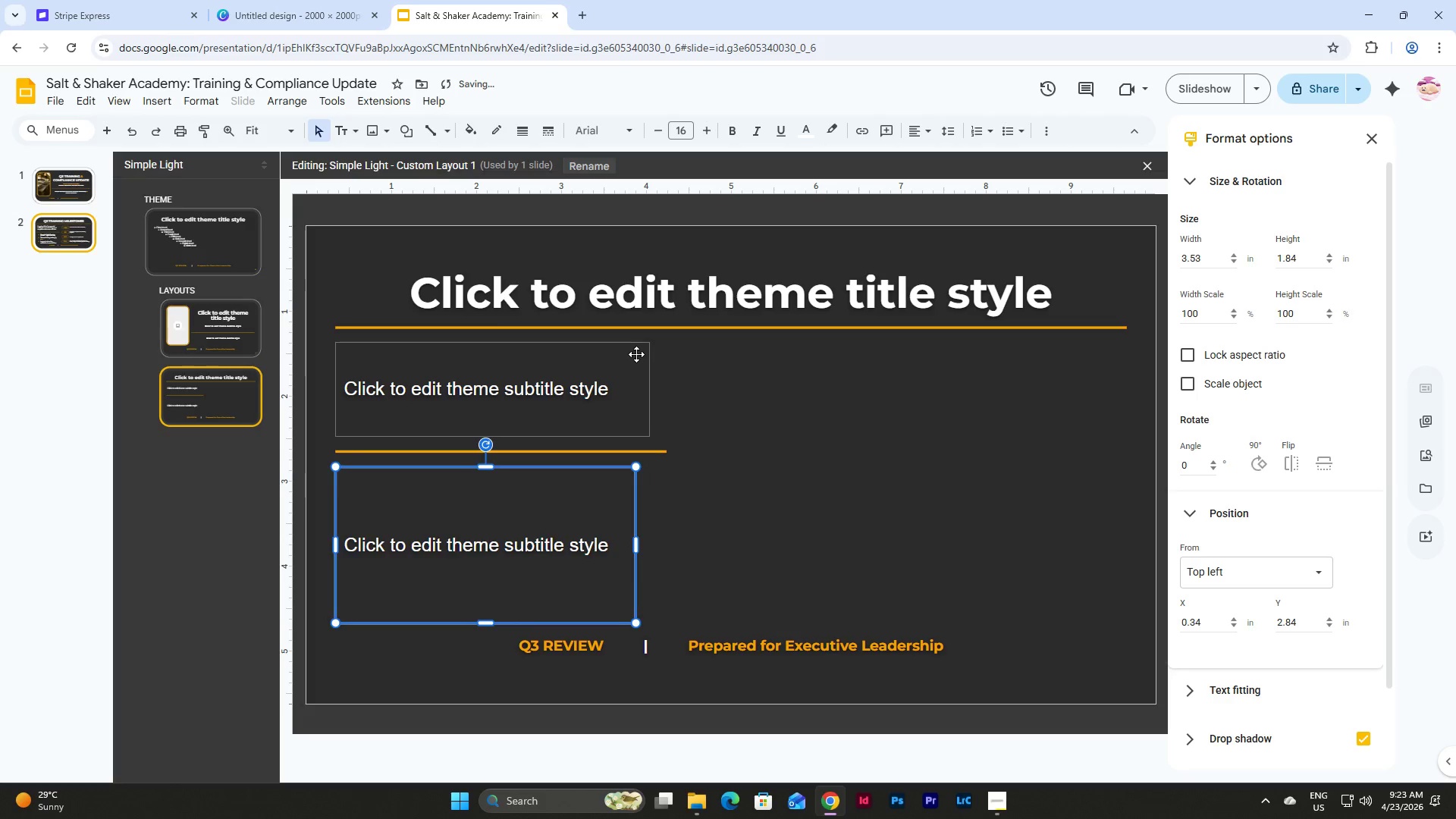 
left_click([636, 354])
 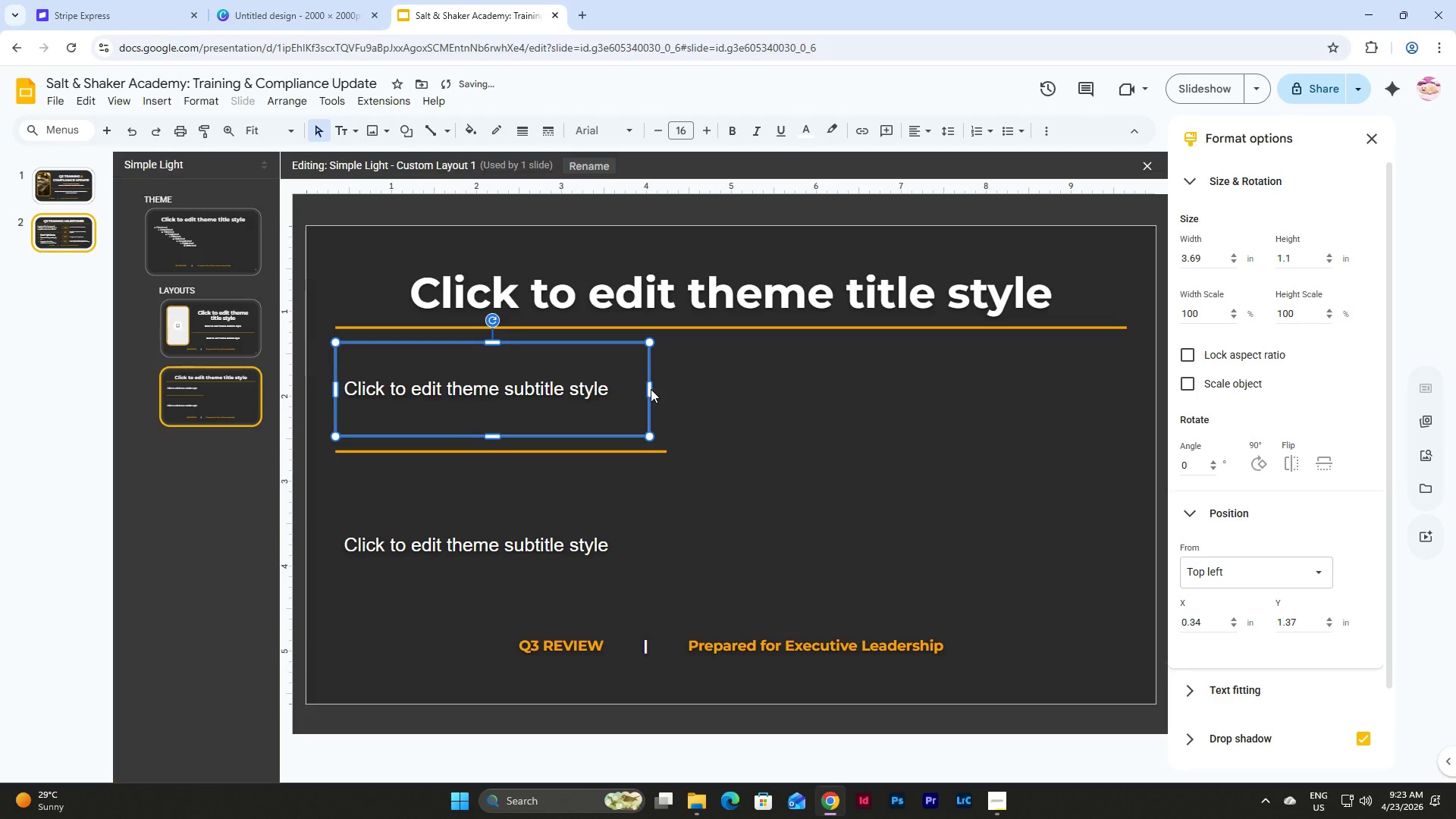 
left_click_drag(start_coordinate=[650, 389], to_coordinate=[633, 391])
 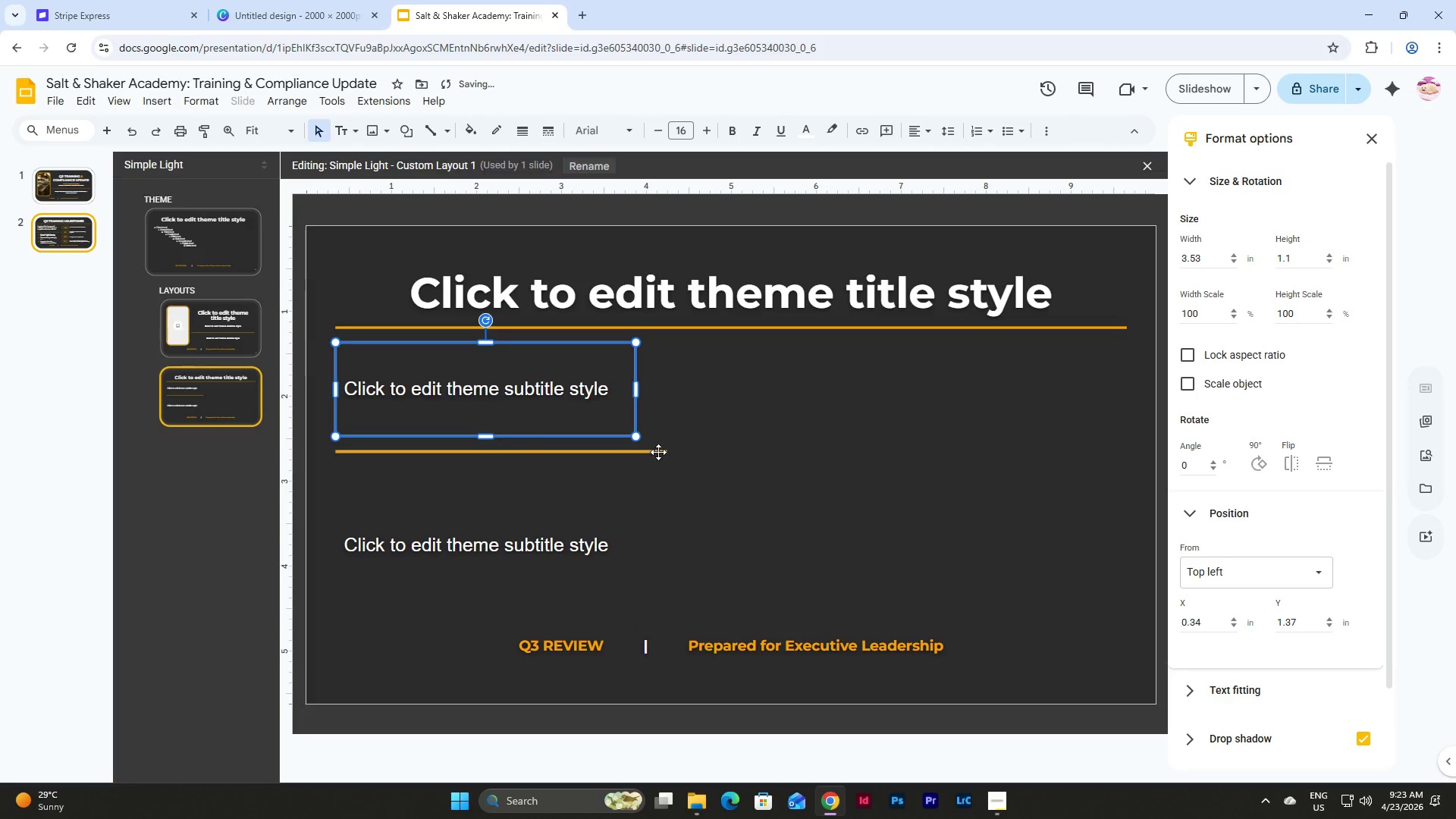 
left_click([654, 453])
 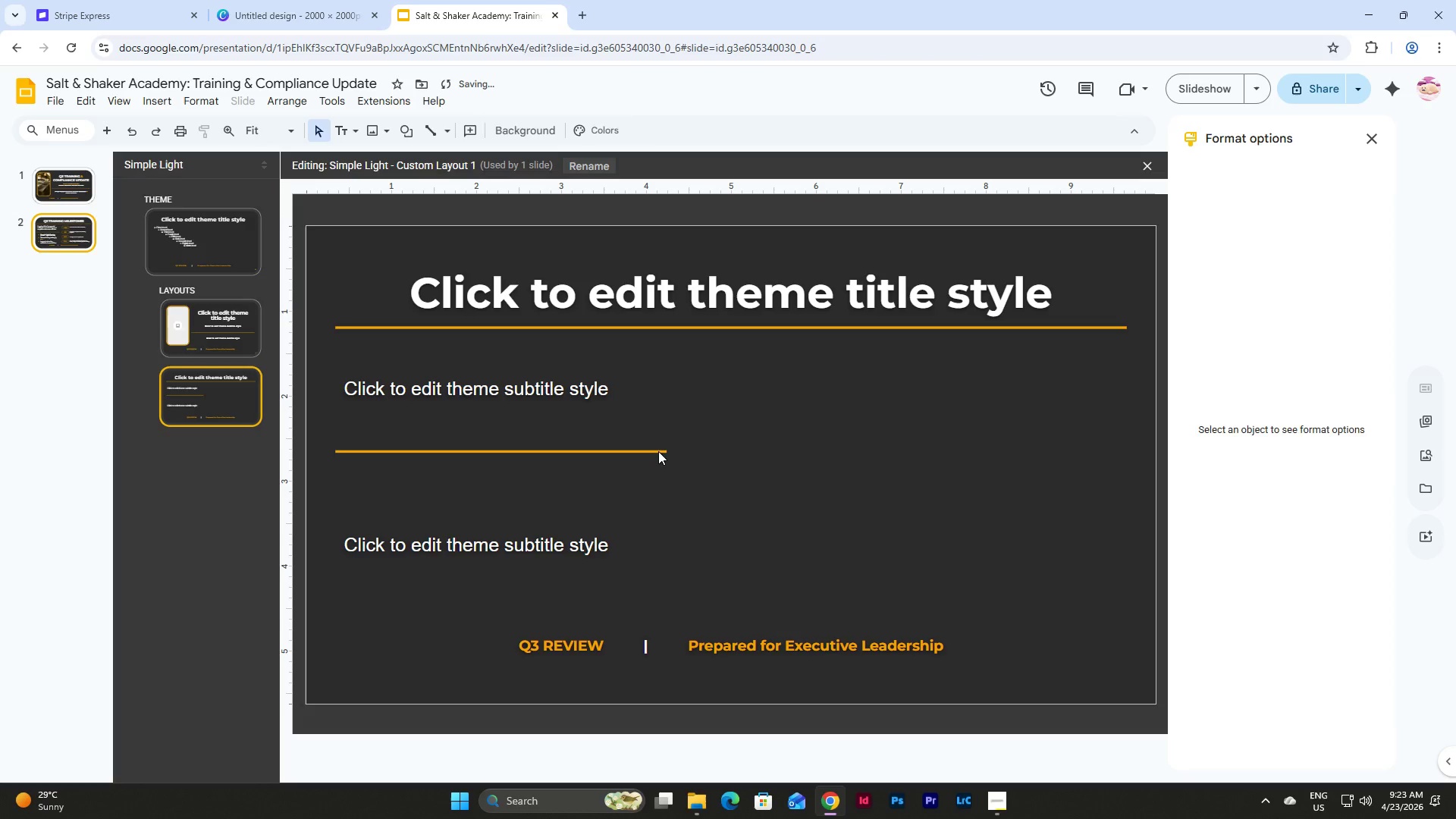 
left_click([658, 451])
 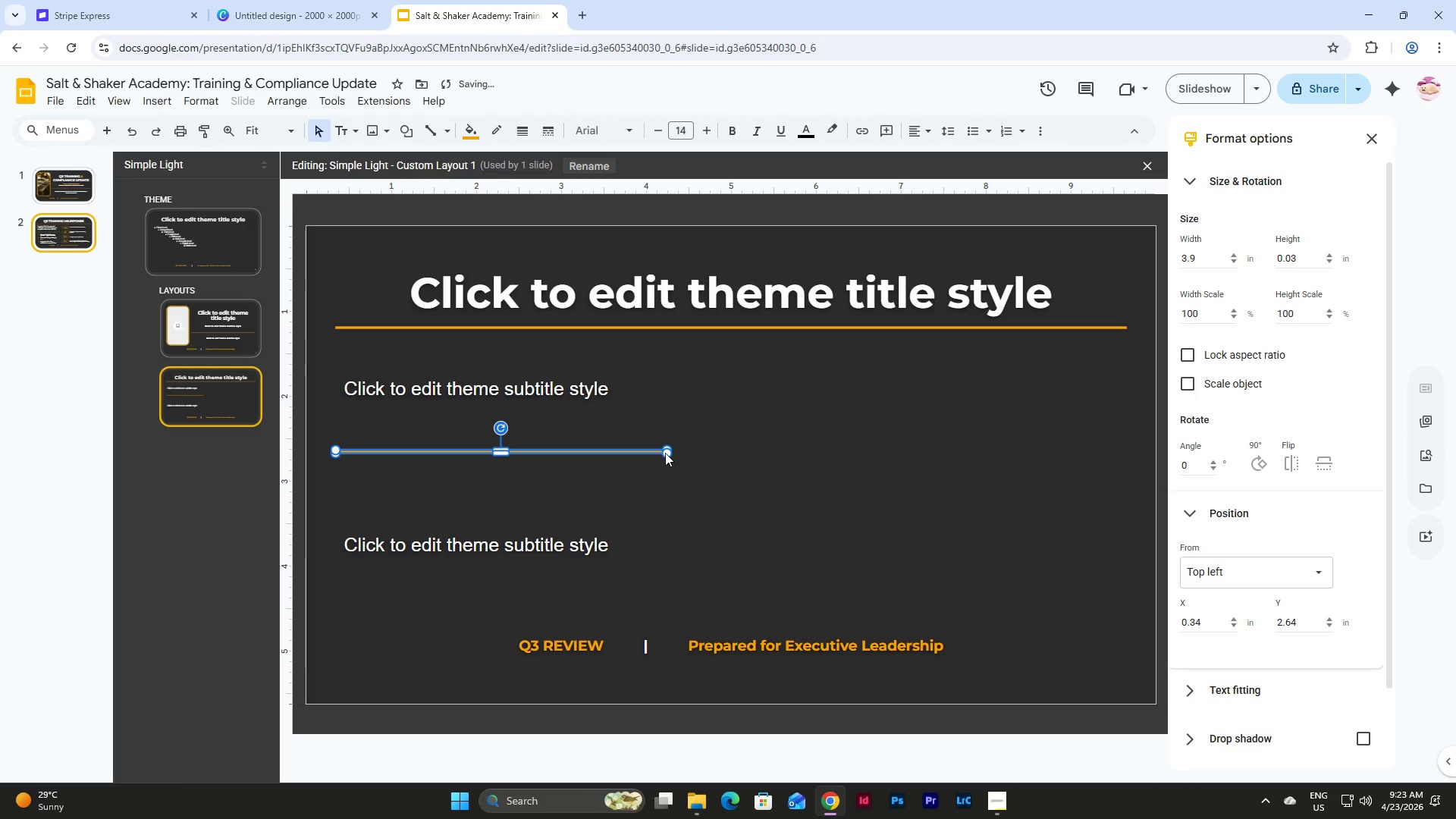 
left_click_drag(start_coordinate=[665, 453], to_coordinate=[632, 453])
 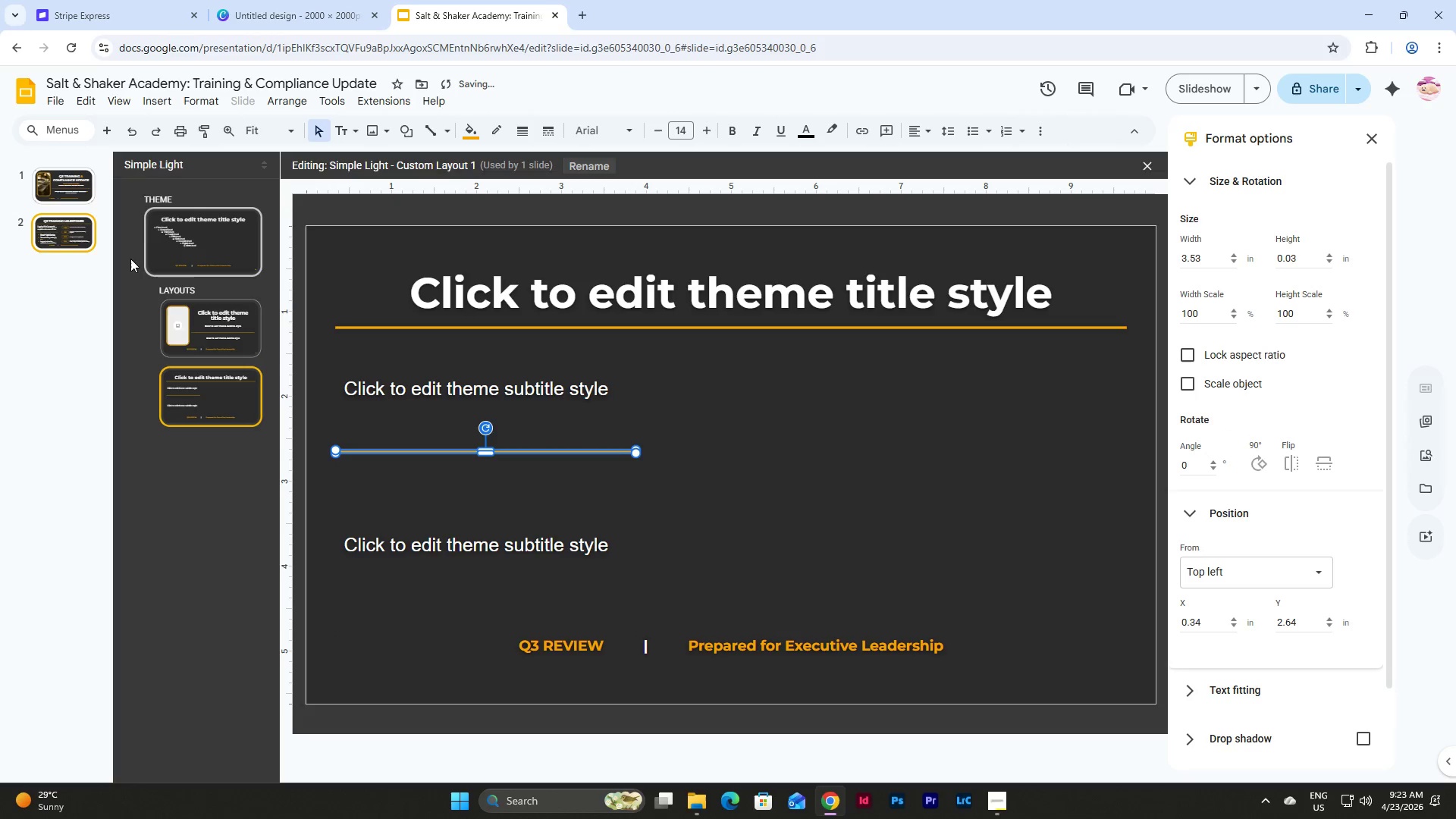 
left_click([74, 232])
 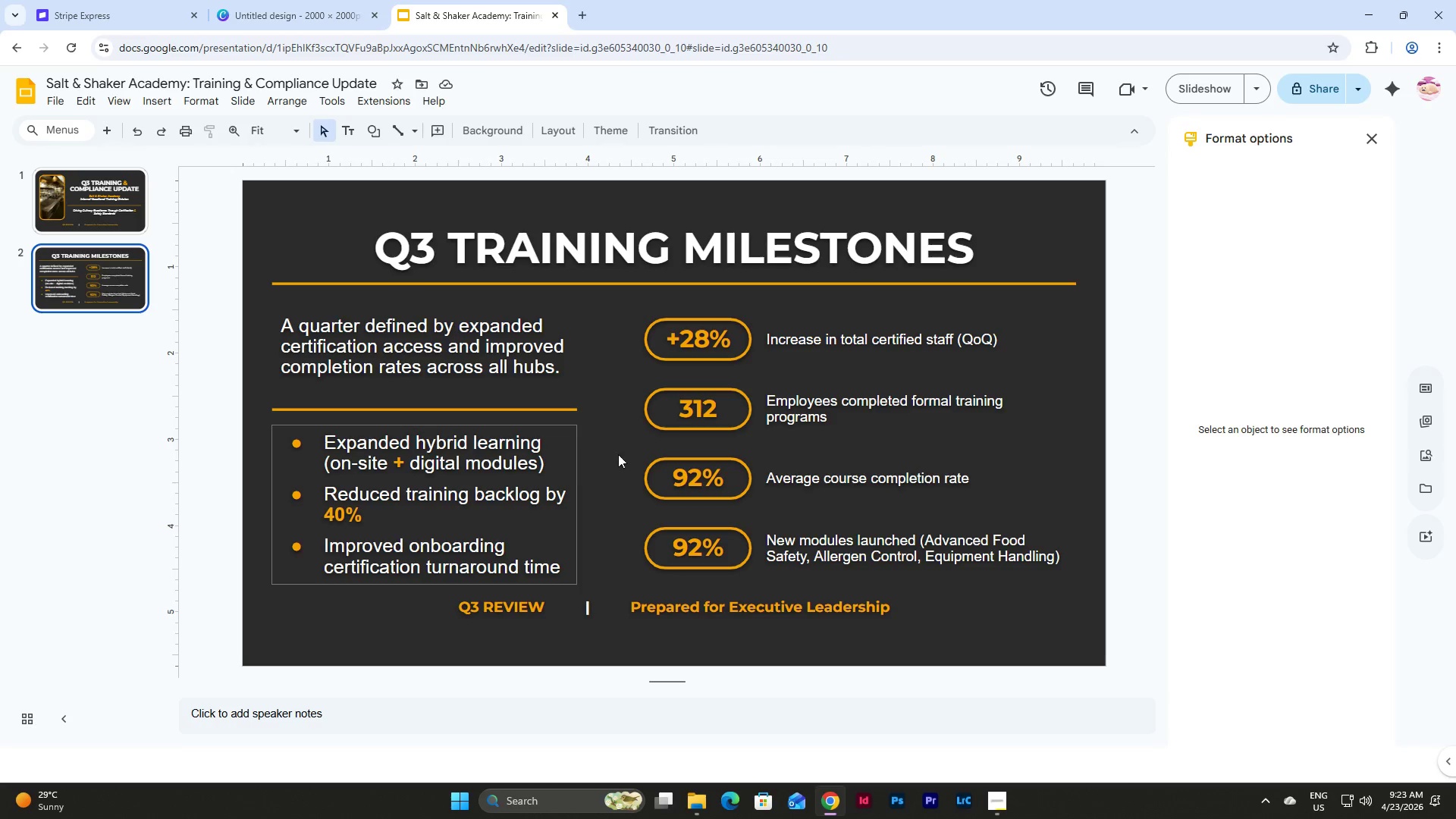 
wait(7.88)
 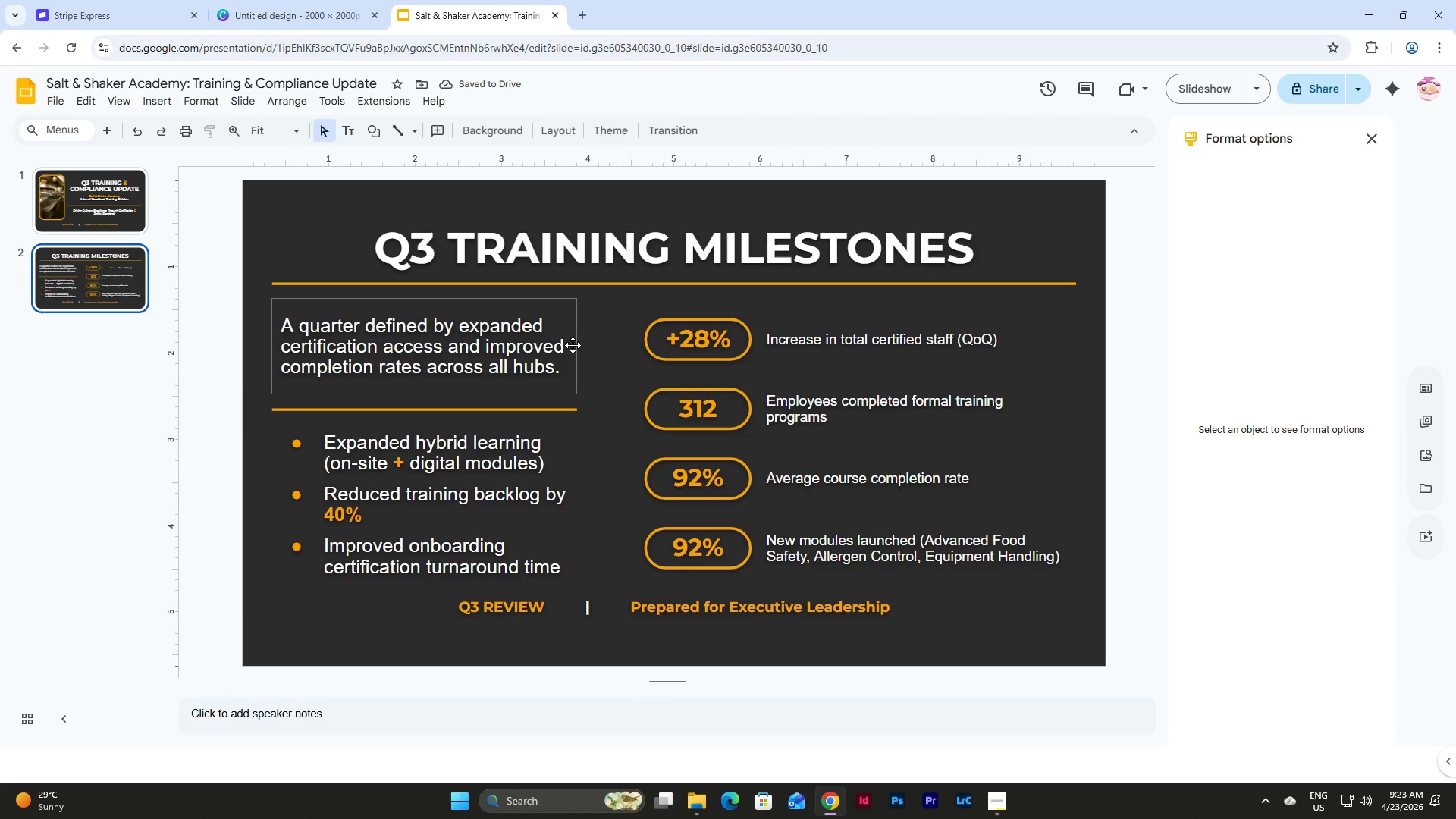 
left_click([545, 491])
 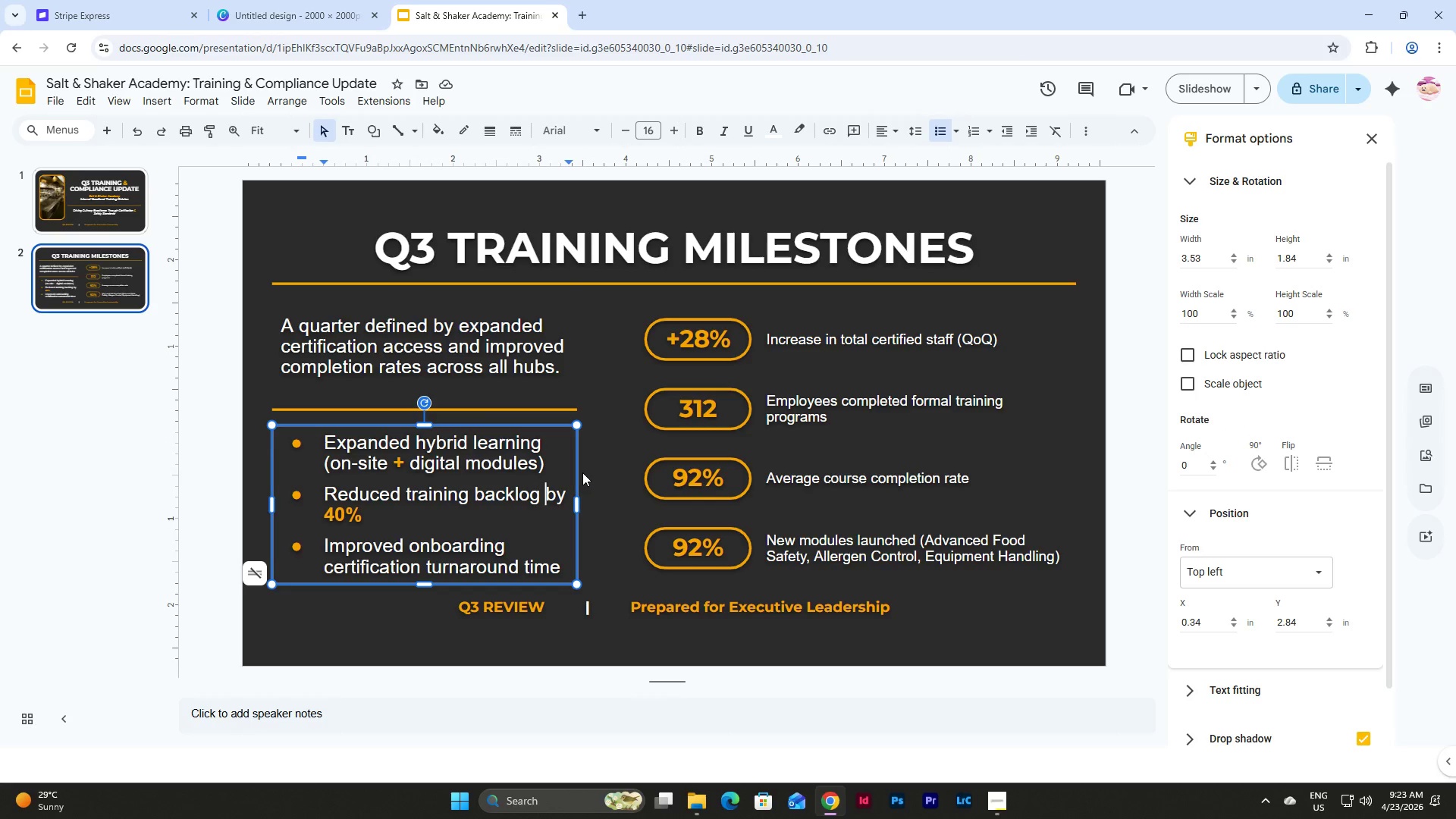 
key(Backspace)
 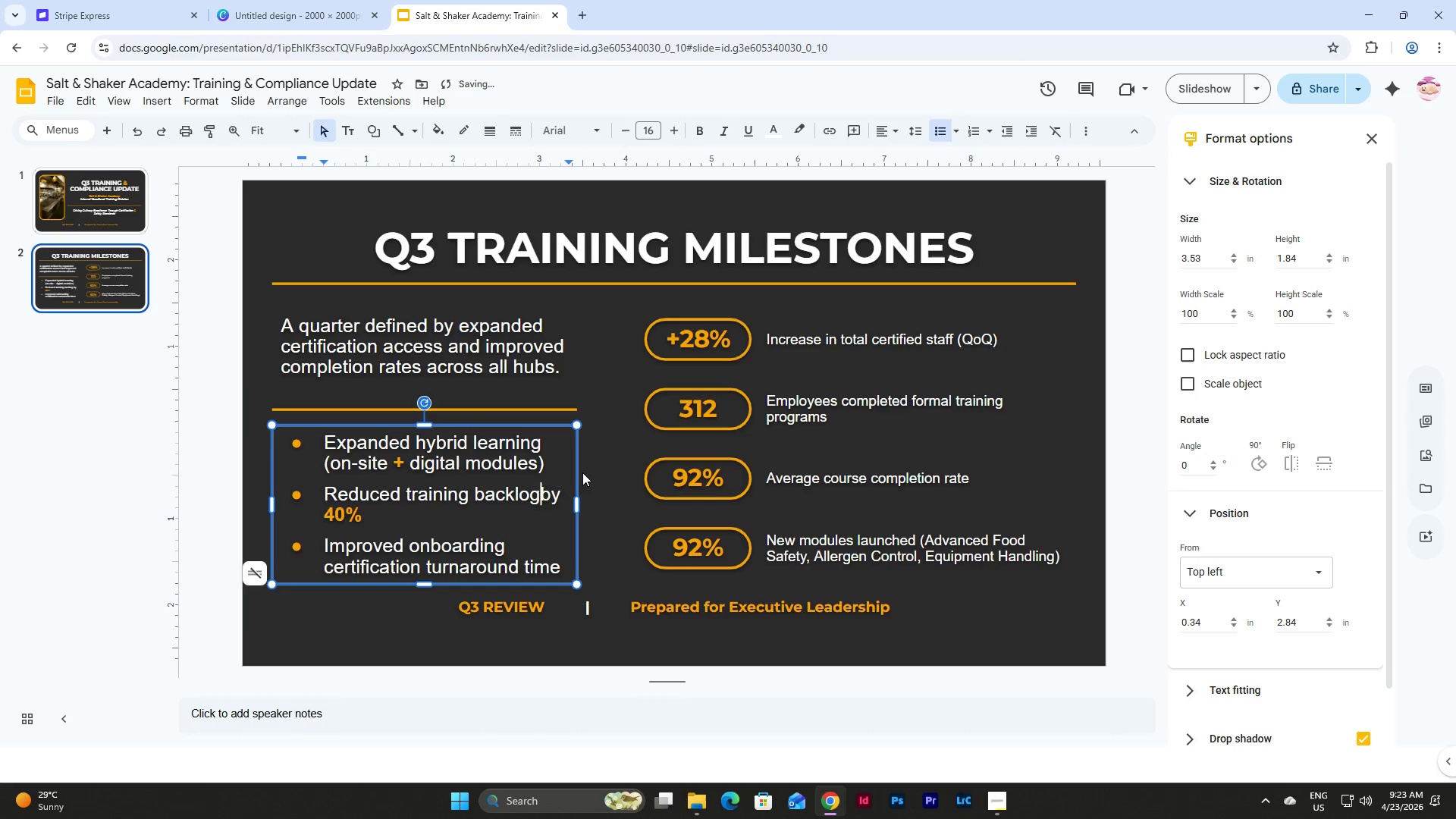 
key(Enter)
 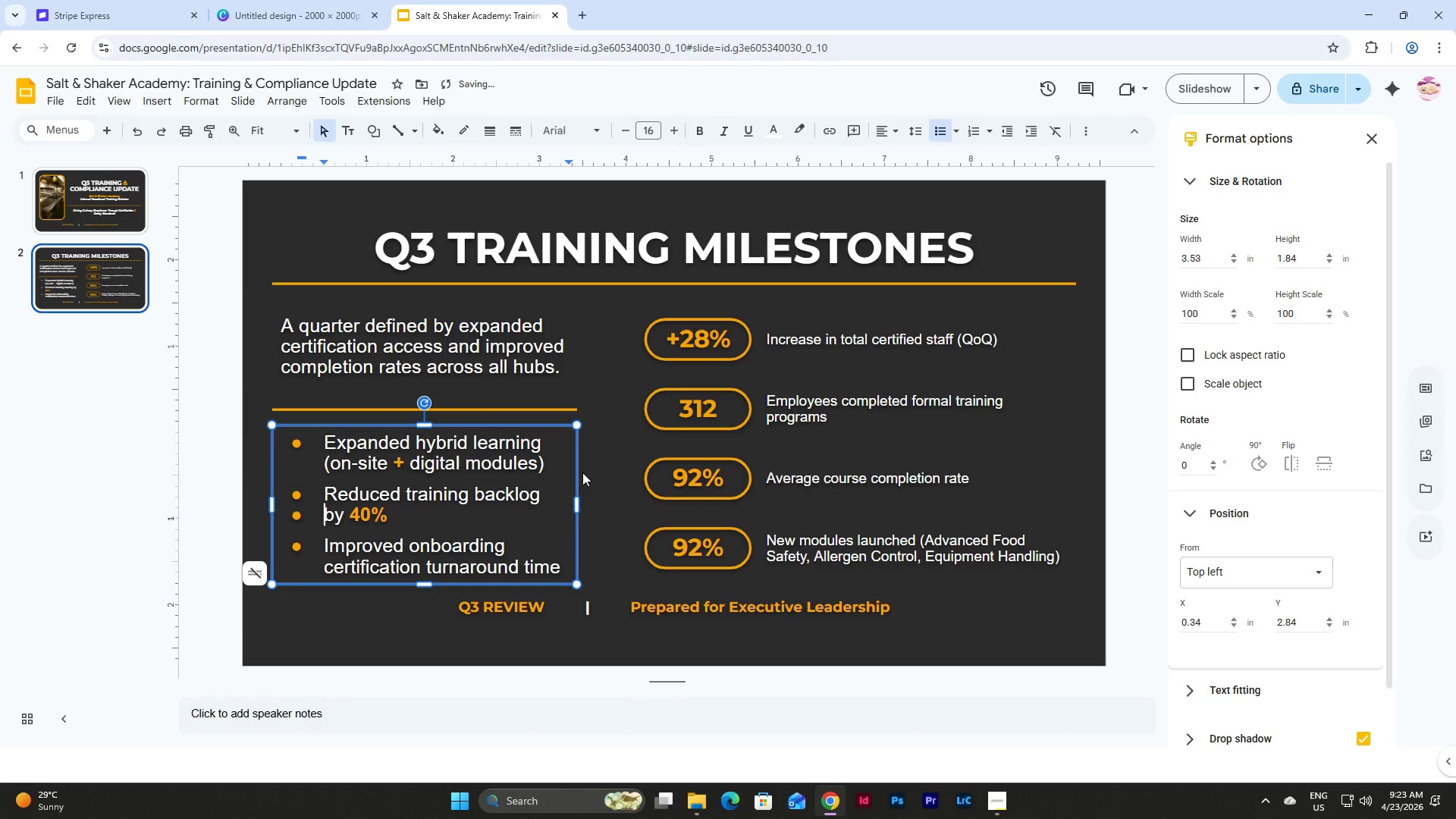 
key(Backspace)
 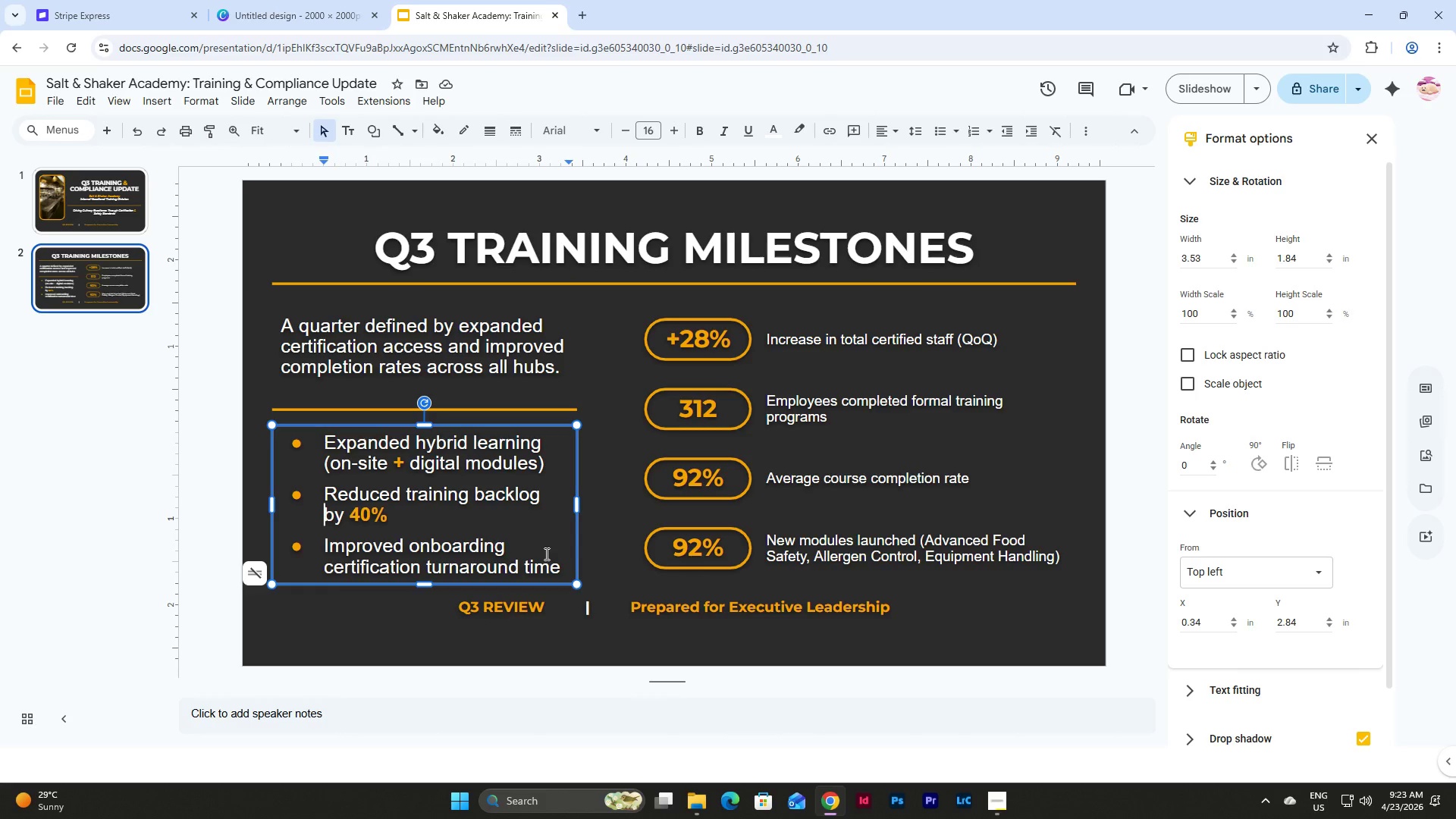 
wait(16.3)
 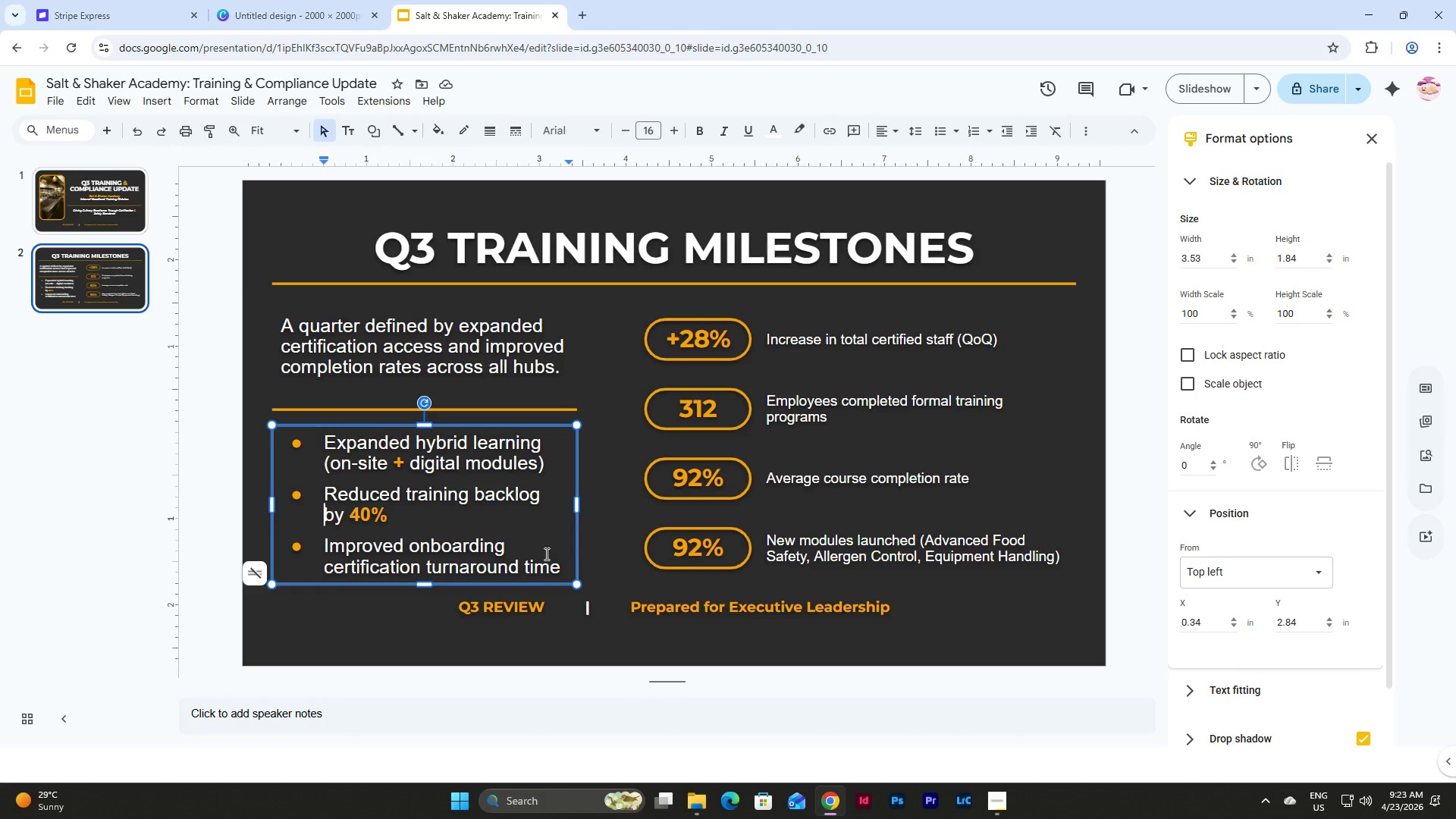 
left_click([630, 327])
 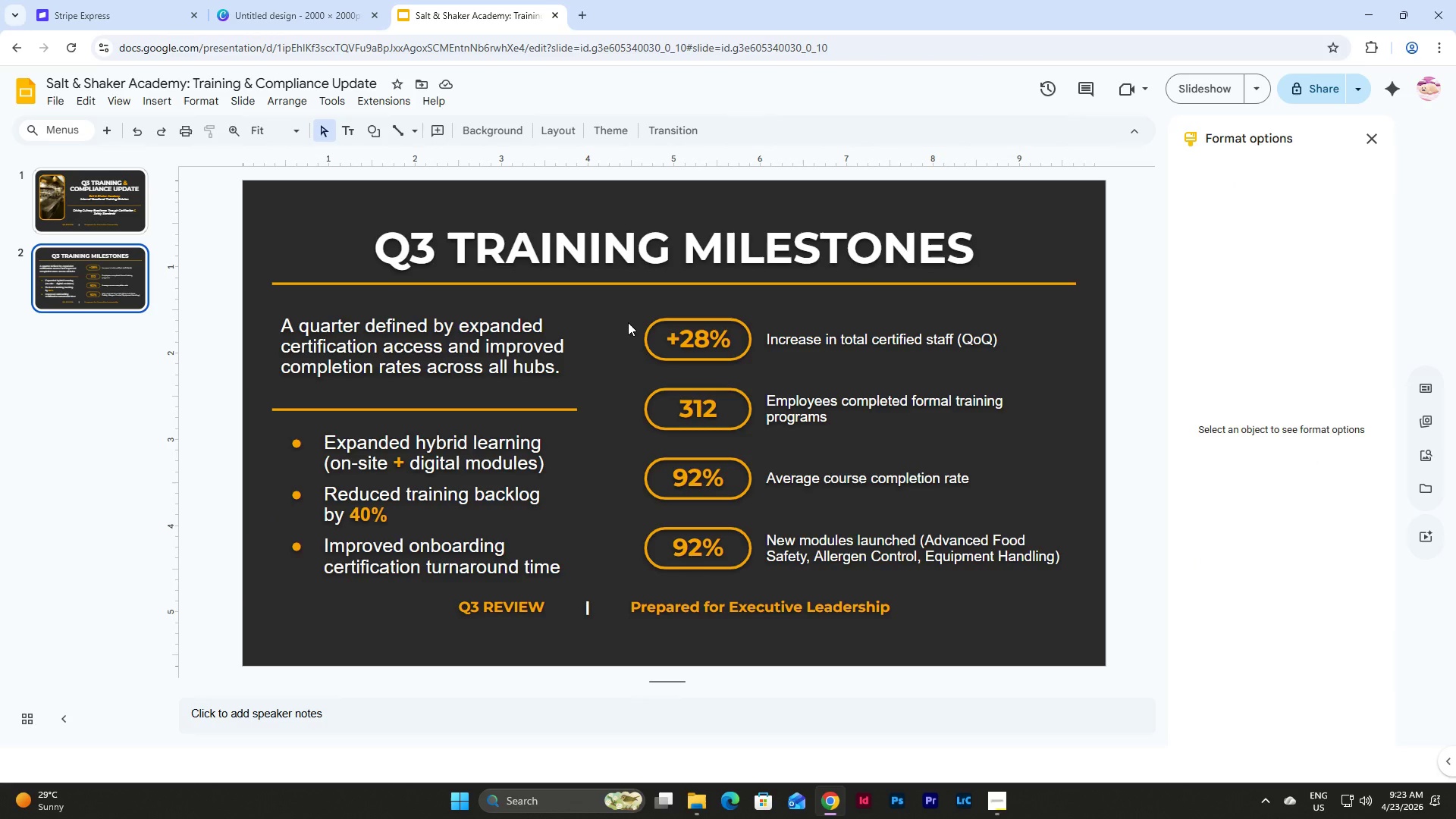 
left_click_drag(start_coordinate=[628, 322], to_coordinate=[1037, 573])
 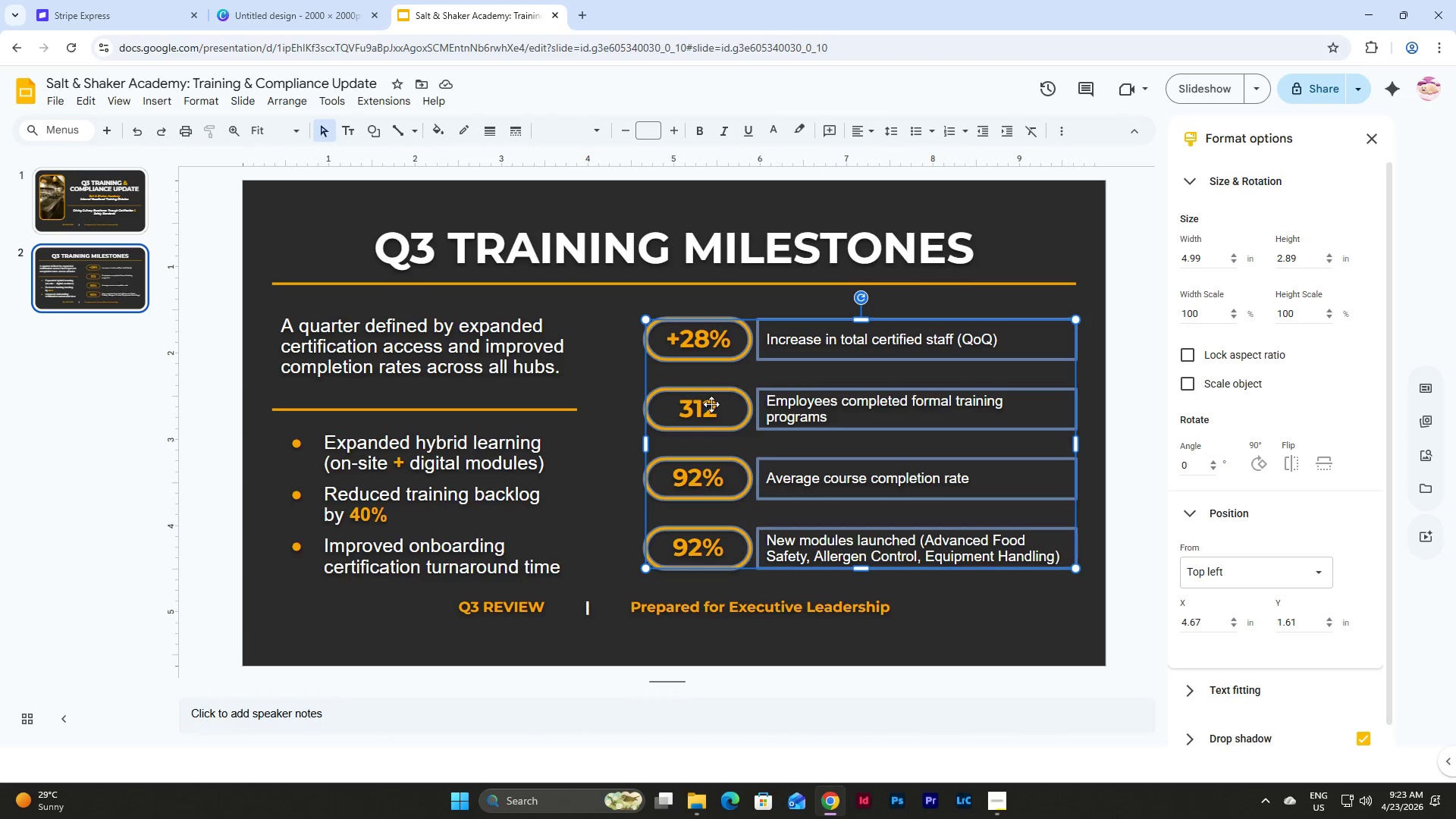 
left_click_drag(start_coordinate=[709, 408], to_coordinate=[669, 406])
 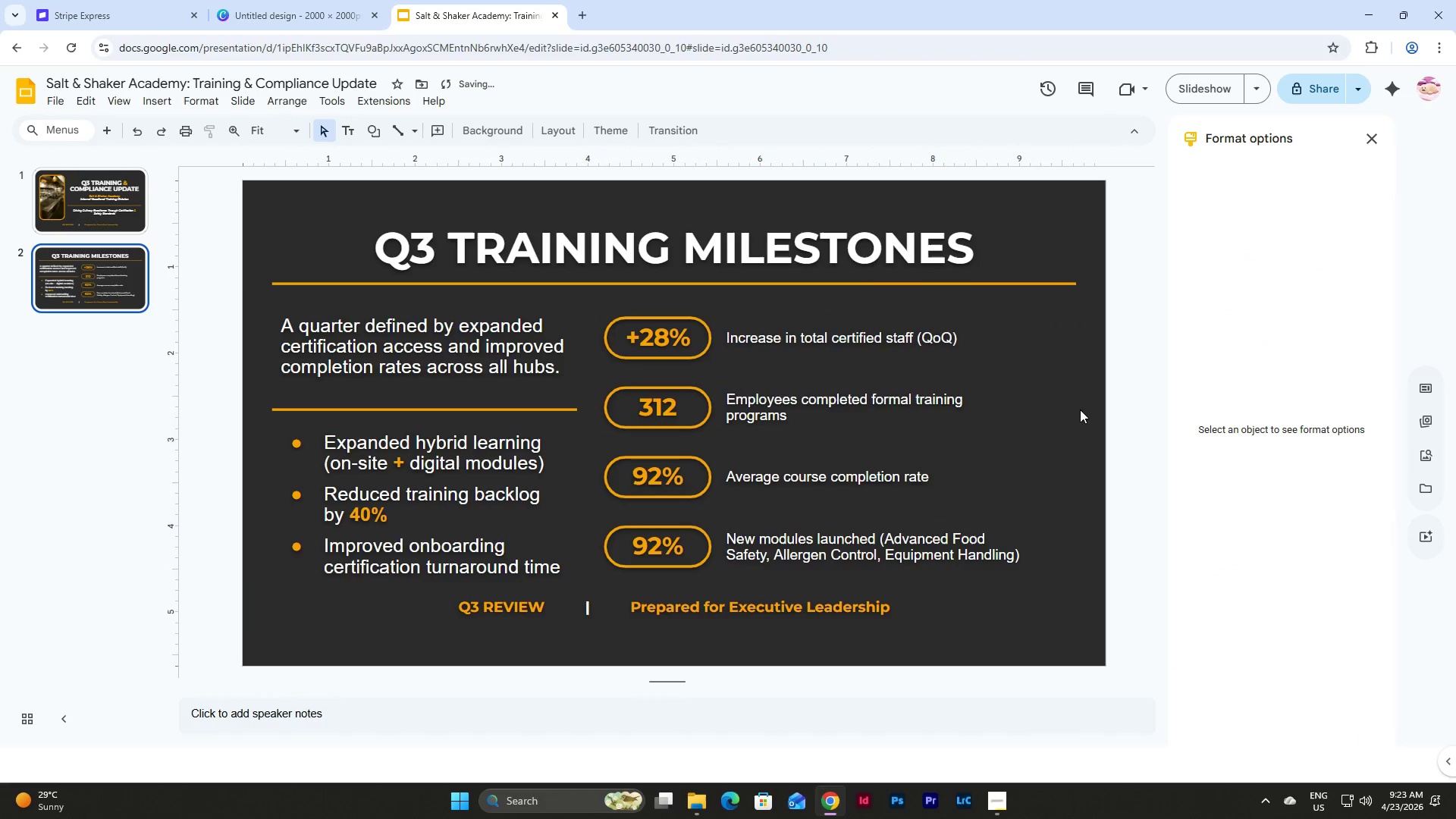 
double_click([935, 316])
 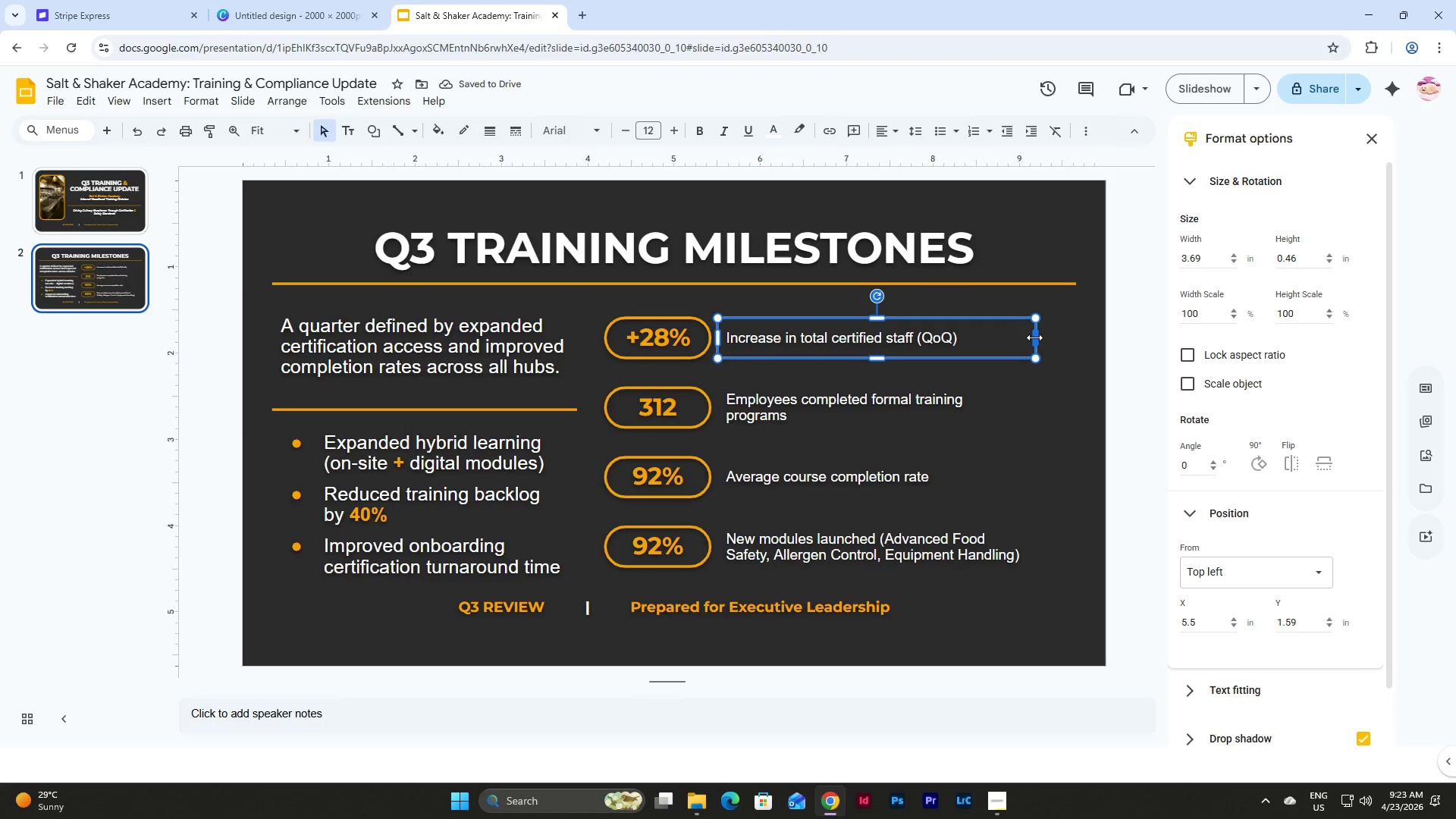 
left_click_drag(start_coordinate=[1034, 337], to_coordinate=[1072, 345])
 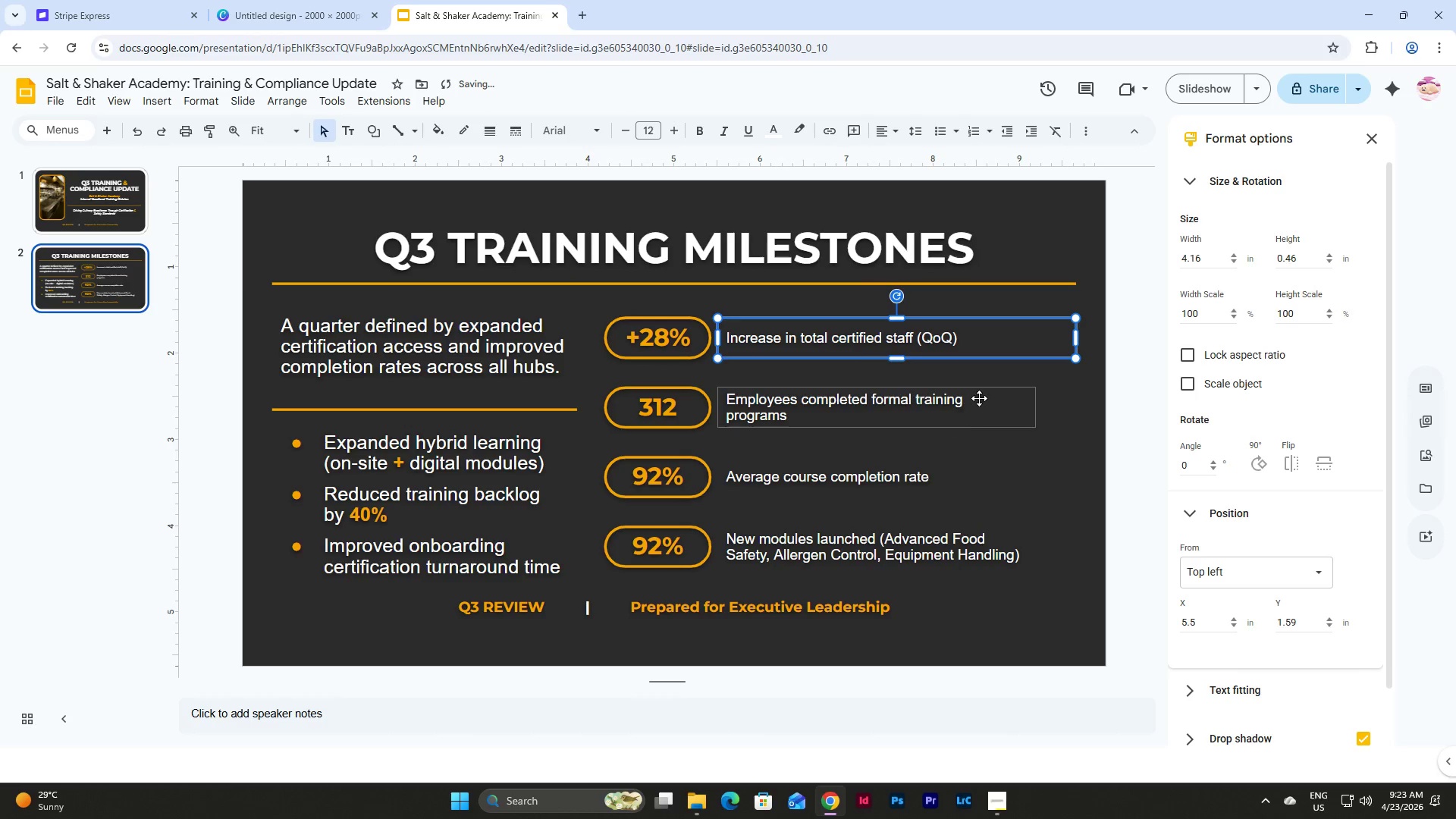 
left_click([981, 396])
 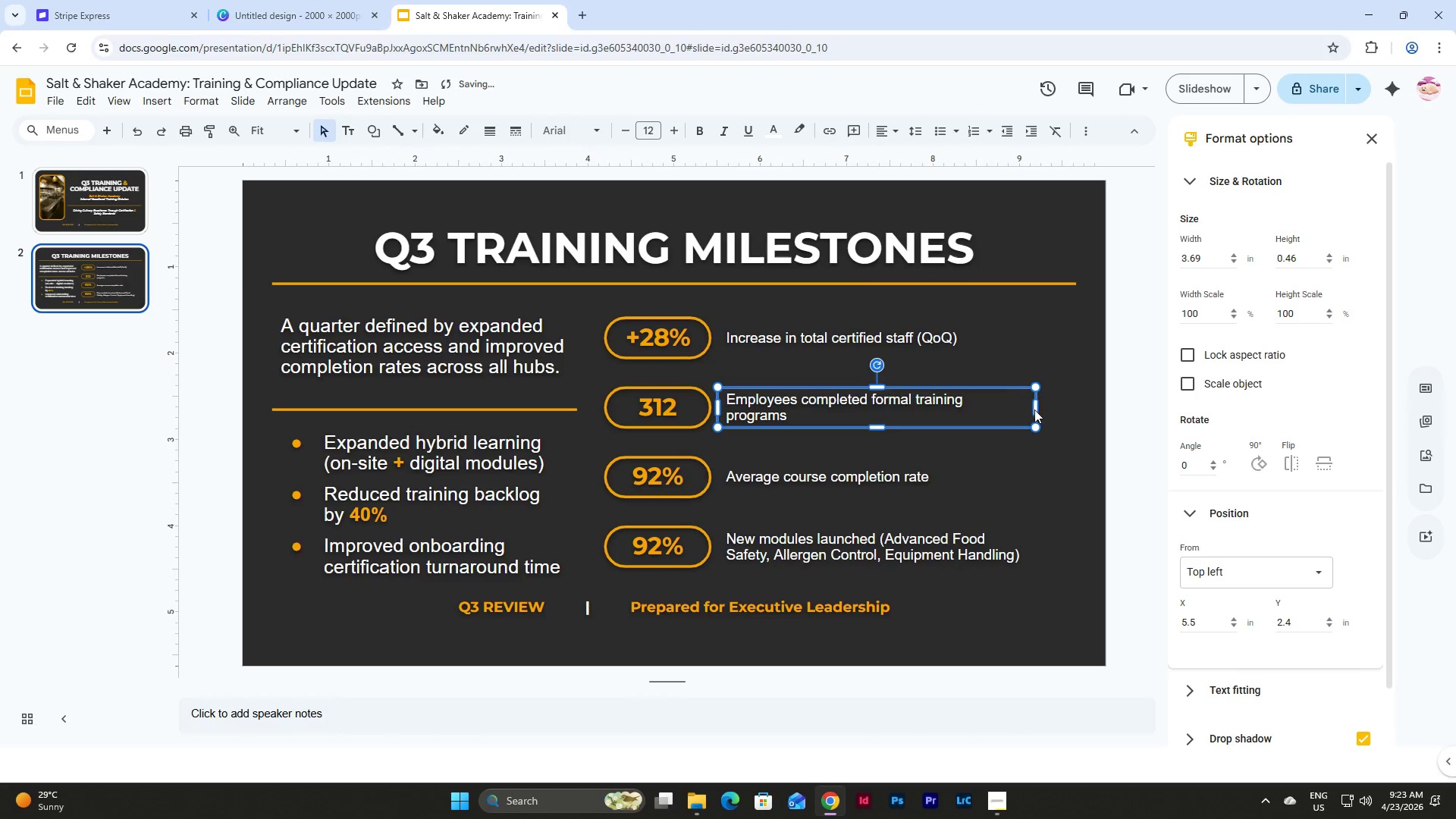 
left_click_drag(start_coordinate=[1034, 410], to_coordinate=[1075, 417])
 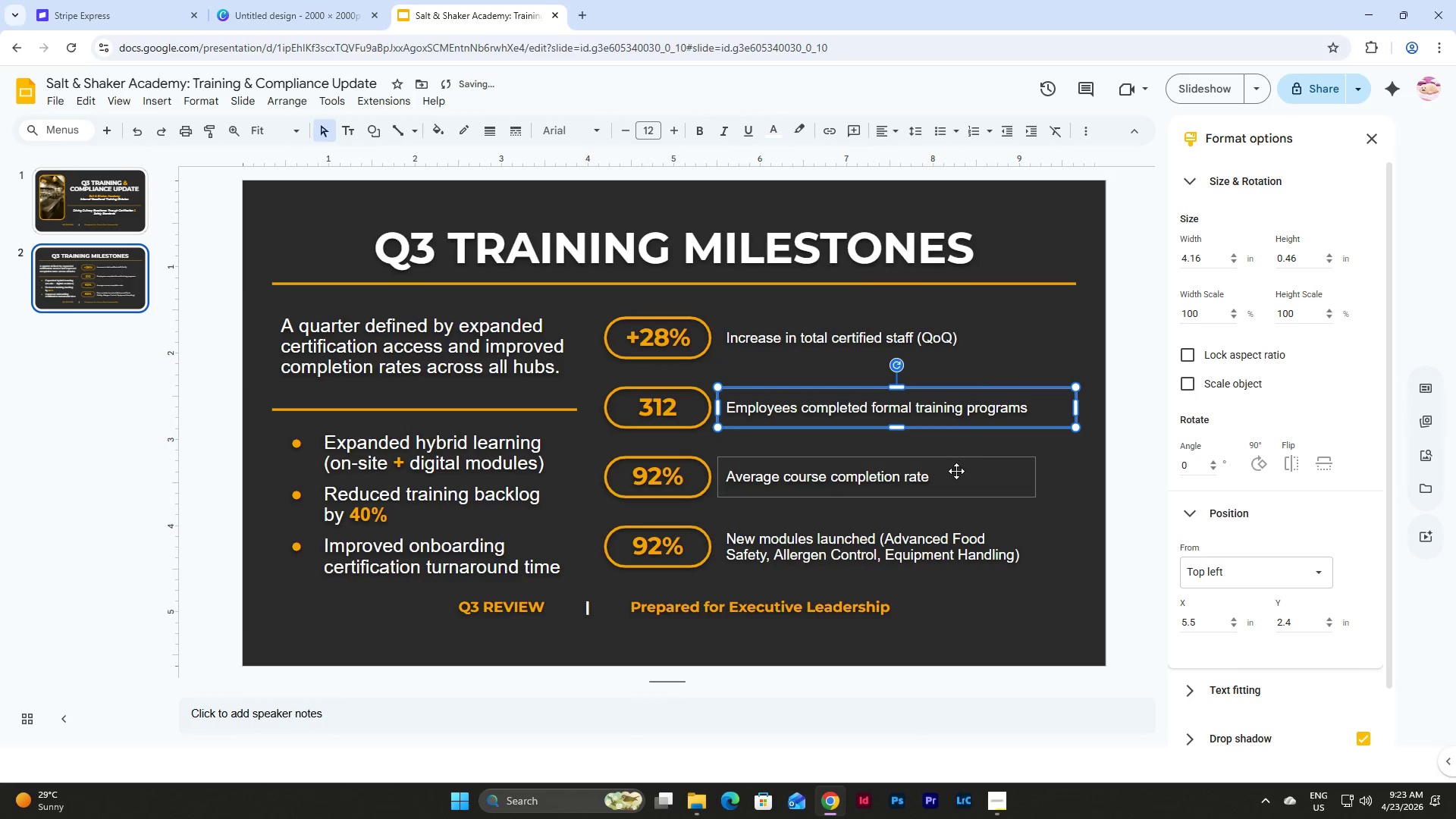 
left_click([950, 475])
 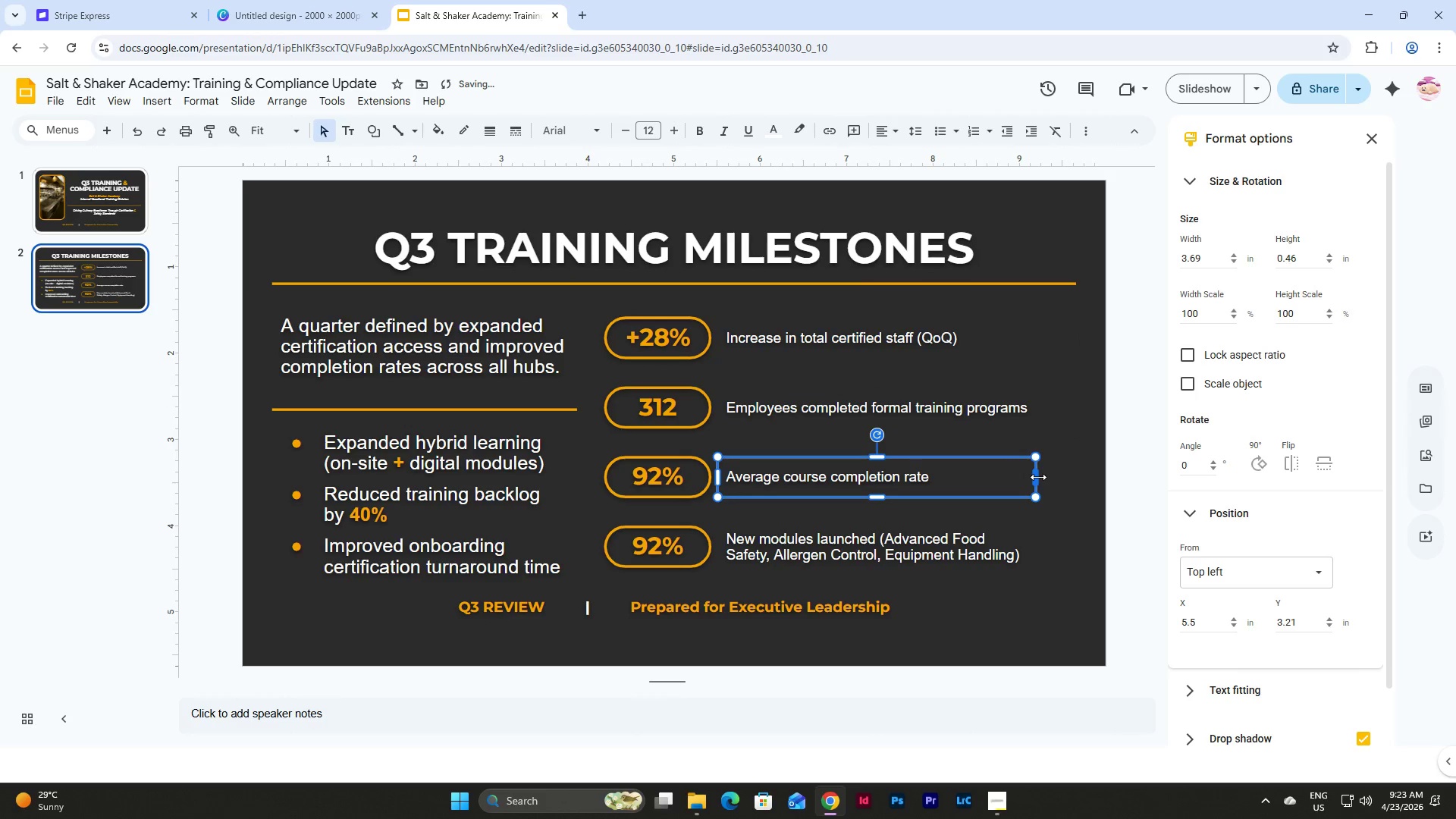 
left_click_drag(start_coordinate=[1038, 477], to_coordinate=[1072, 480])
 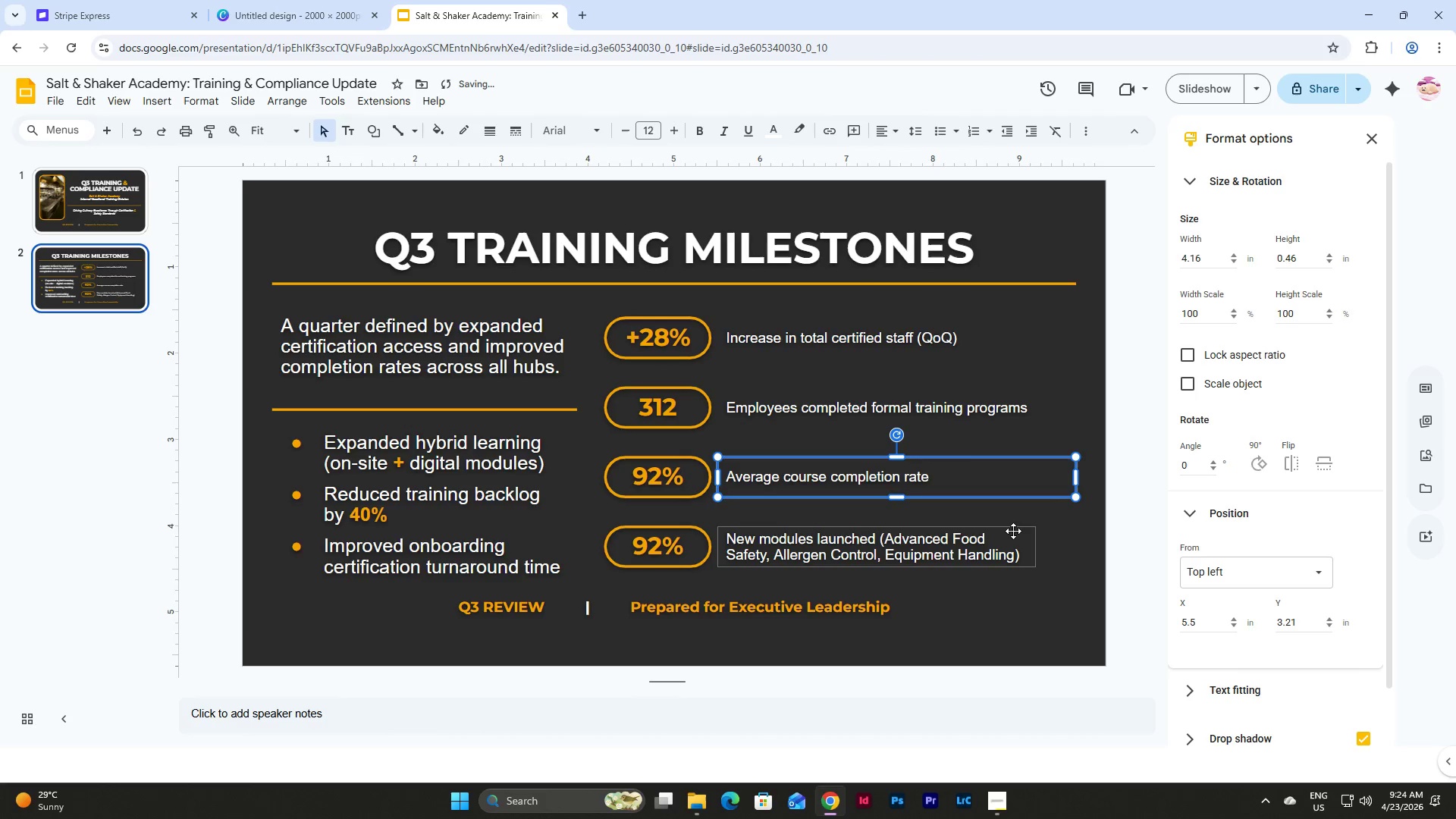 
left_click([1013, 532])
 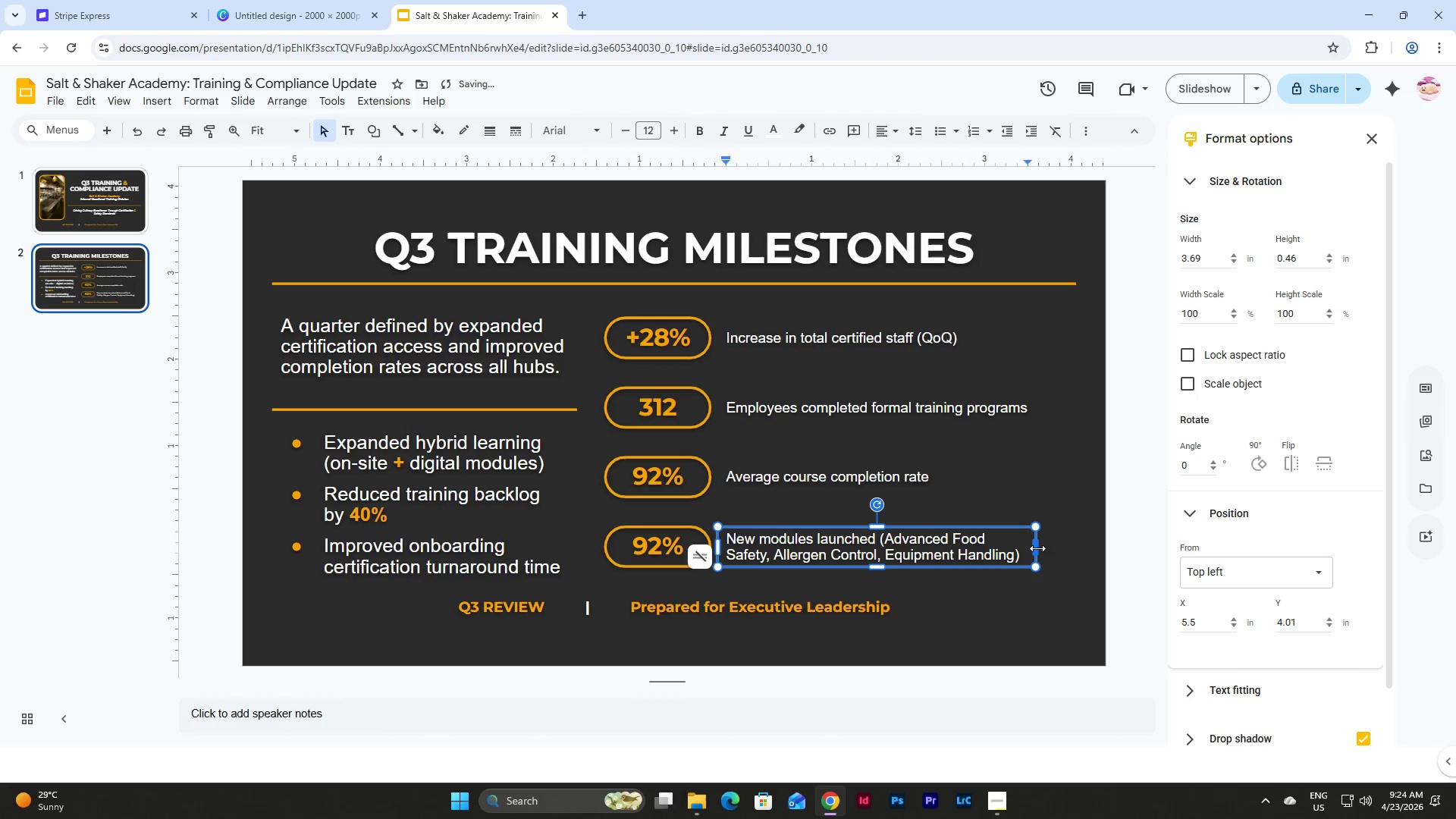 
left_click_drag(start_coordinate=[1034, 548], to_coordinate=[1075, 548])
 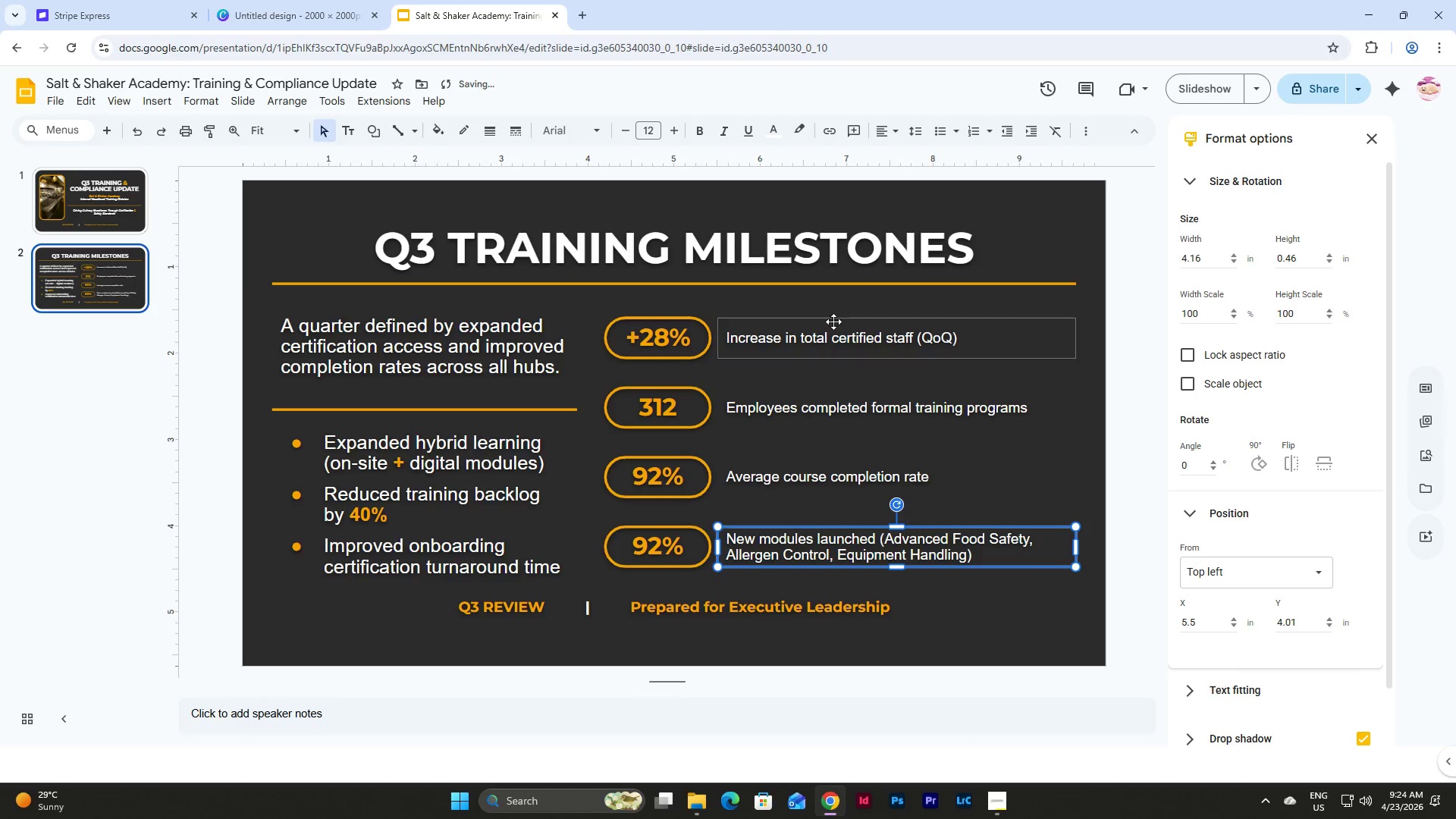 
left_click([833, 322])
 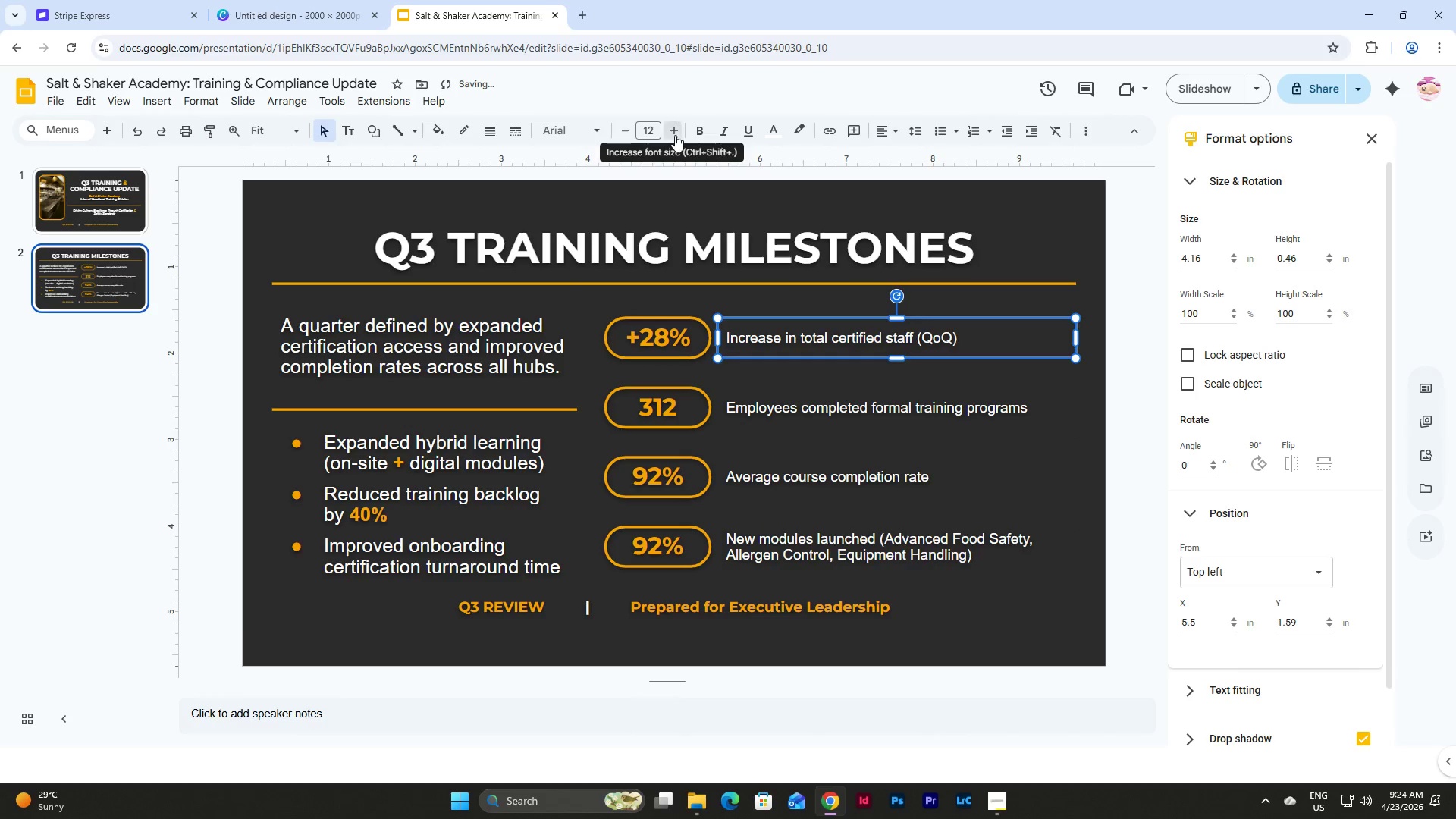 
double_click([675, 135])
 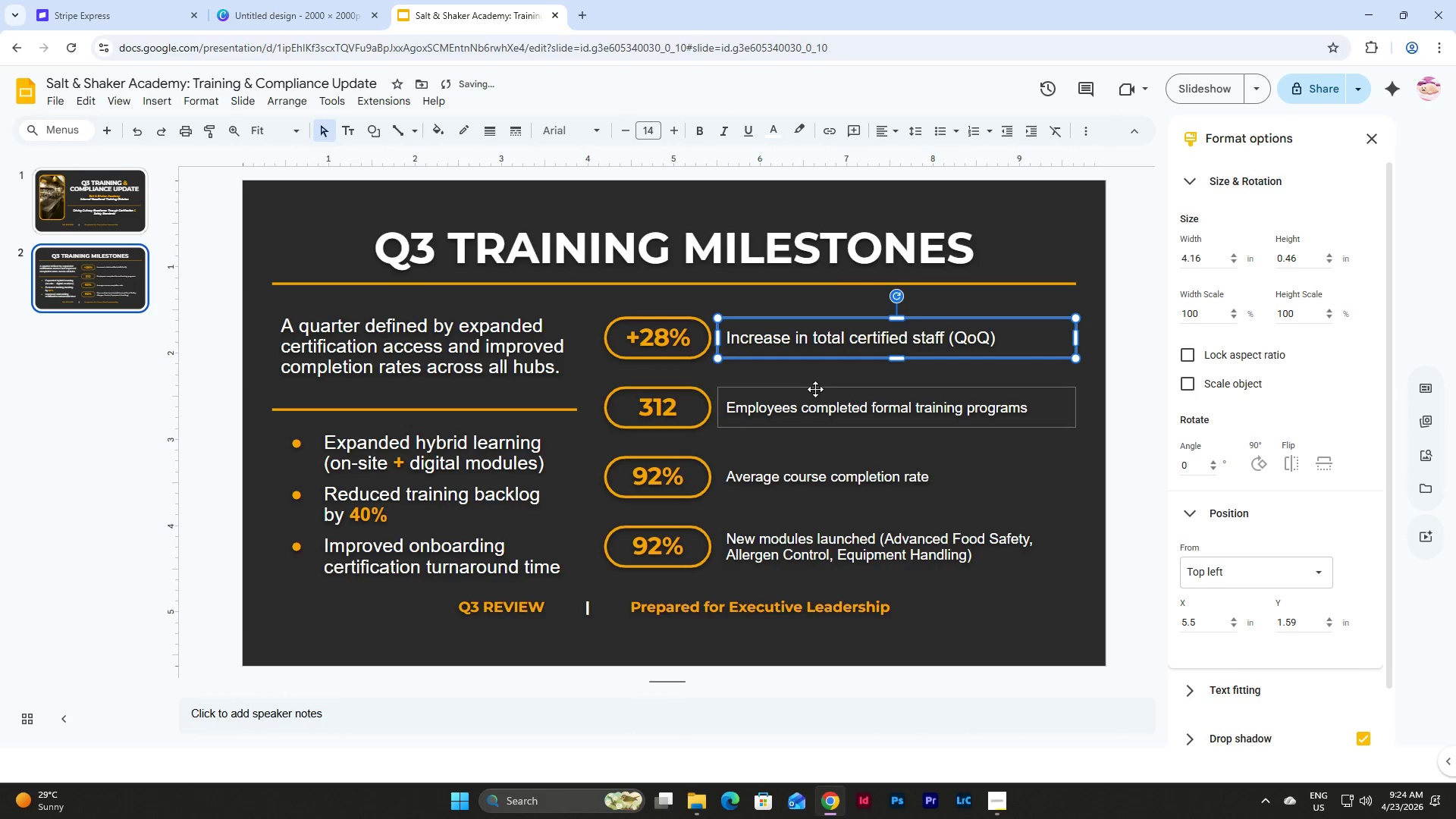 
left_click([815, 397])
 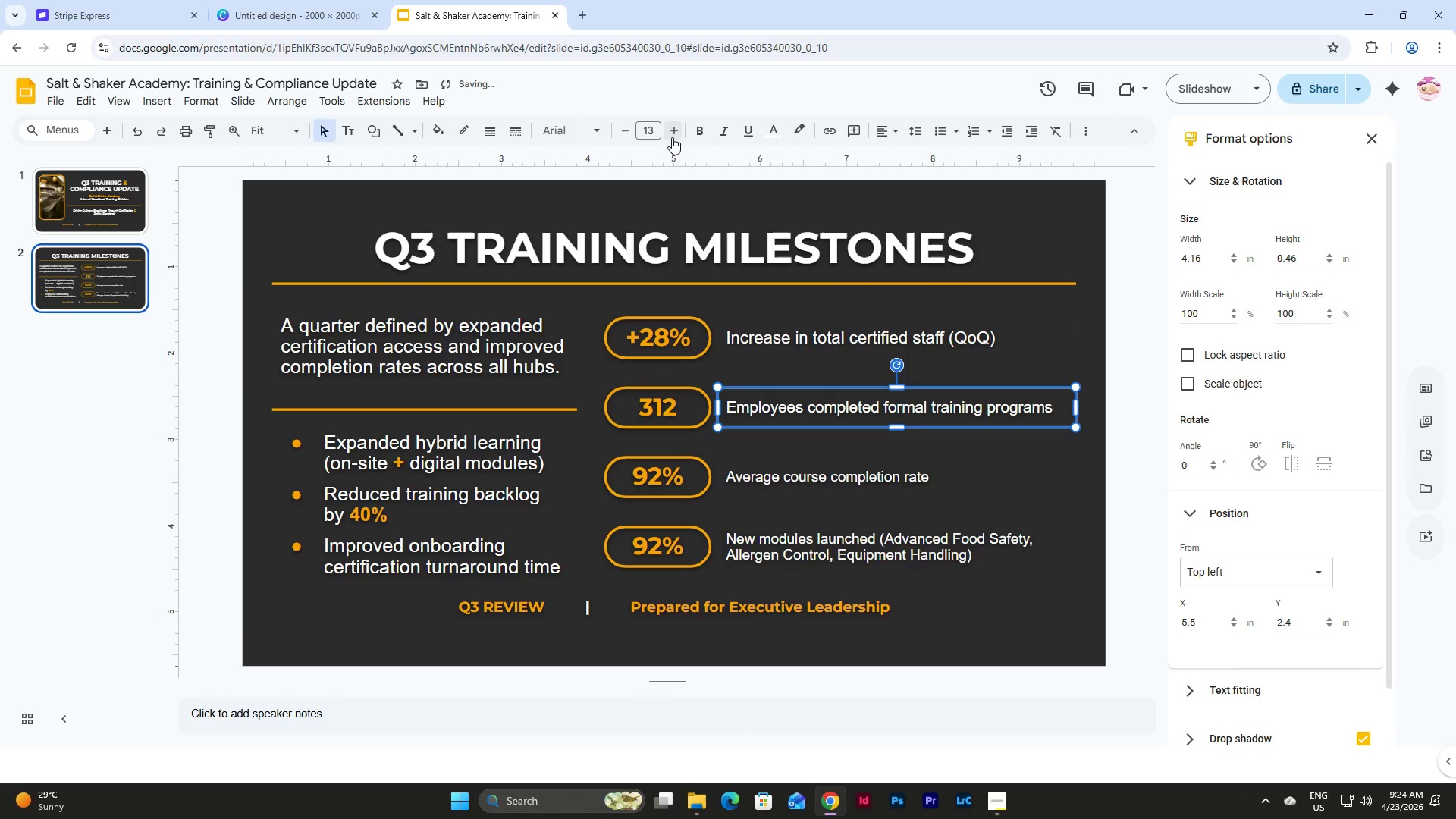 
double_click([672, 137])
 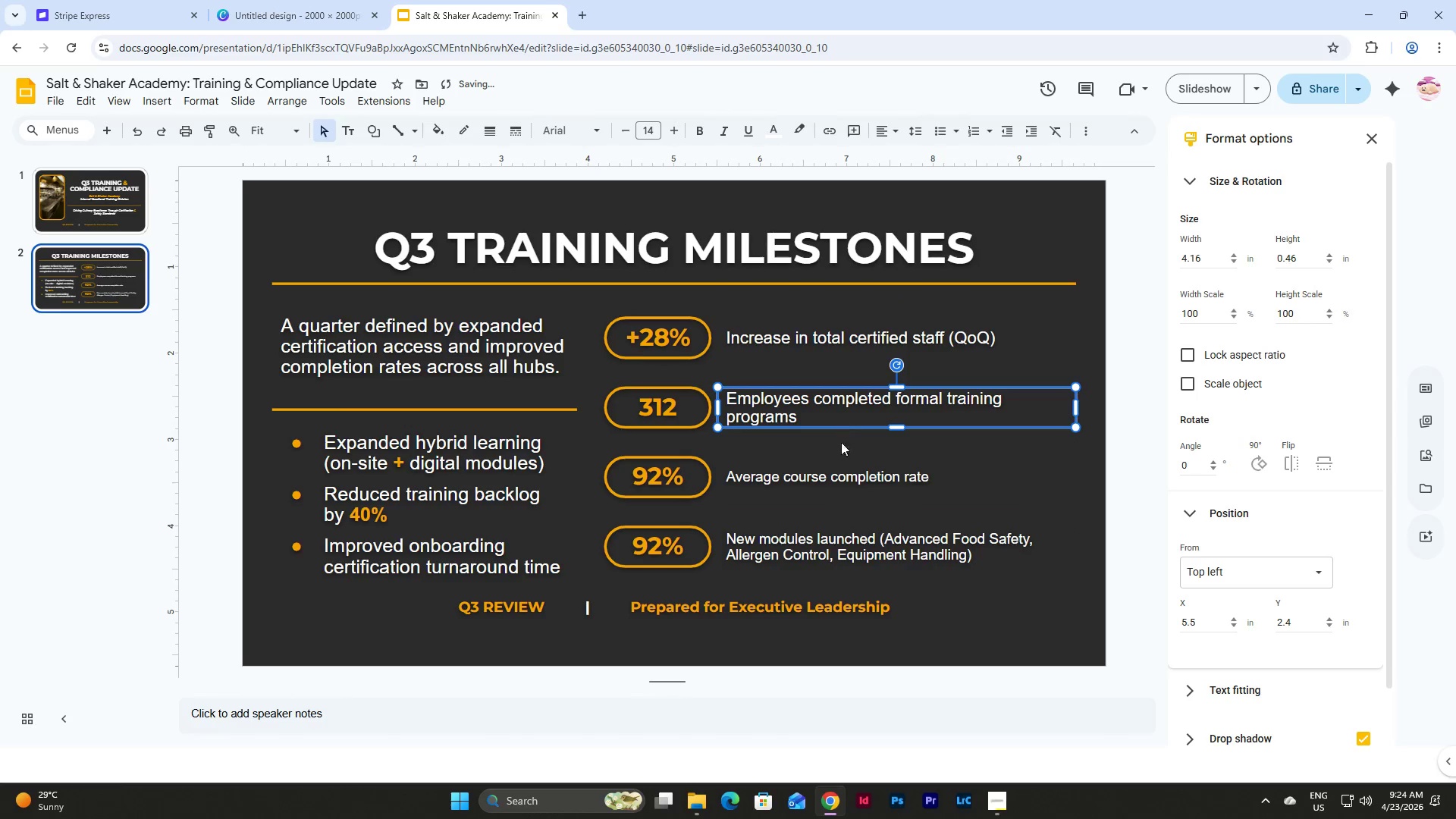 
left_click([836, 460])
 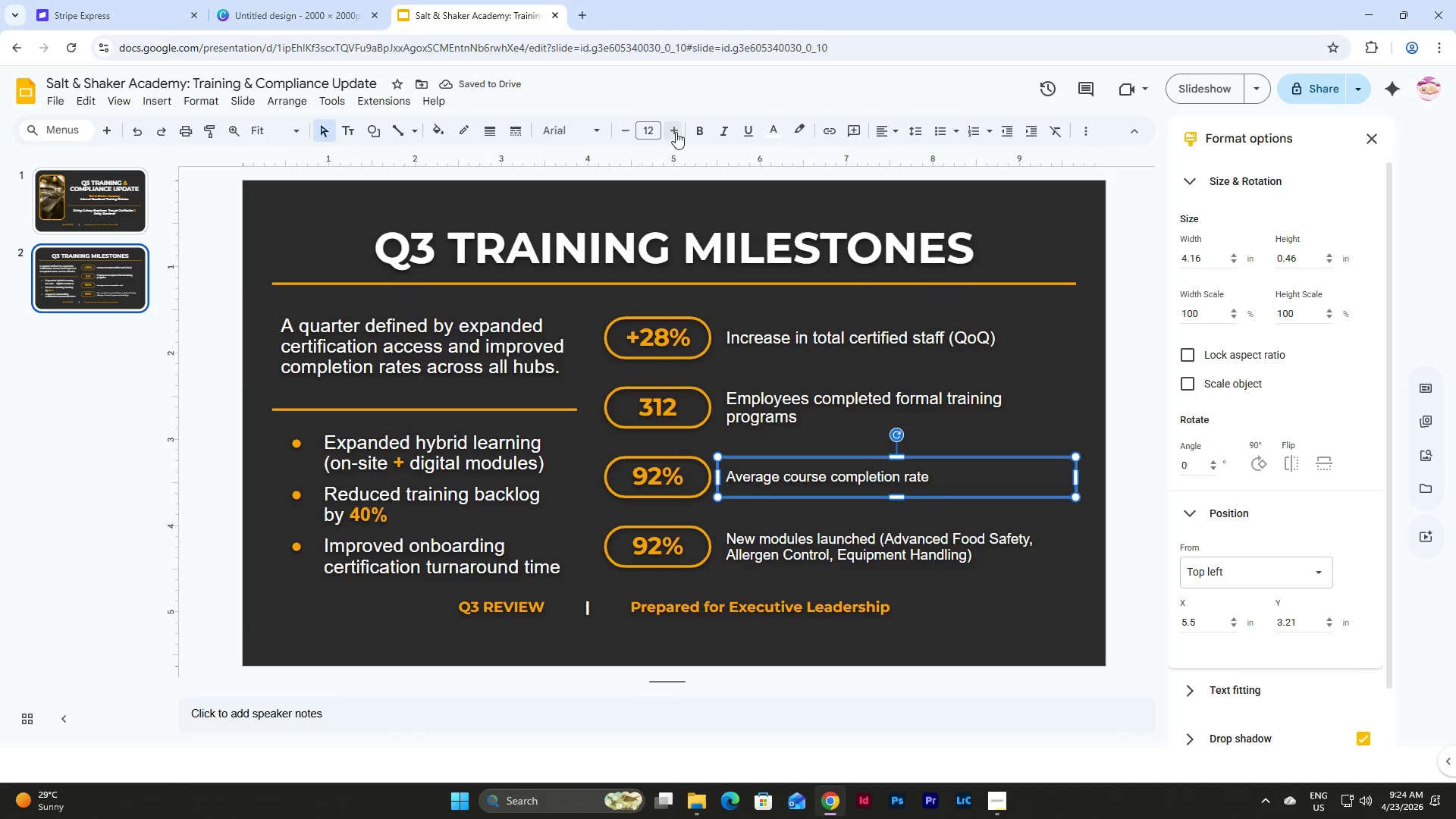 
double_click([676, 132])
 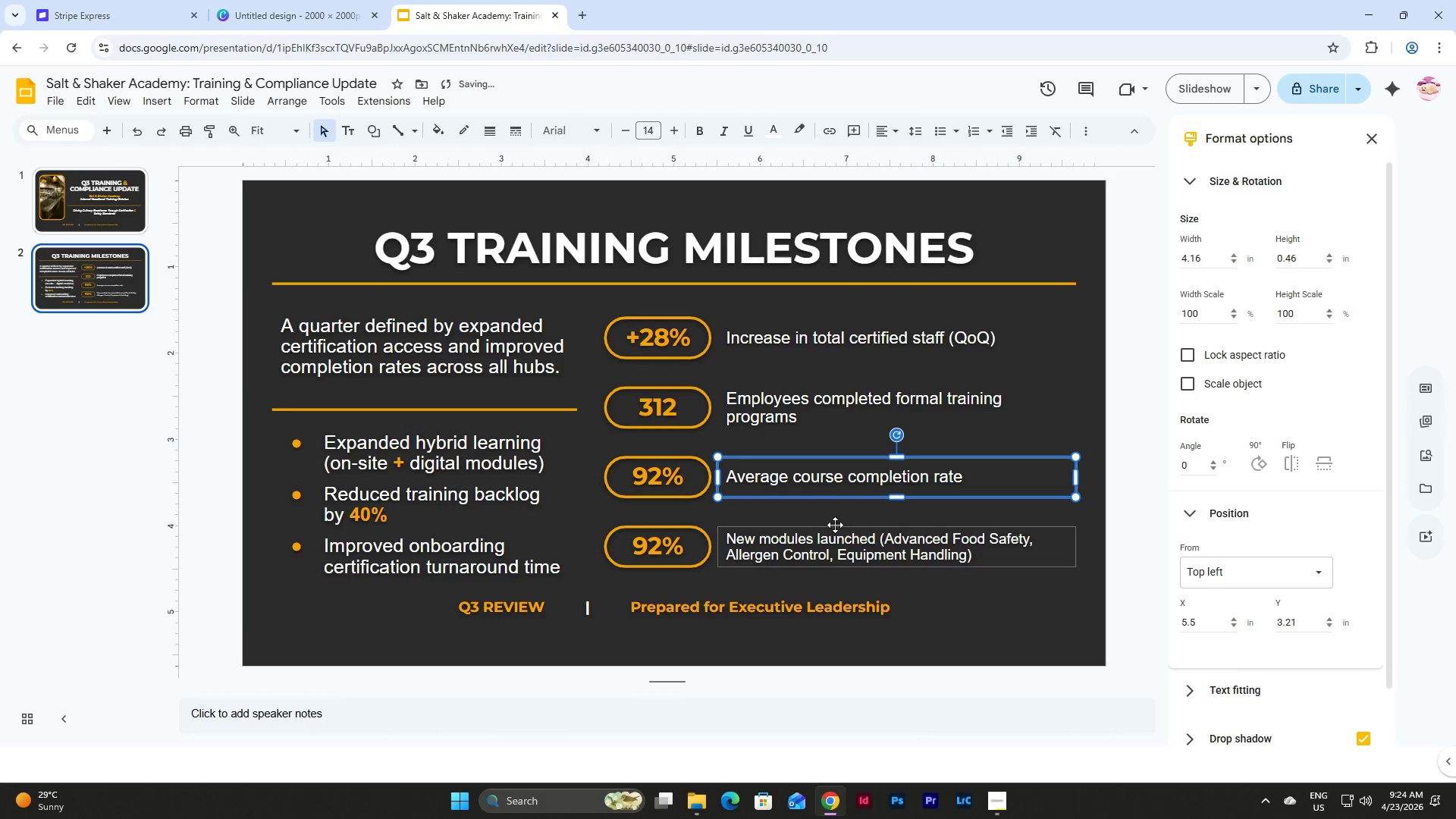 
left_click([835, 525])
 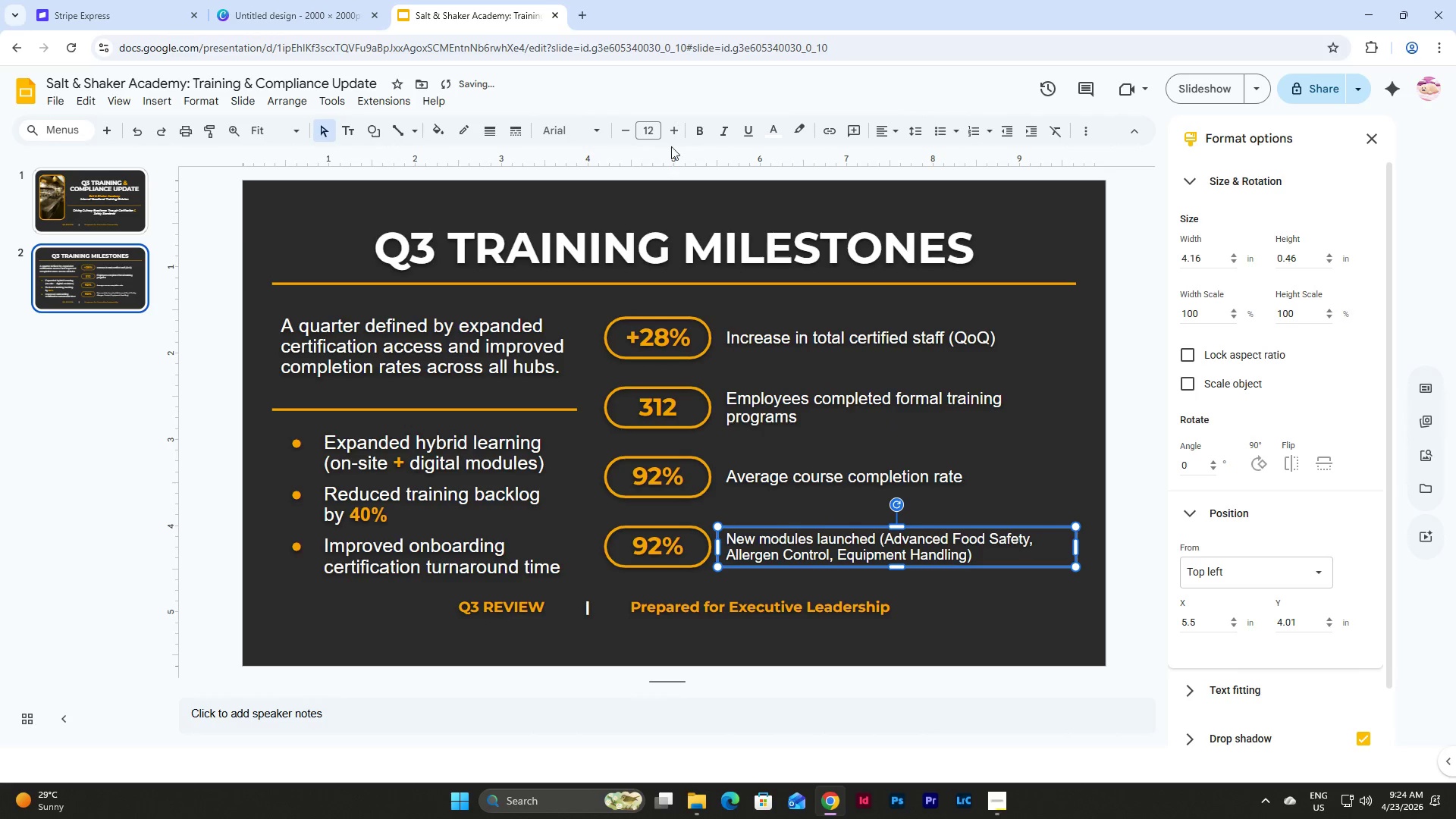 
left_click([676, 133])
 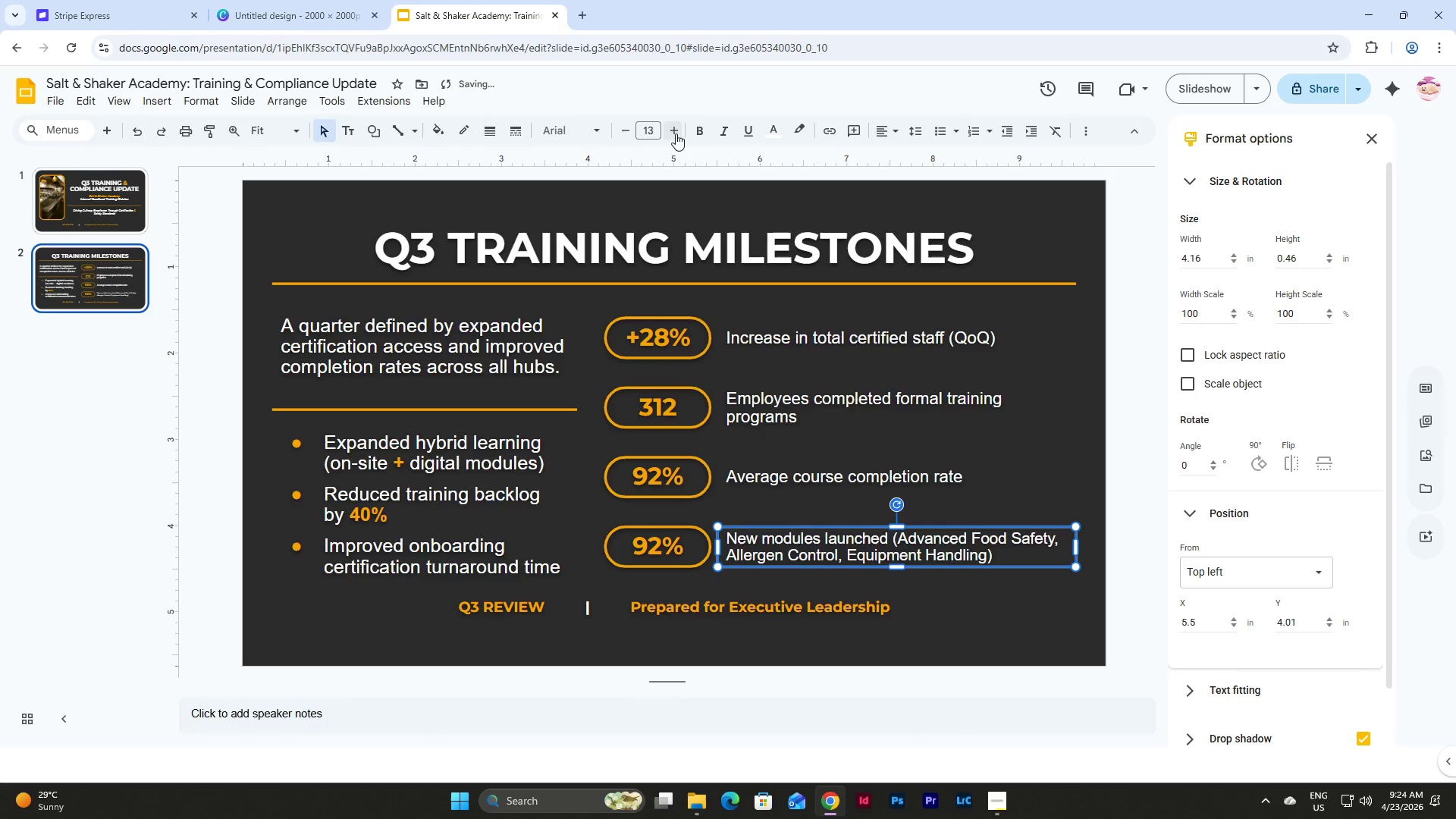 
left_click([676, 133])
 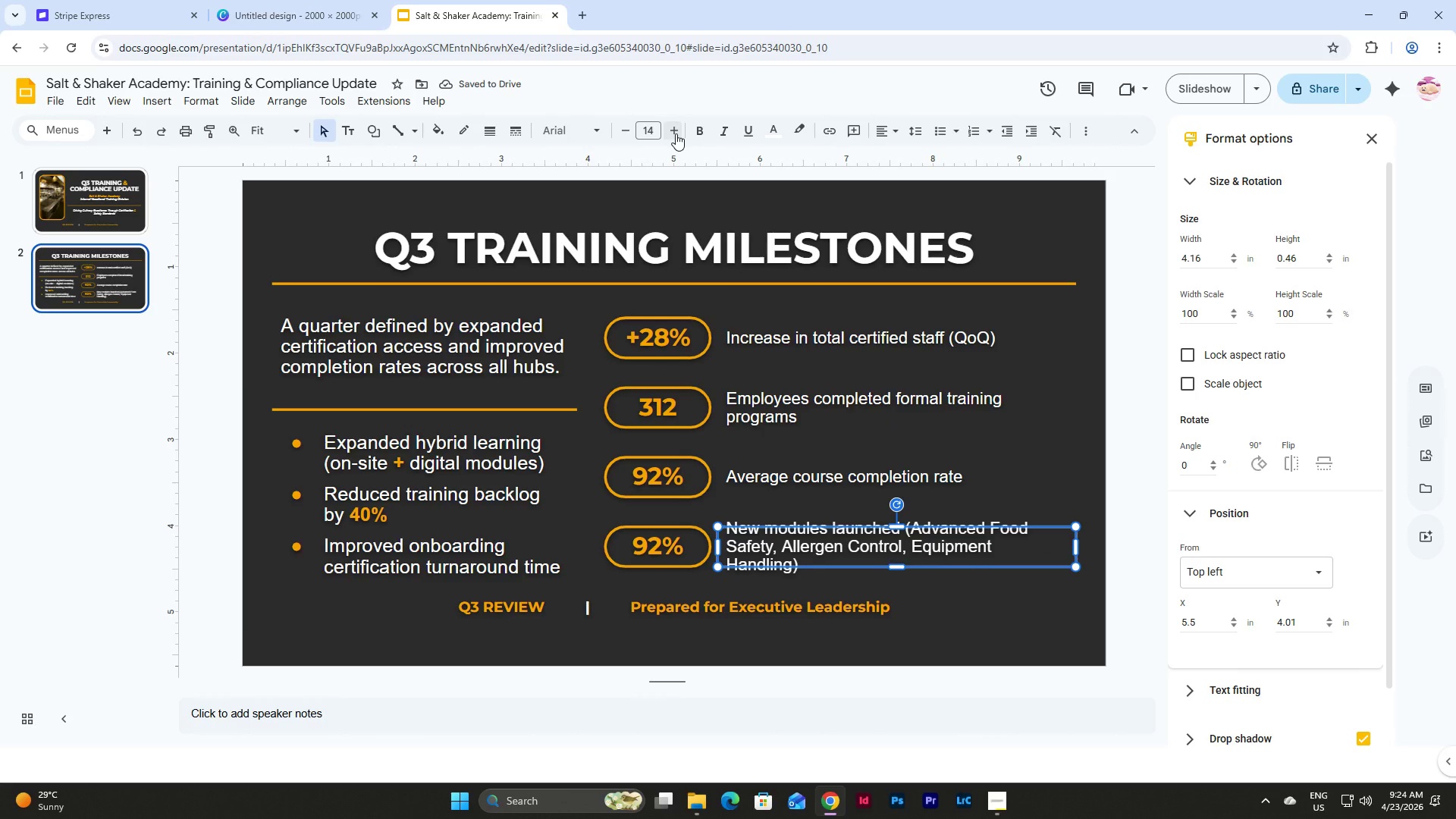 
wait(5.03)
 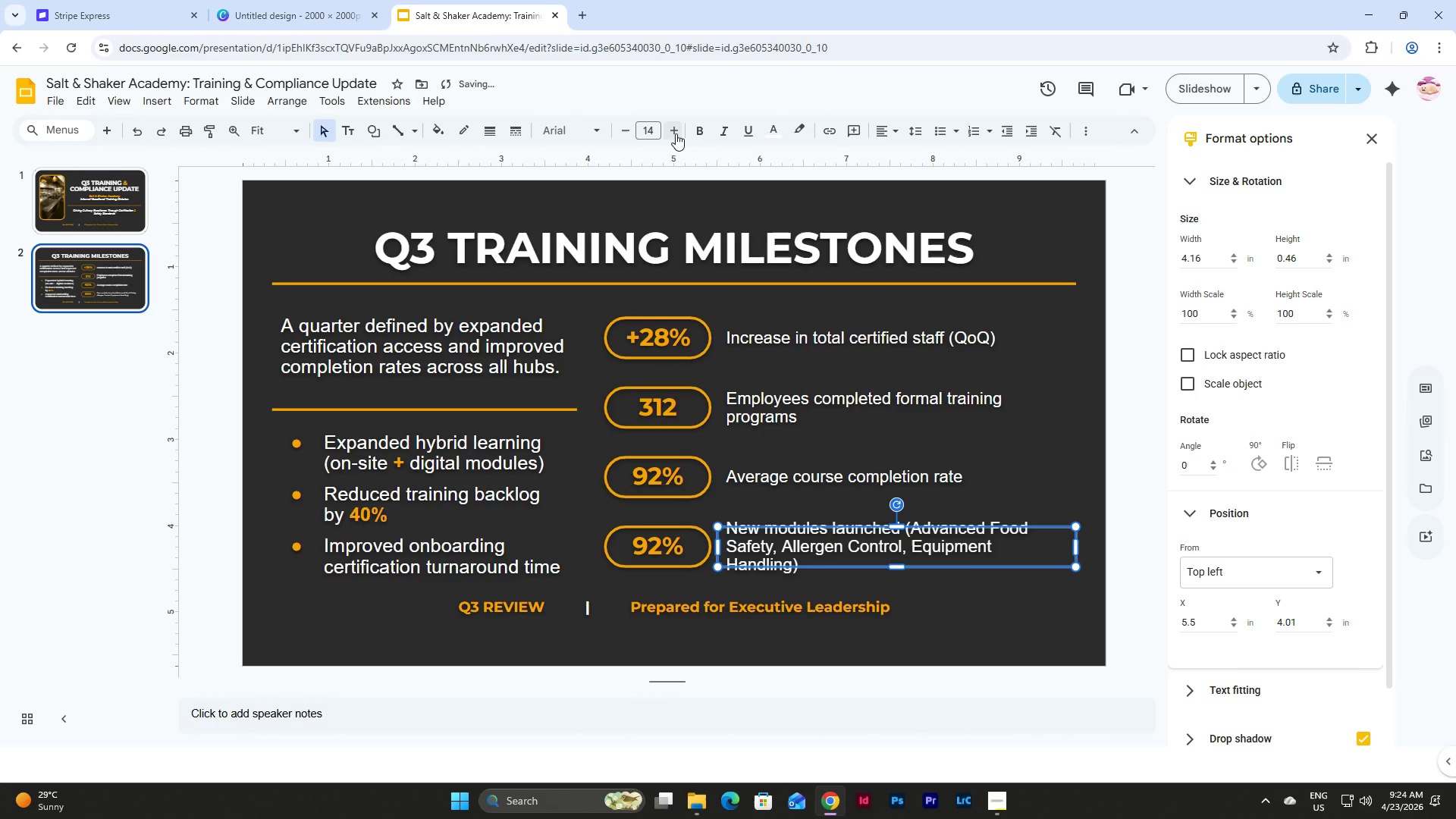 
left_click([629, 139])
 